 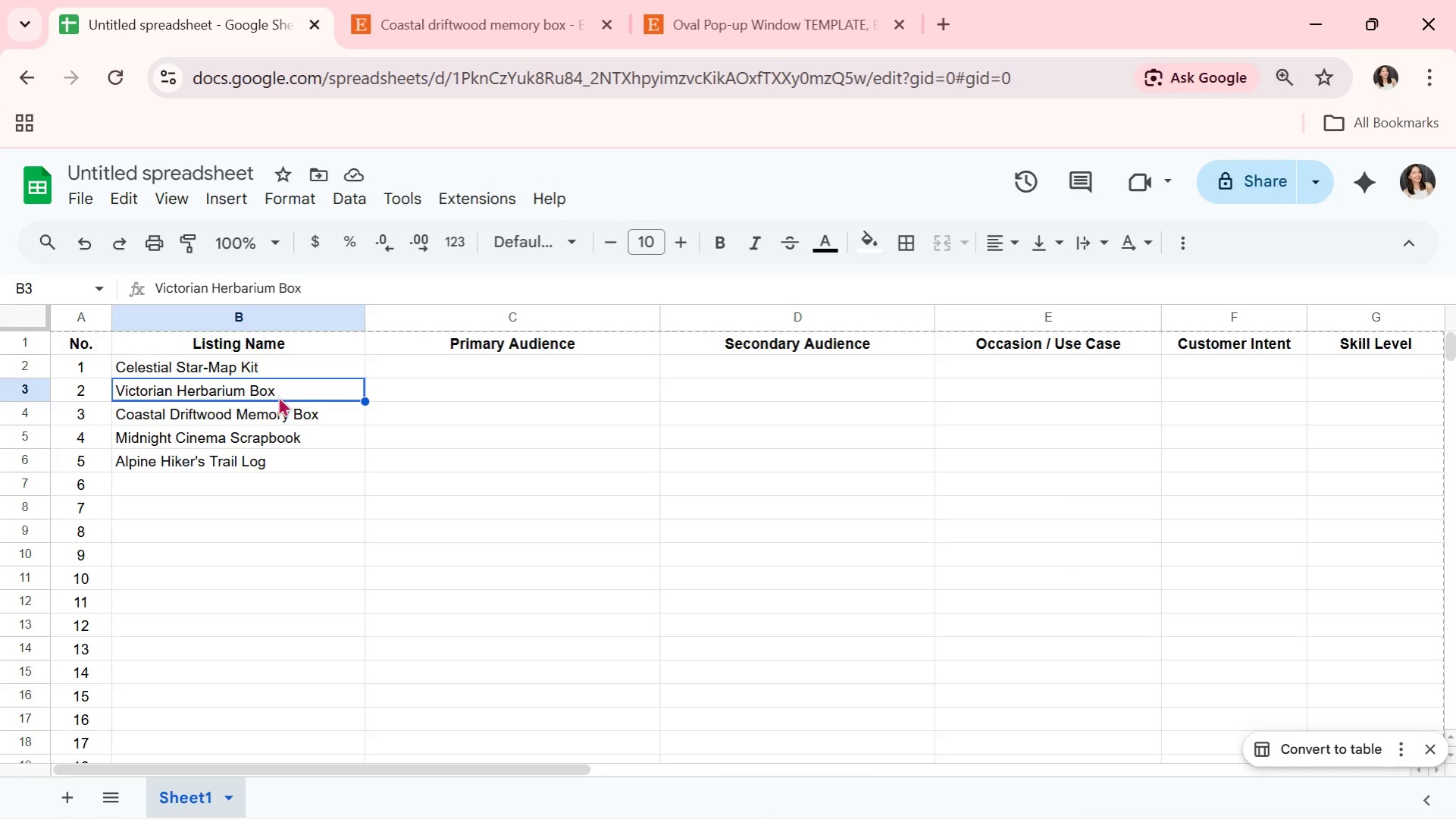 
left_click([241, 419])
 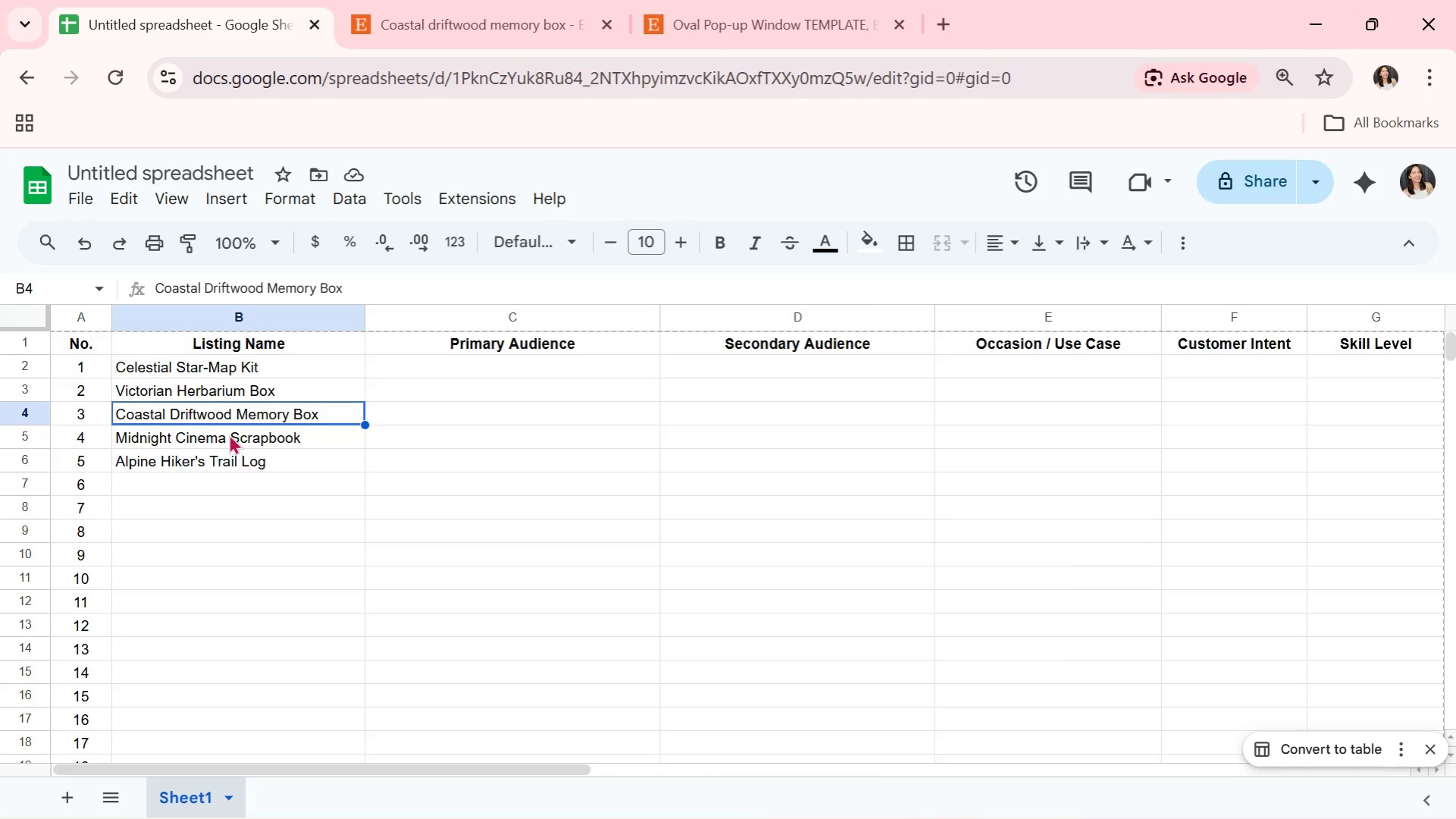 
left_click([229, 432])
 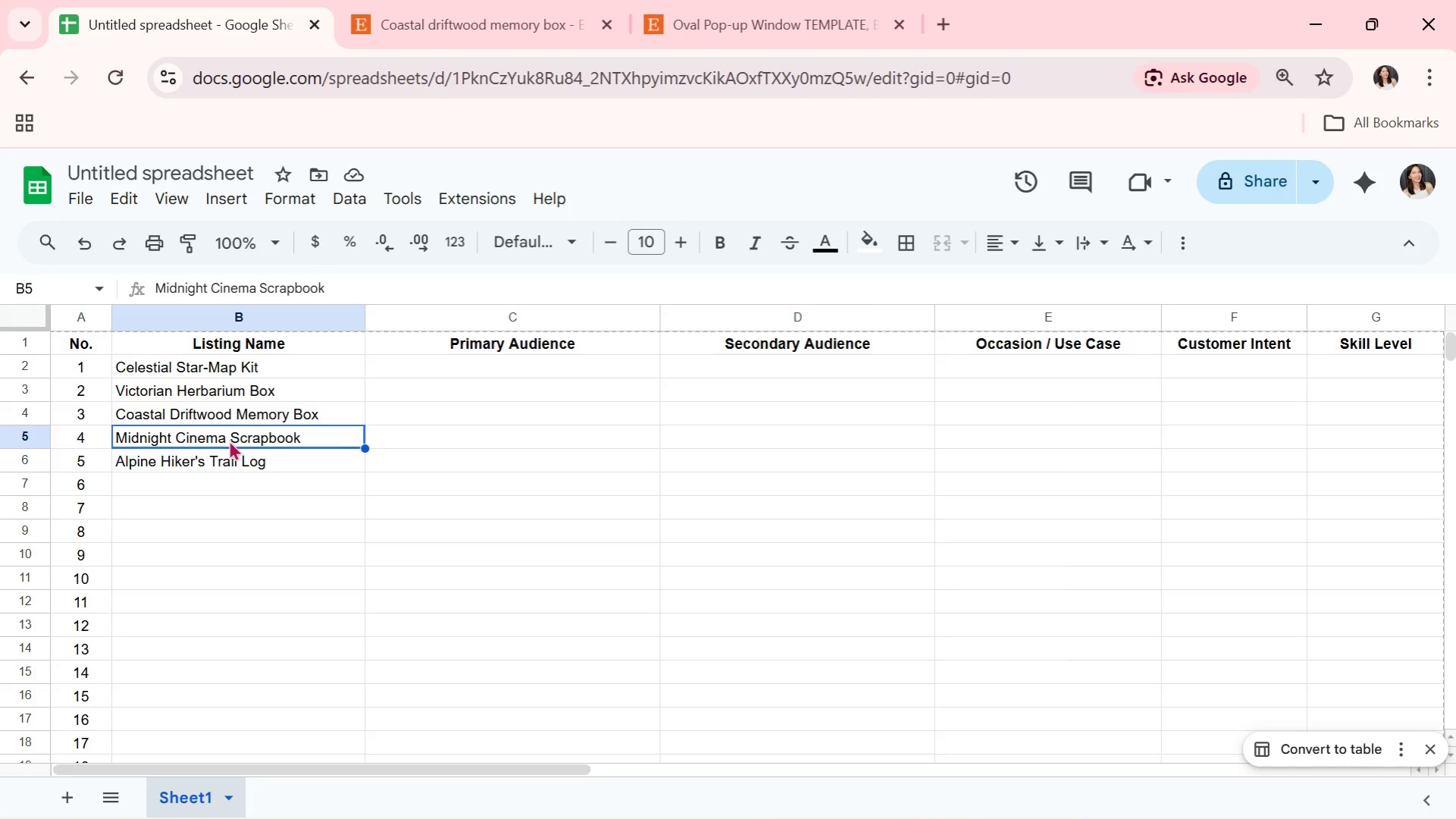 
left_click([221, 464])
 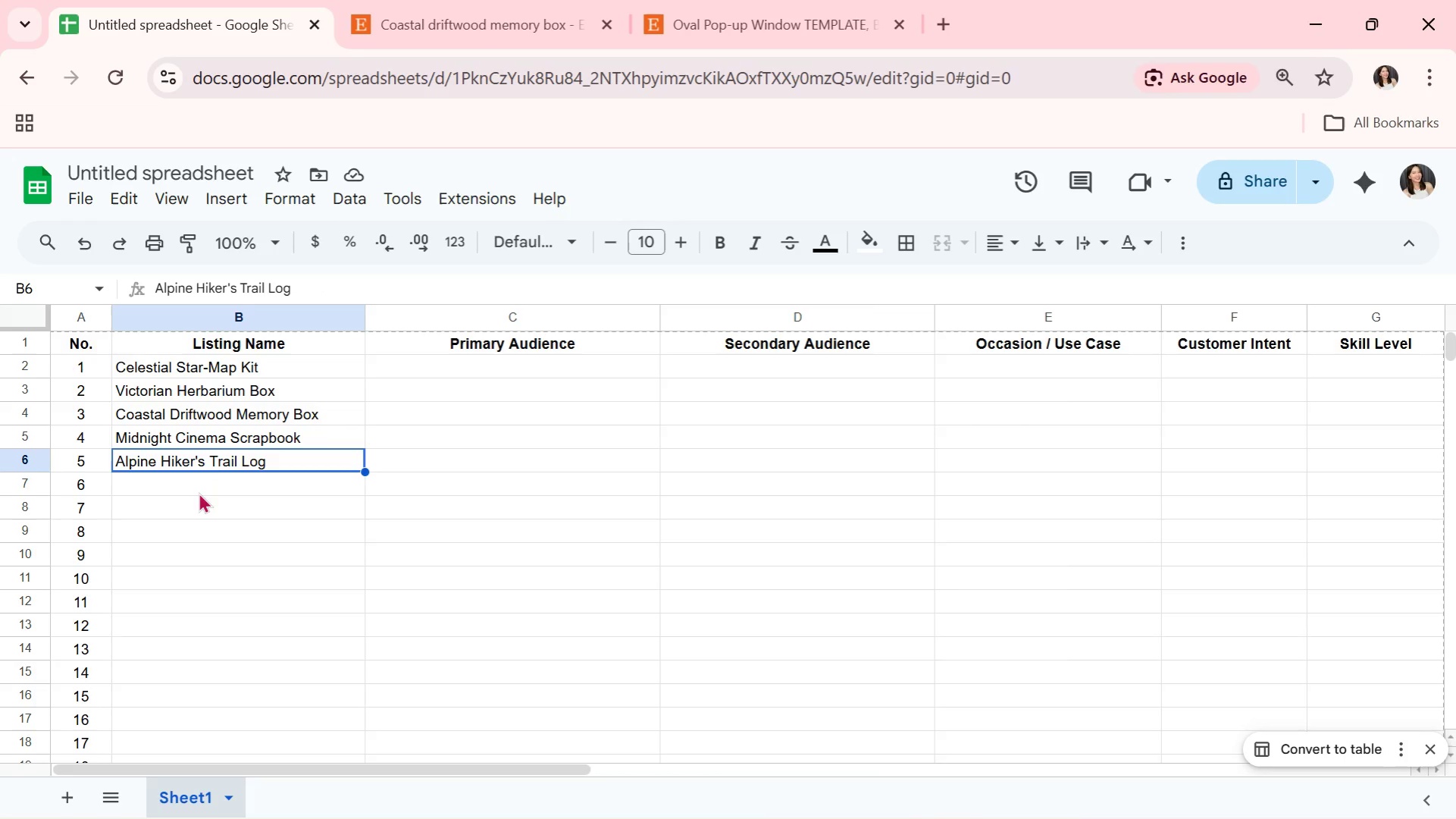 
left_click([198, 485])
 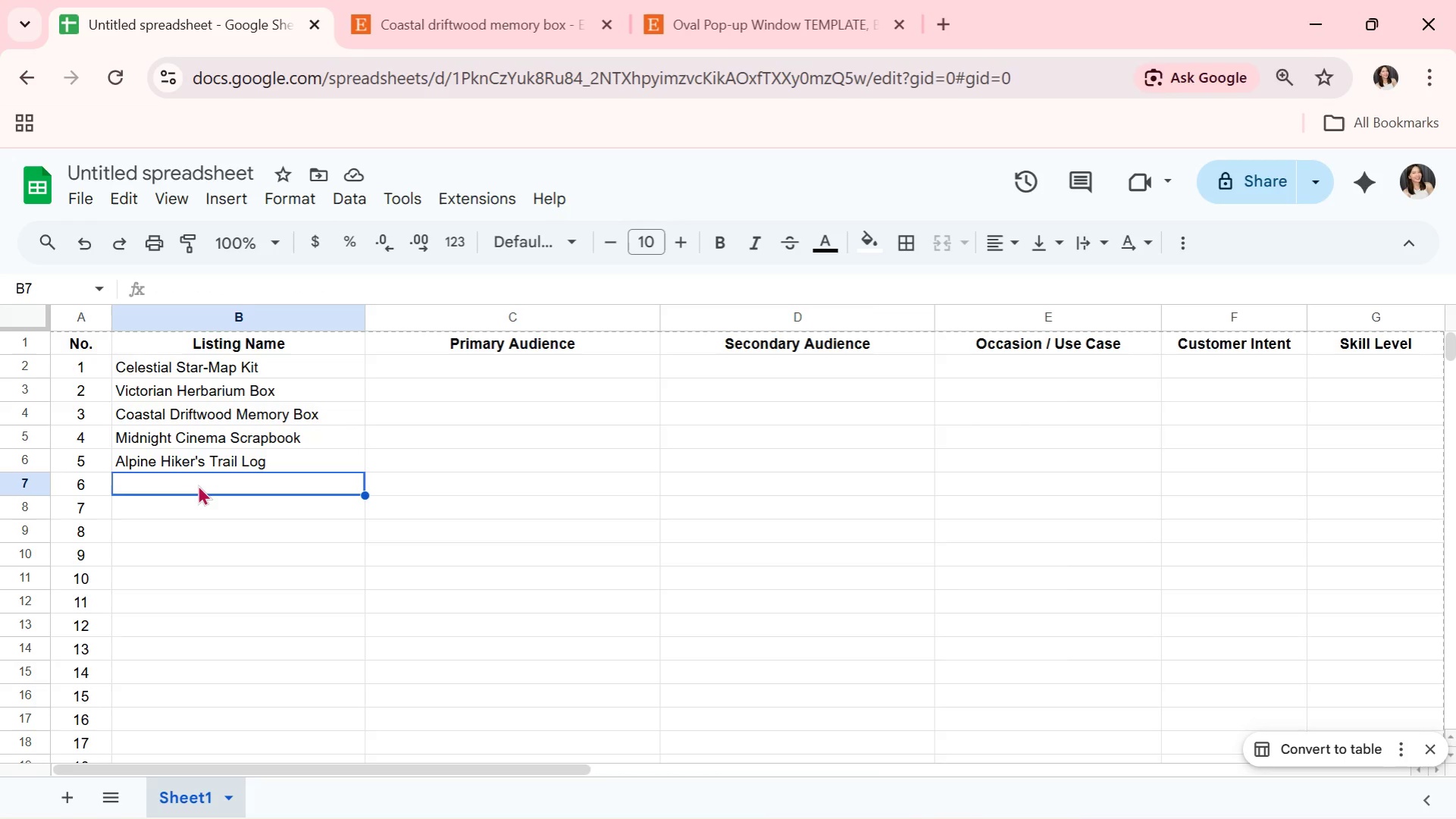 
type(Retro Aviation Logbook)
 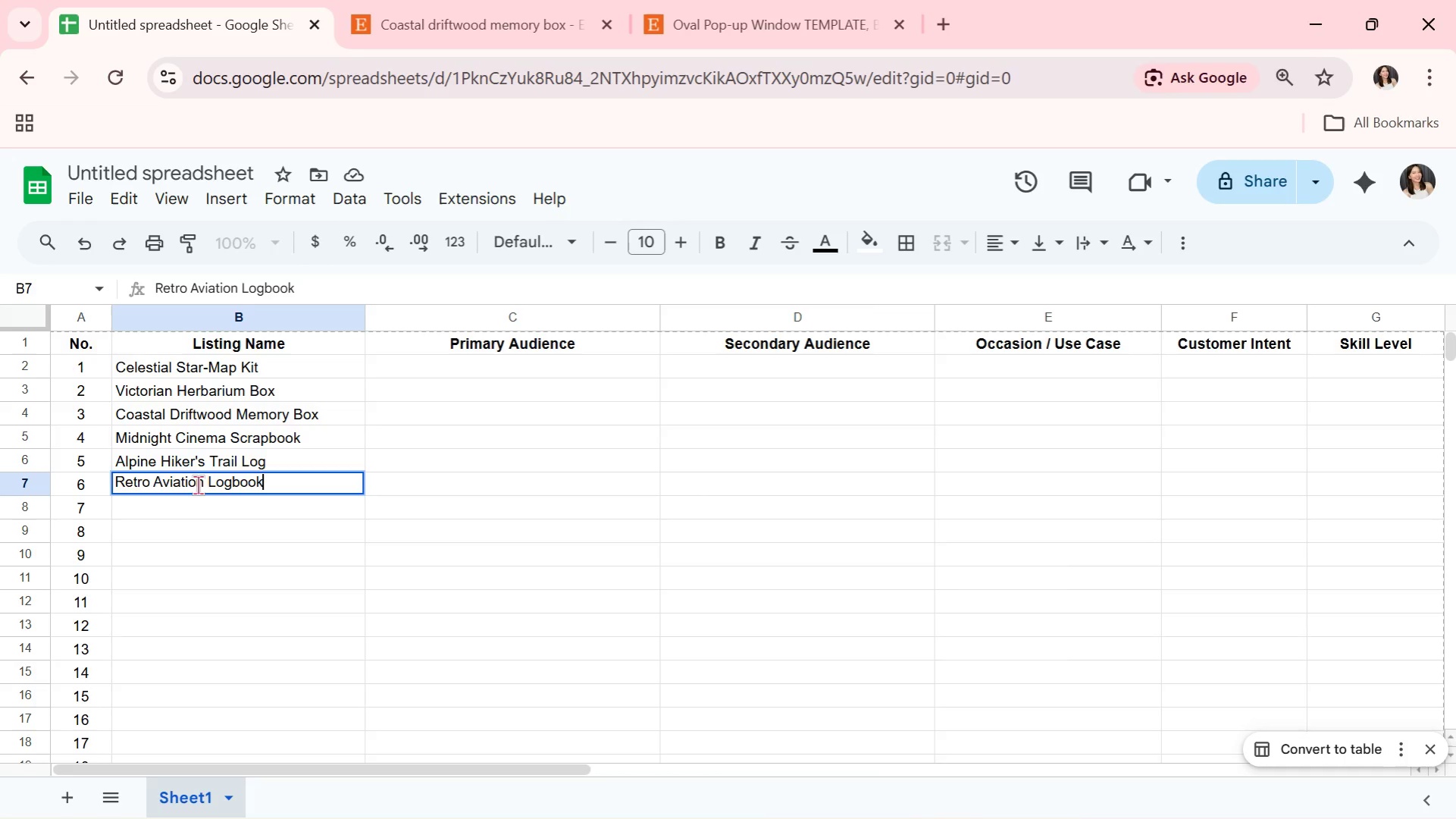 
key(Enter)
 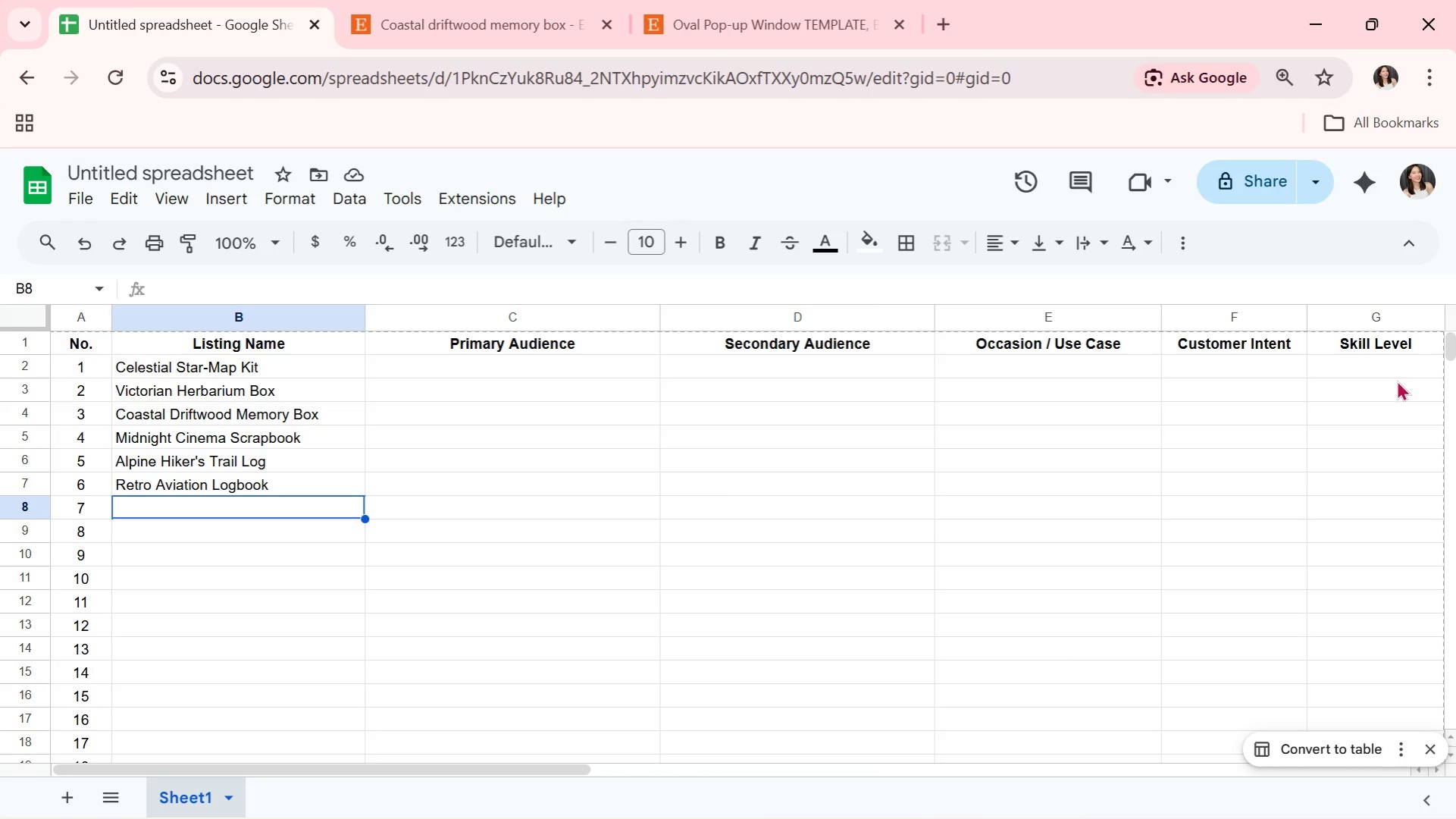 
wait(23.81)
 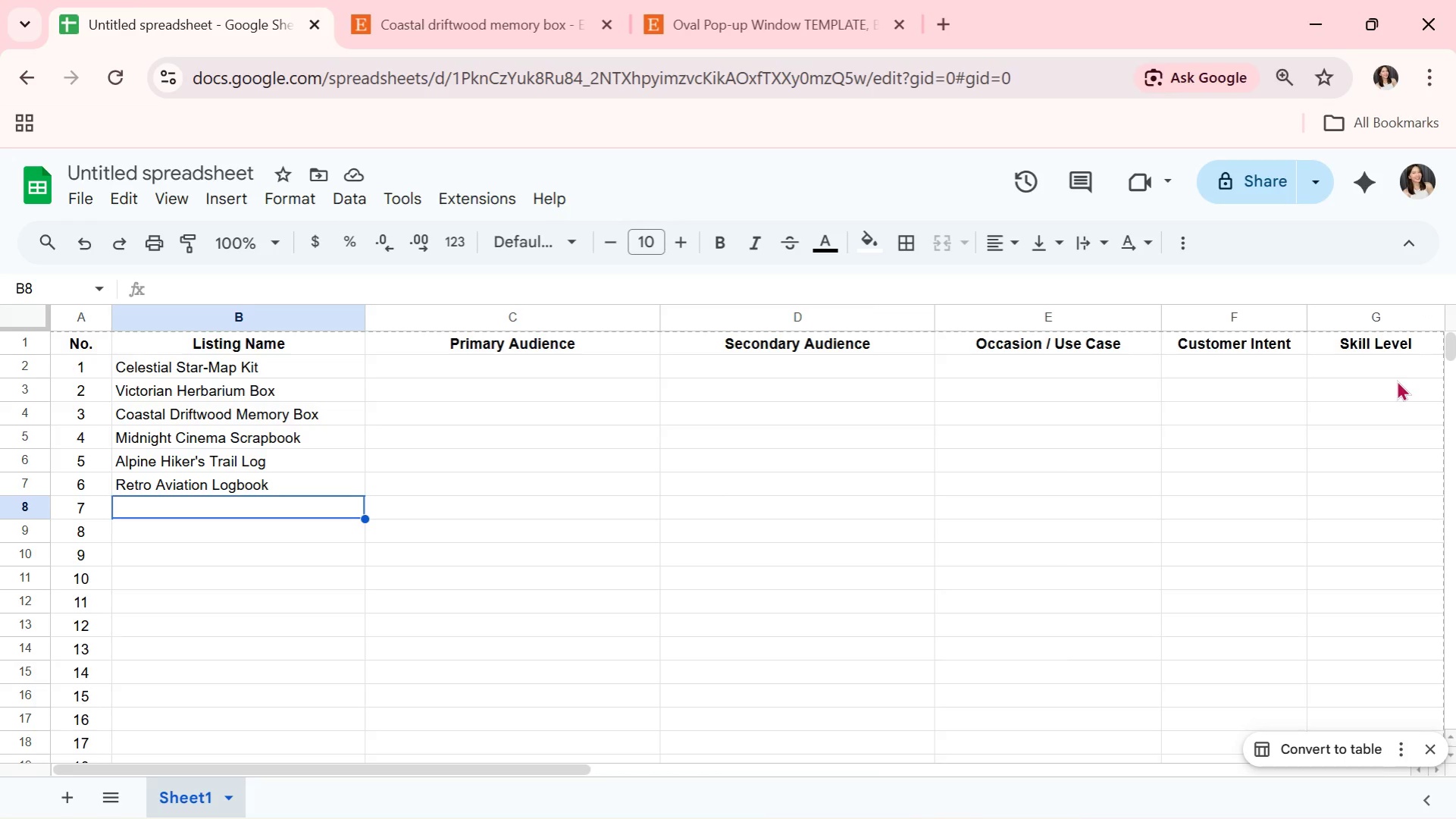 
type(Desert Cactus )
 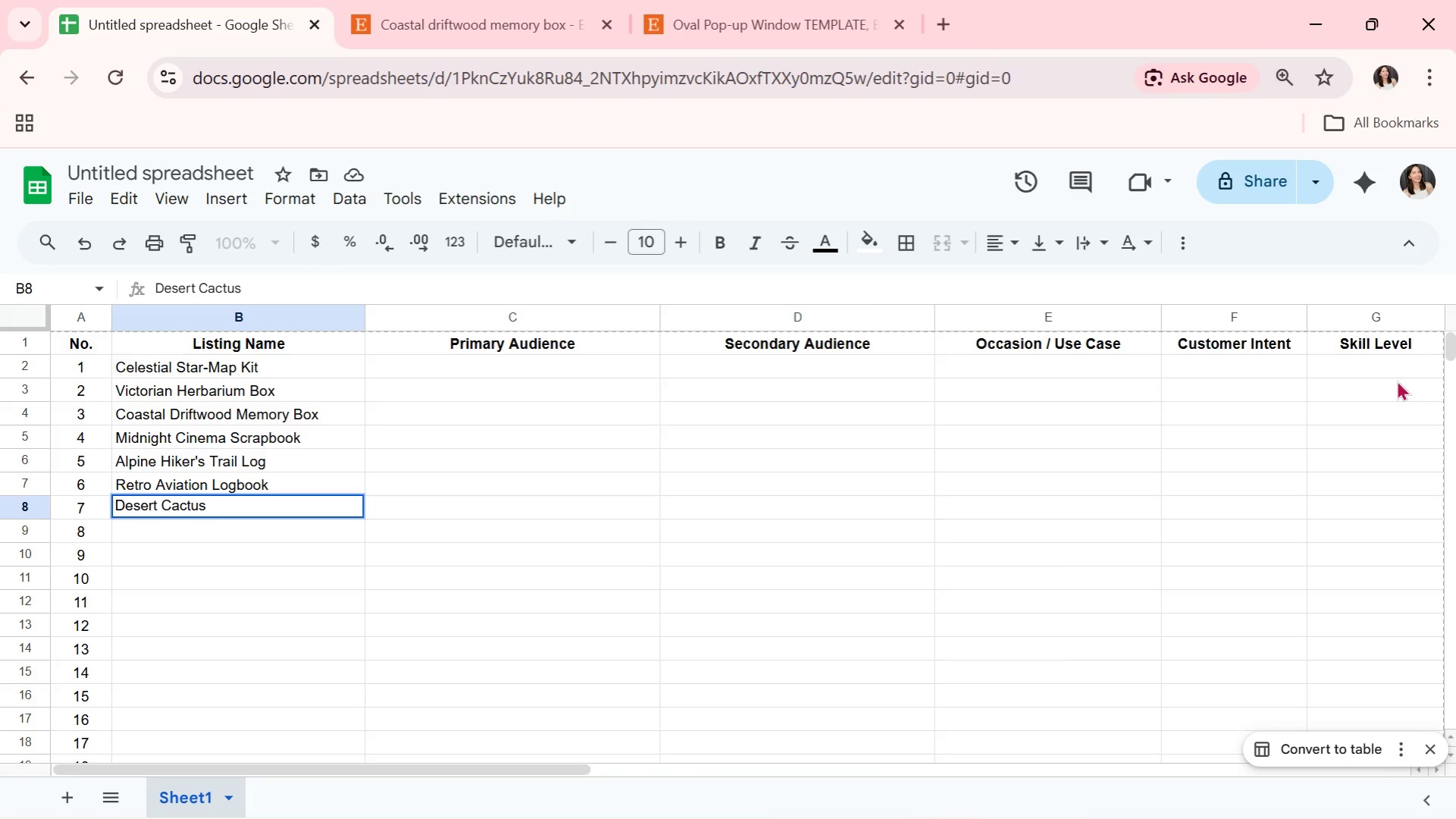 
type(g)
key(Backspace)
type(Growth )
 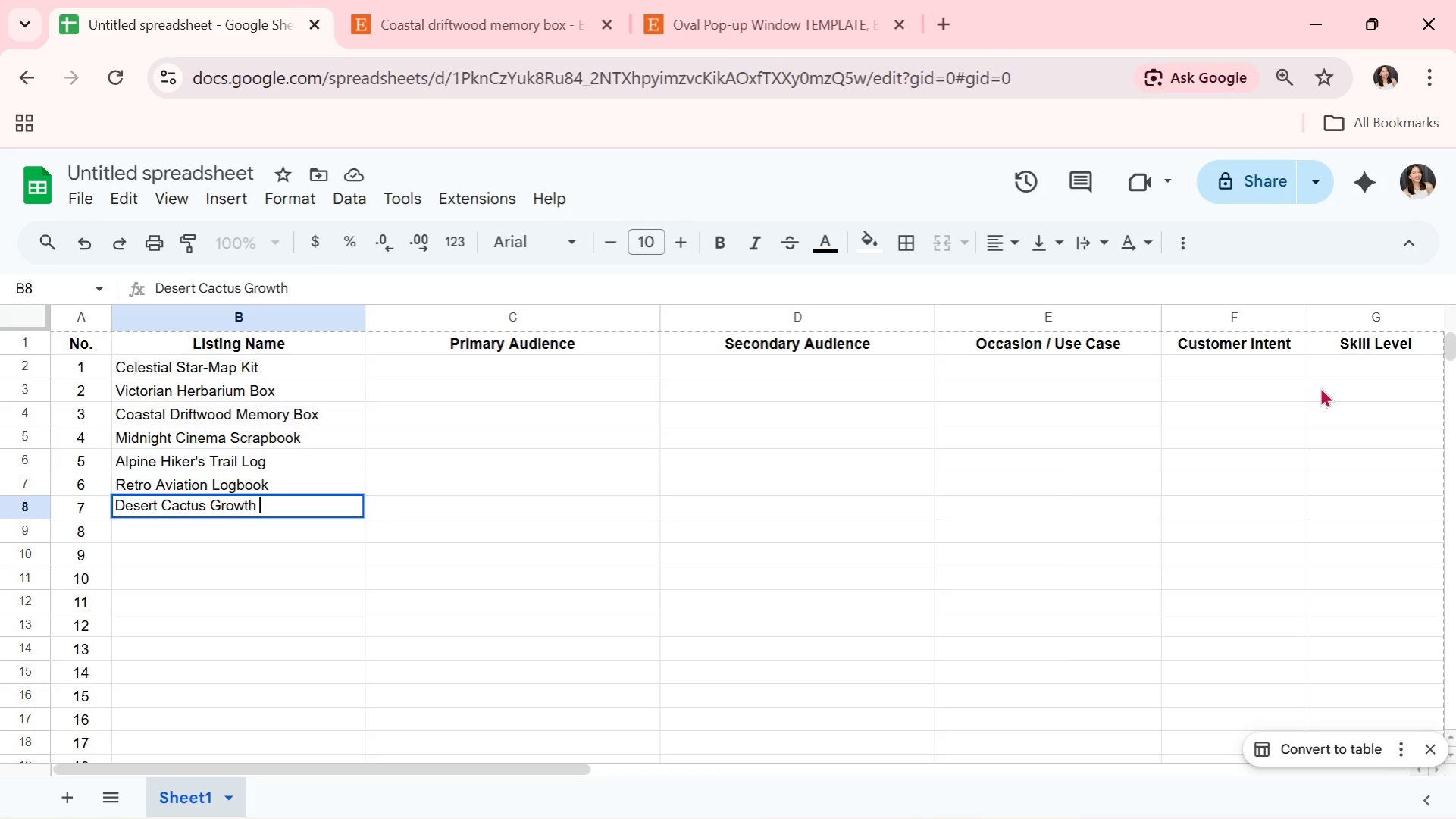 
wait(25.22)
 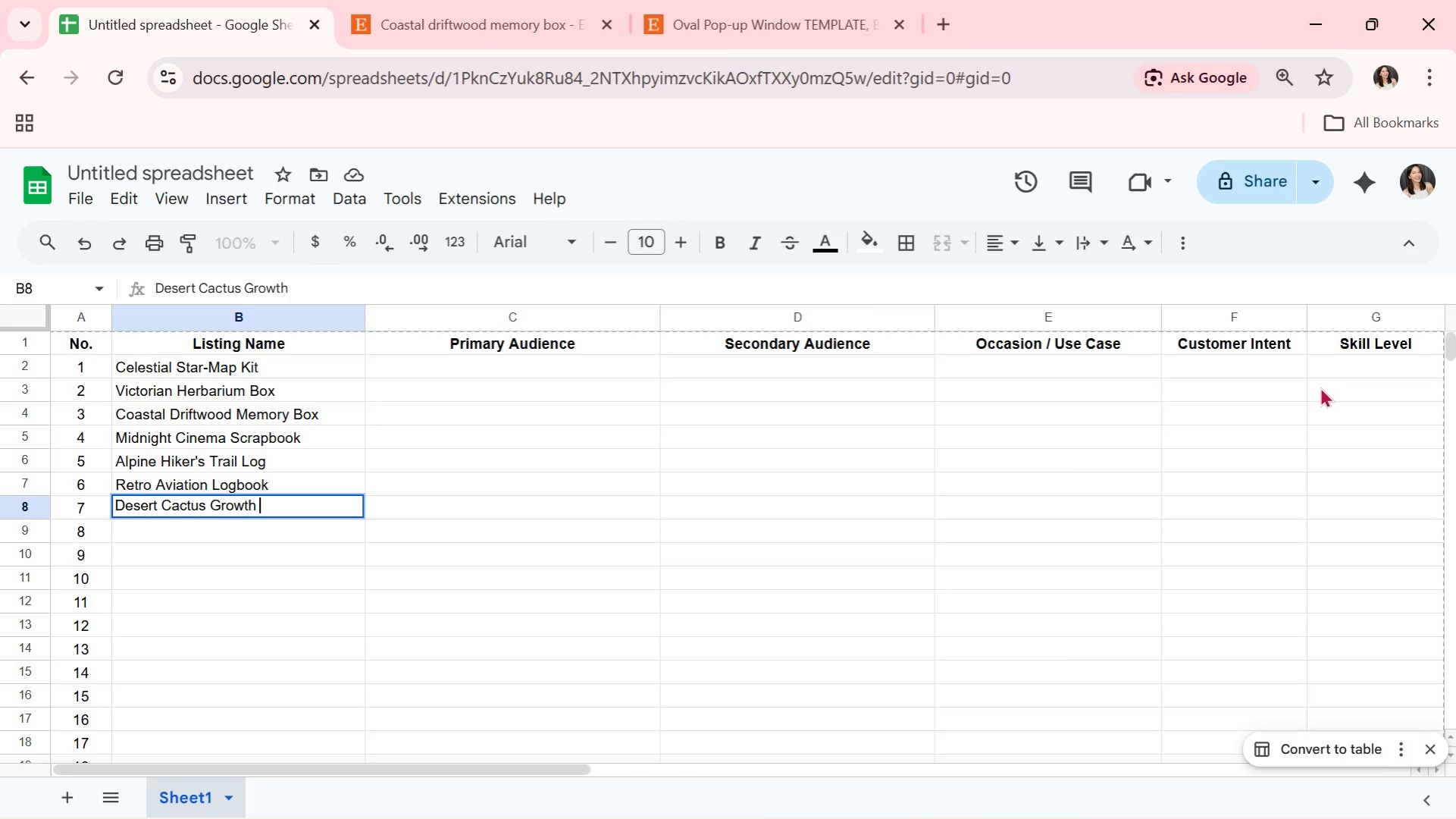 
type(Chart)
 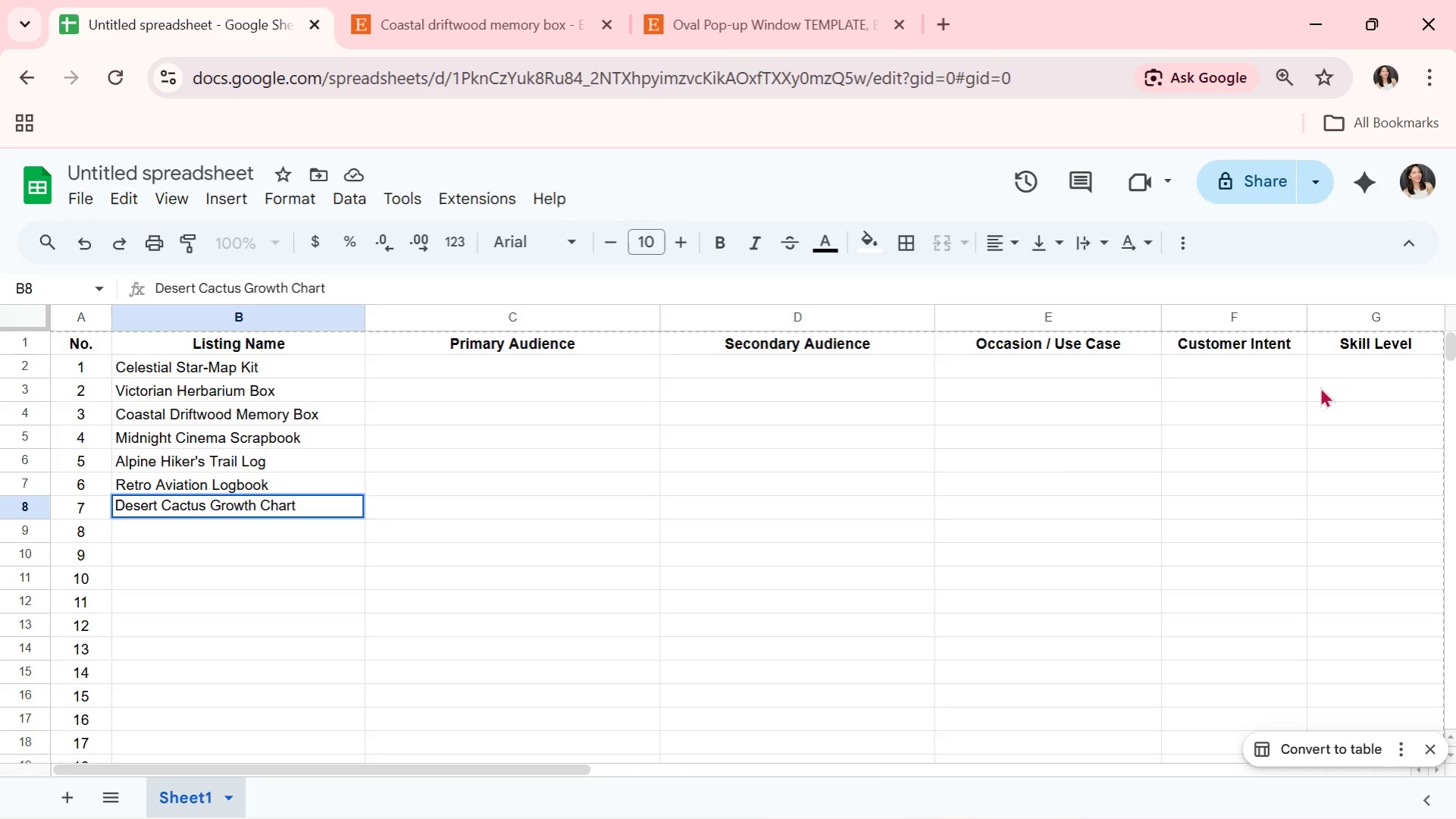 
key(Enter)
 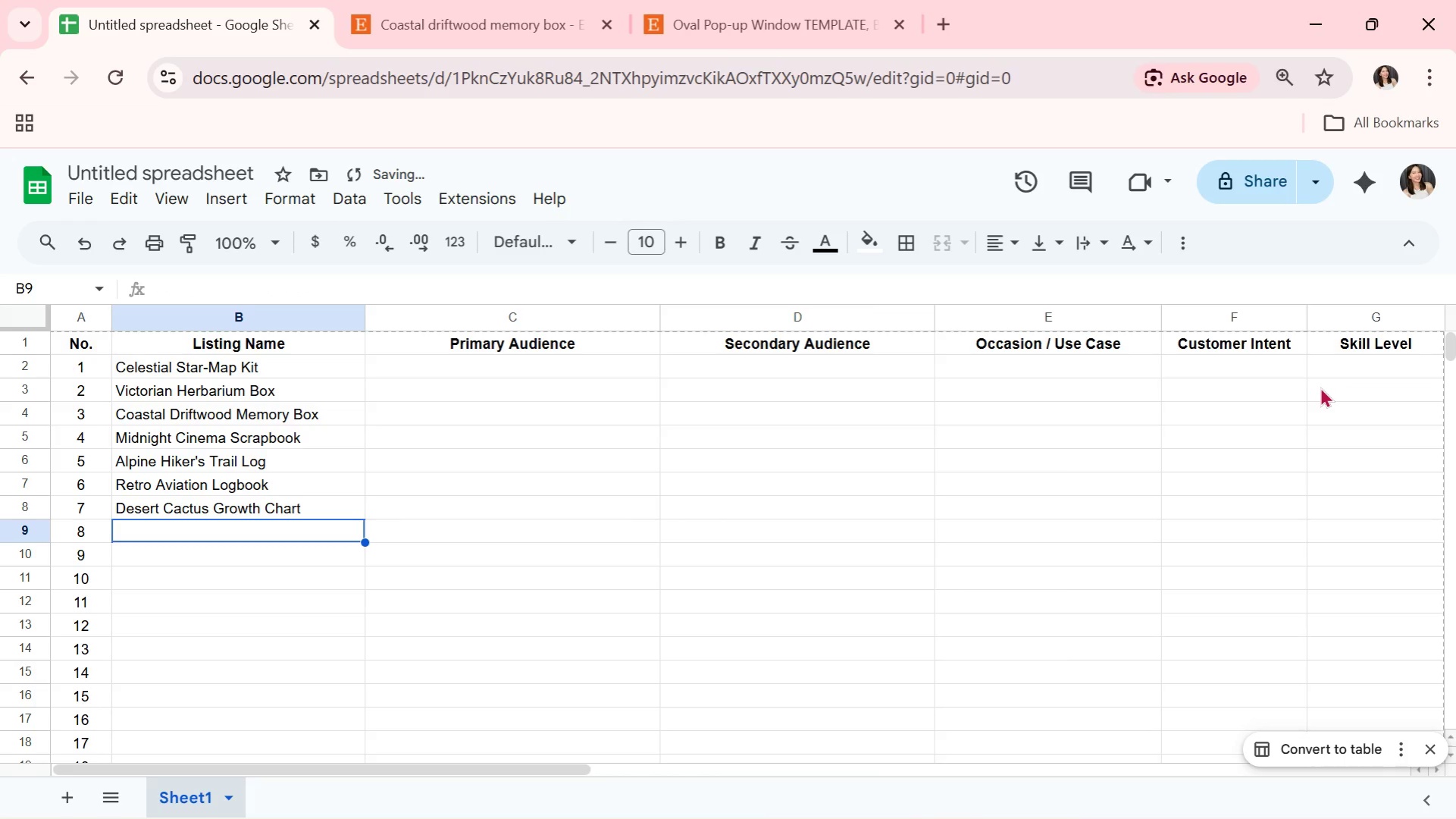 
key(CapsLock)
 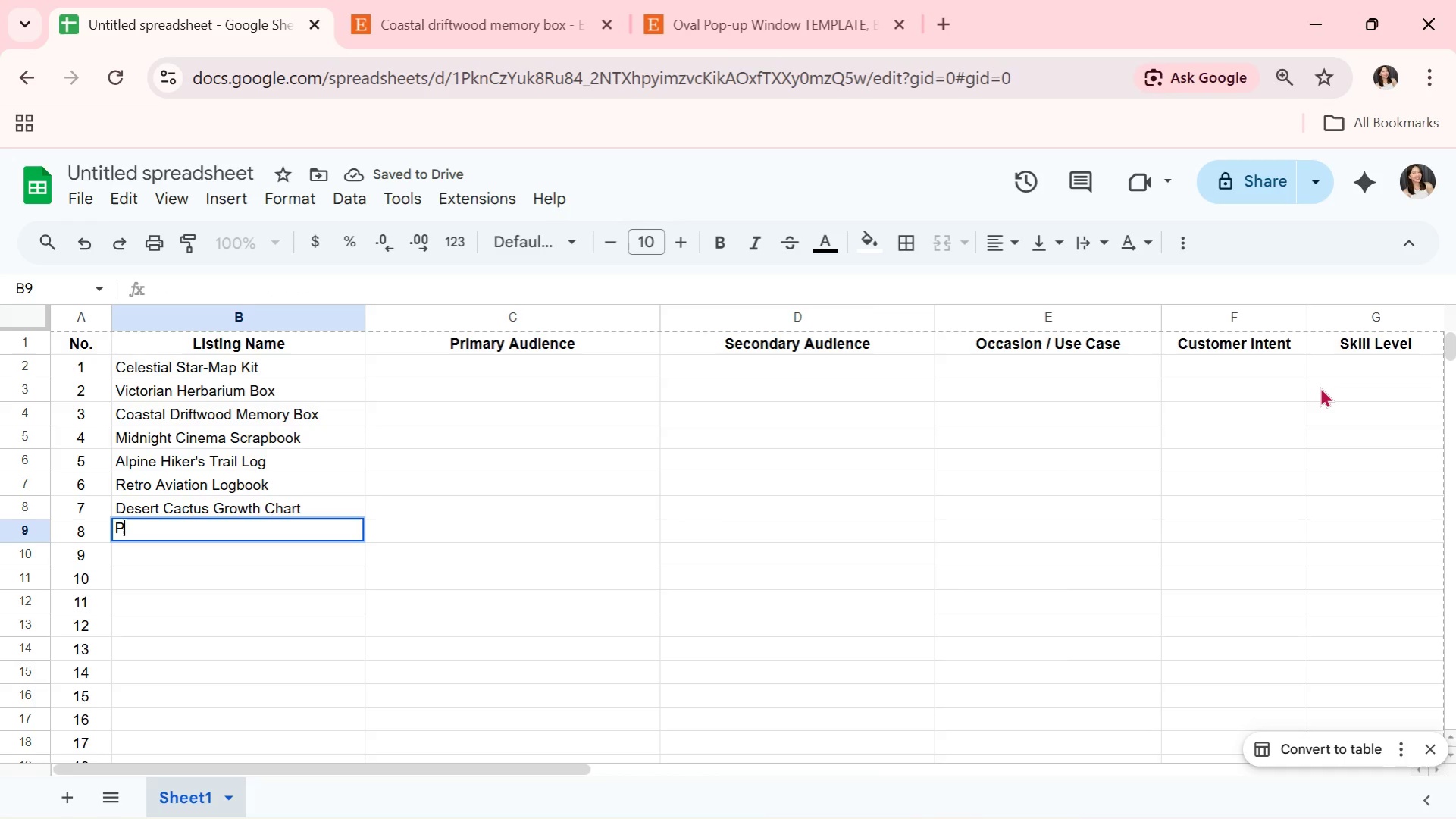 
key(P)
 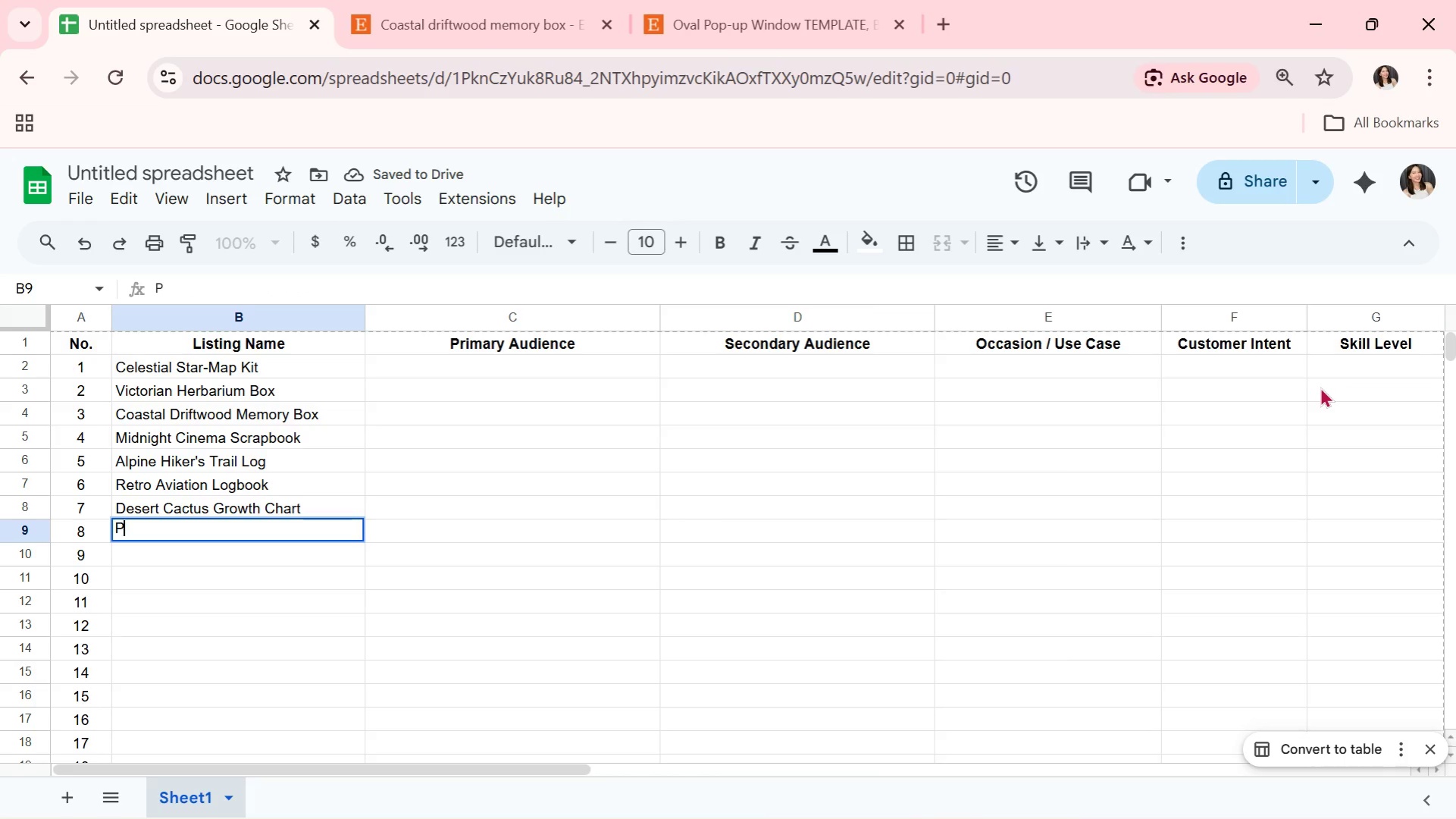 
key(CapsLock)
 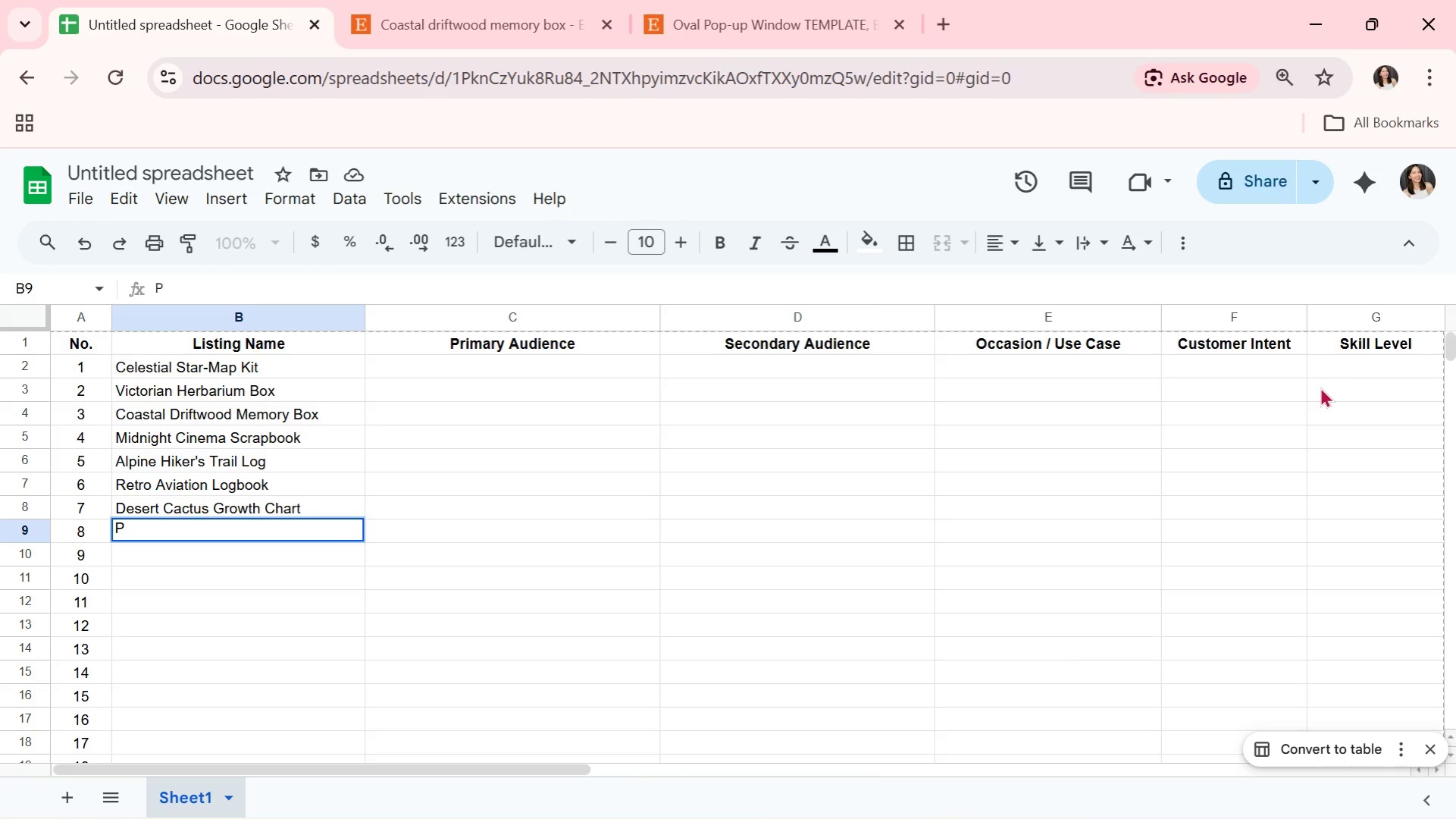 
type(arisienne Cafe Journal)
 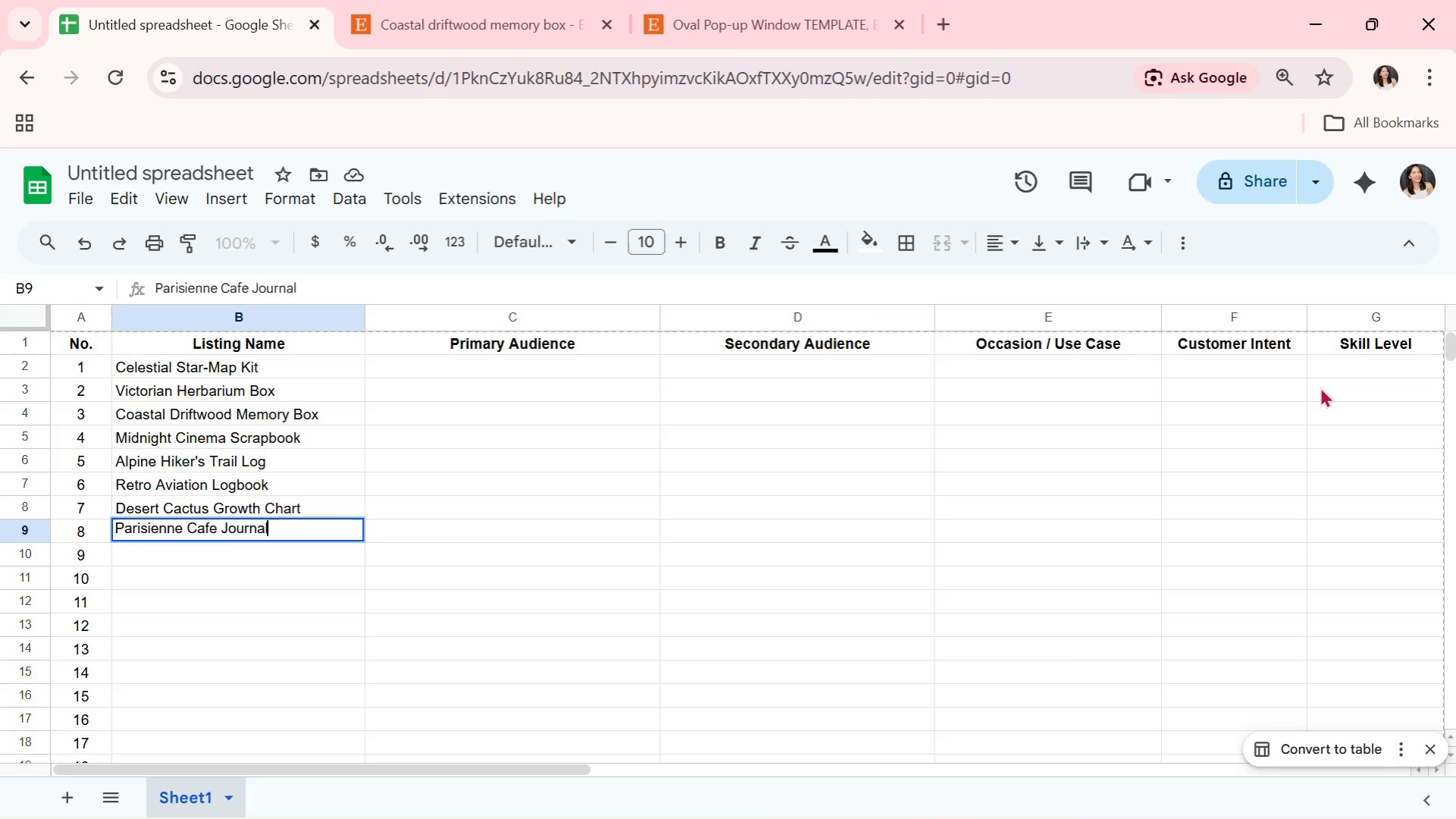 
wait(9.33)
 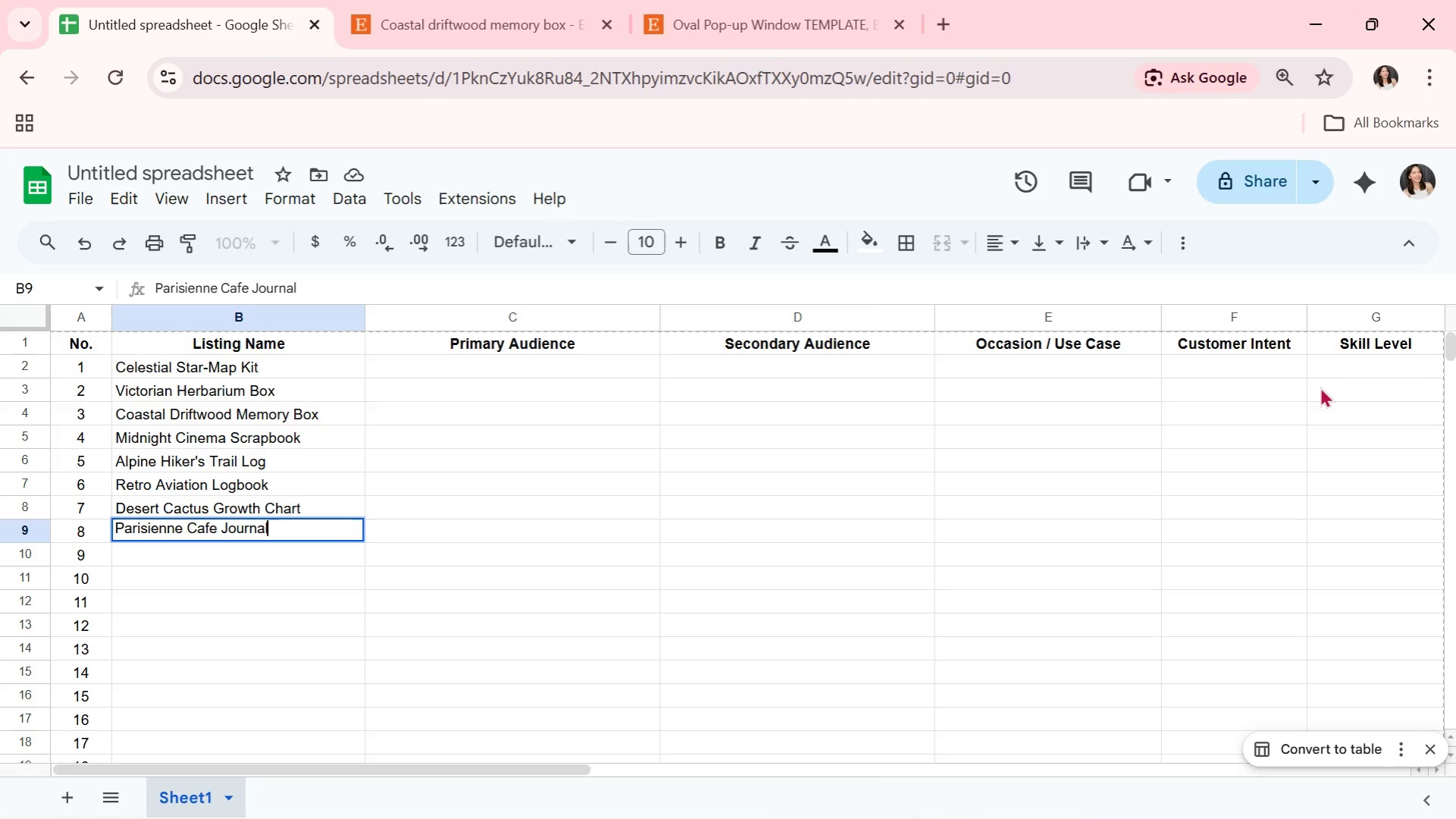 
key(Enter)
 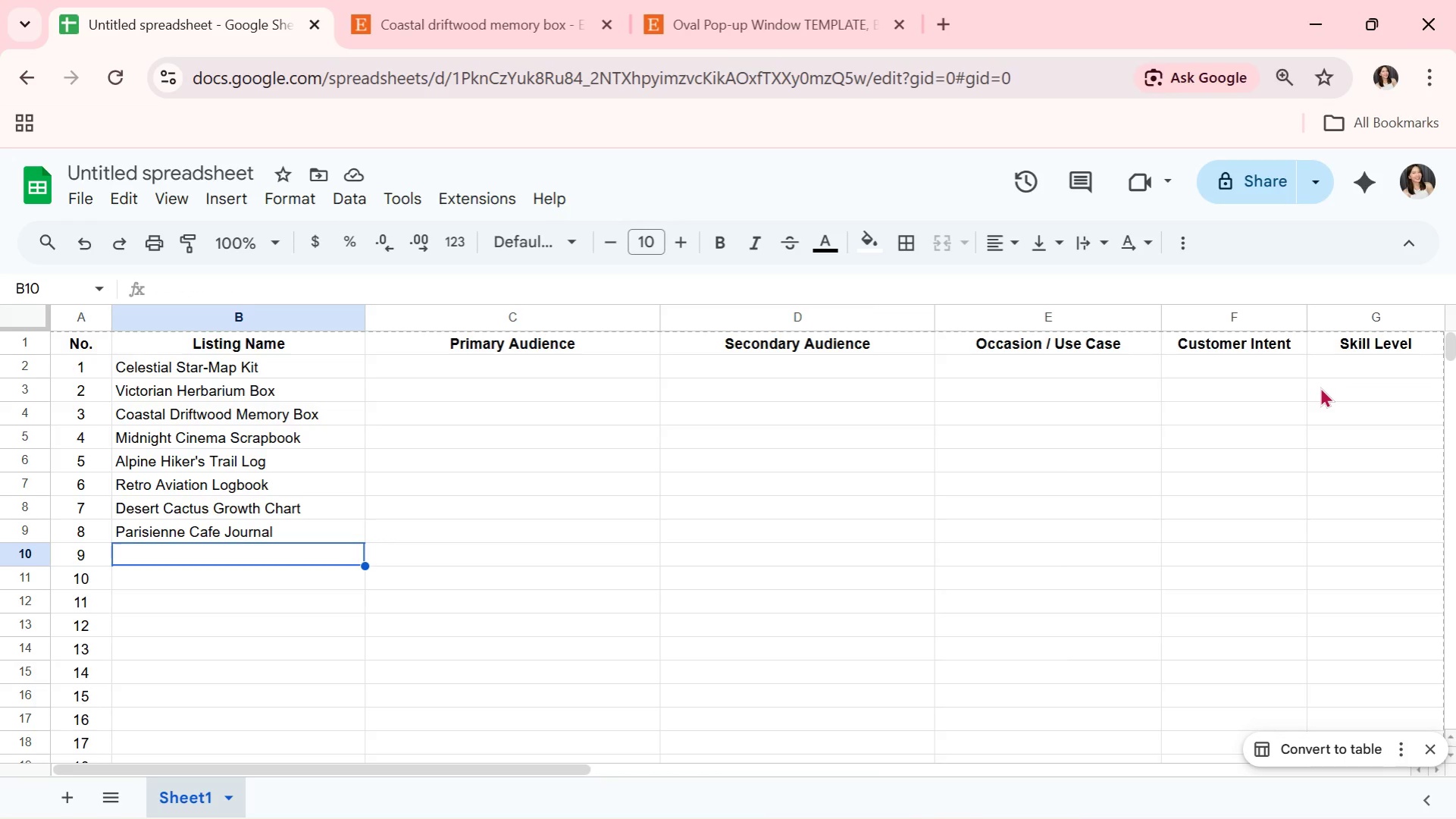 
wait(15.73)
 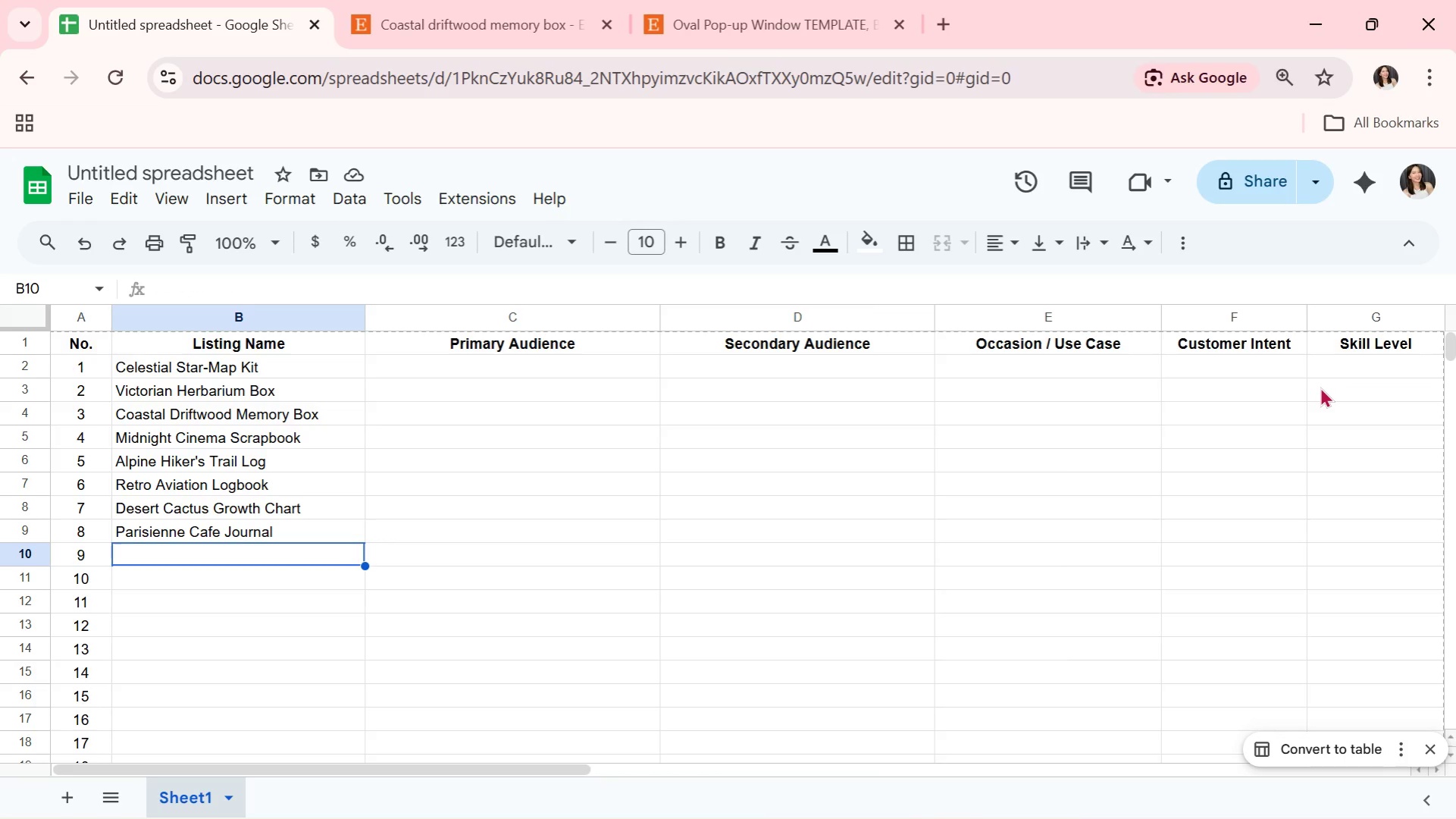 
key(Enter)
 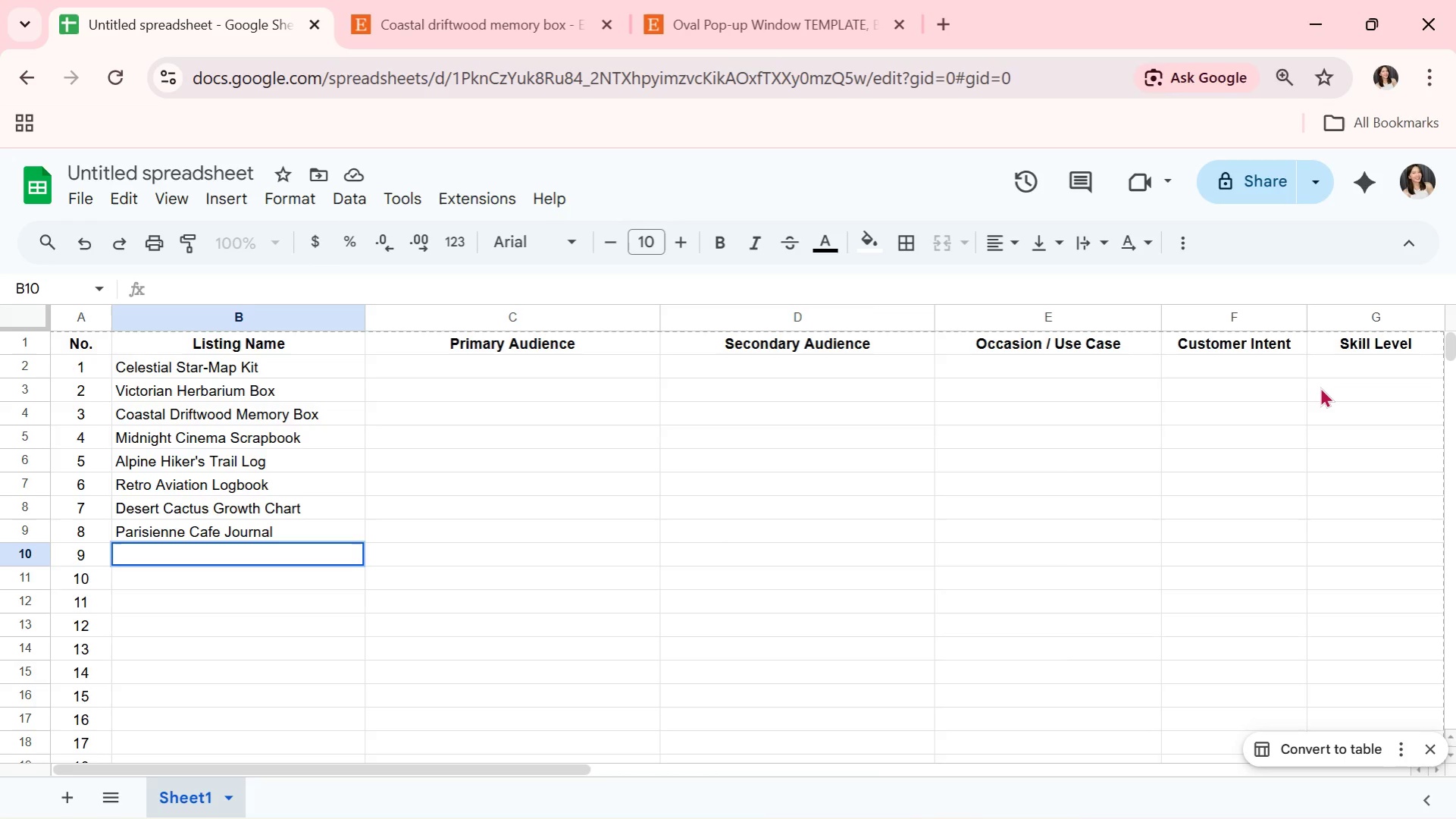 
type(Grandparent's Legacy Chest)
 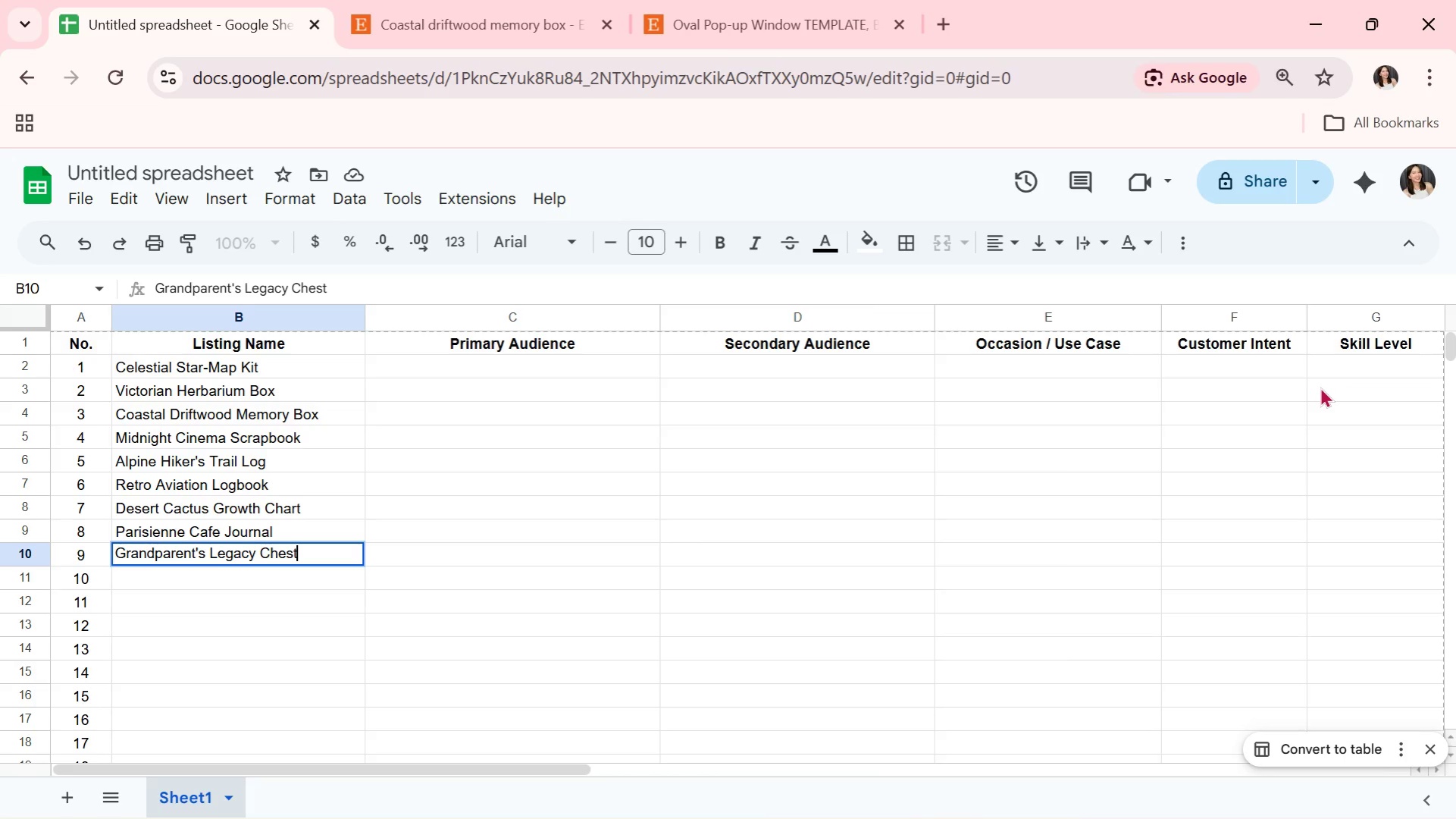 
key(Enter)
 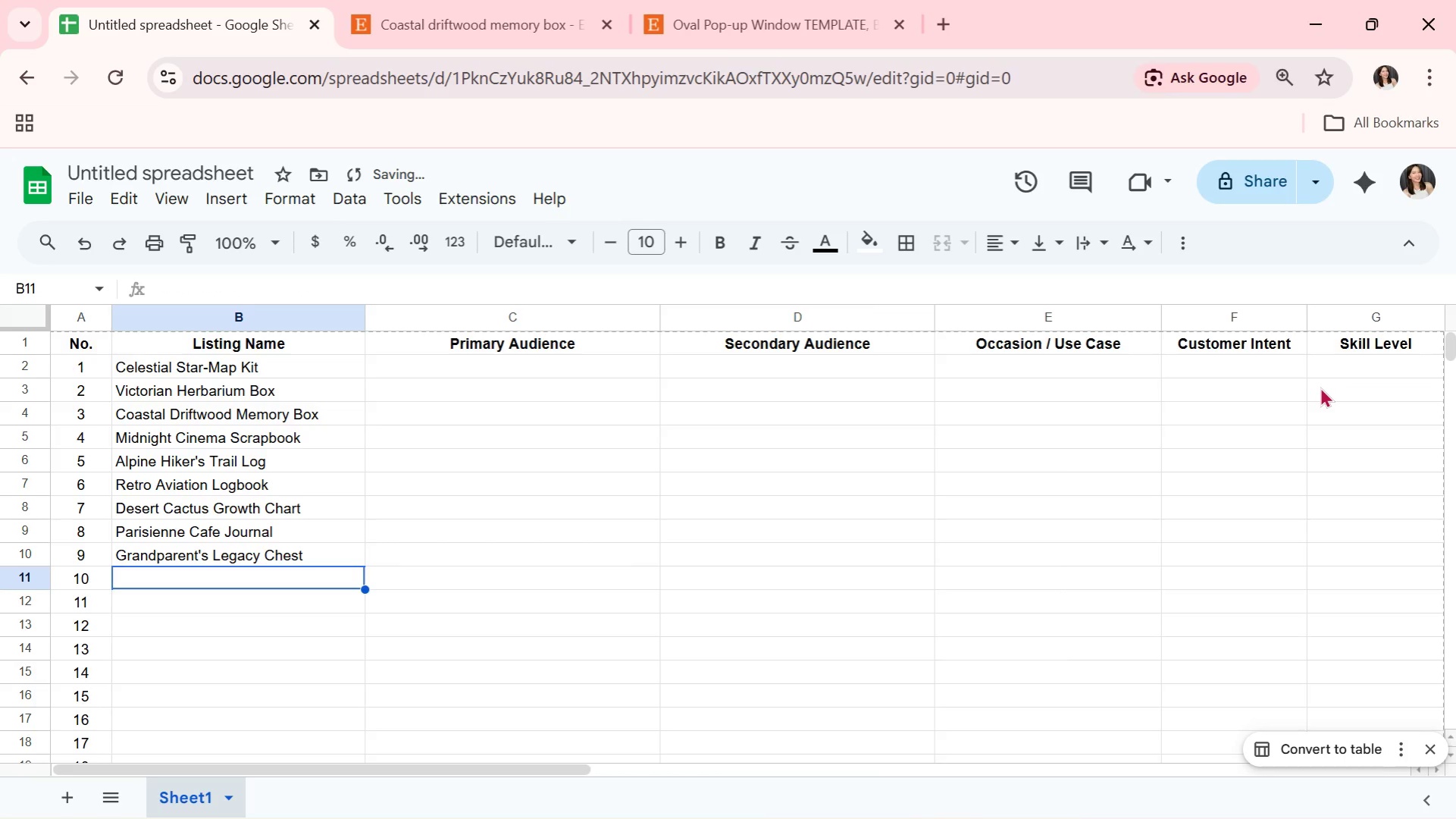 
type(Tiny House Blueprint Kit)
 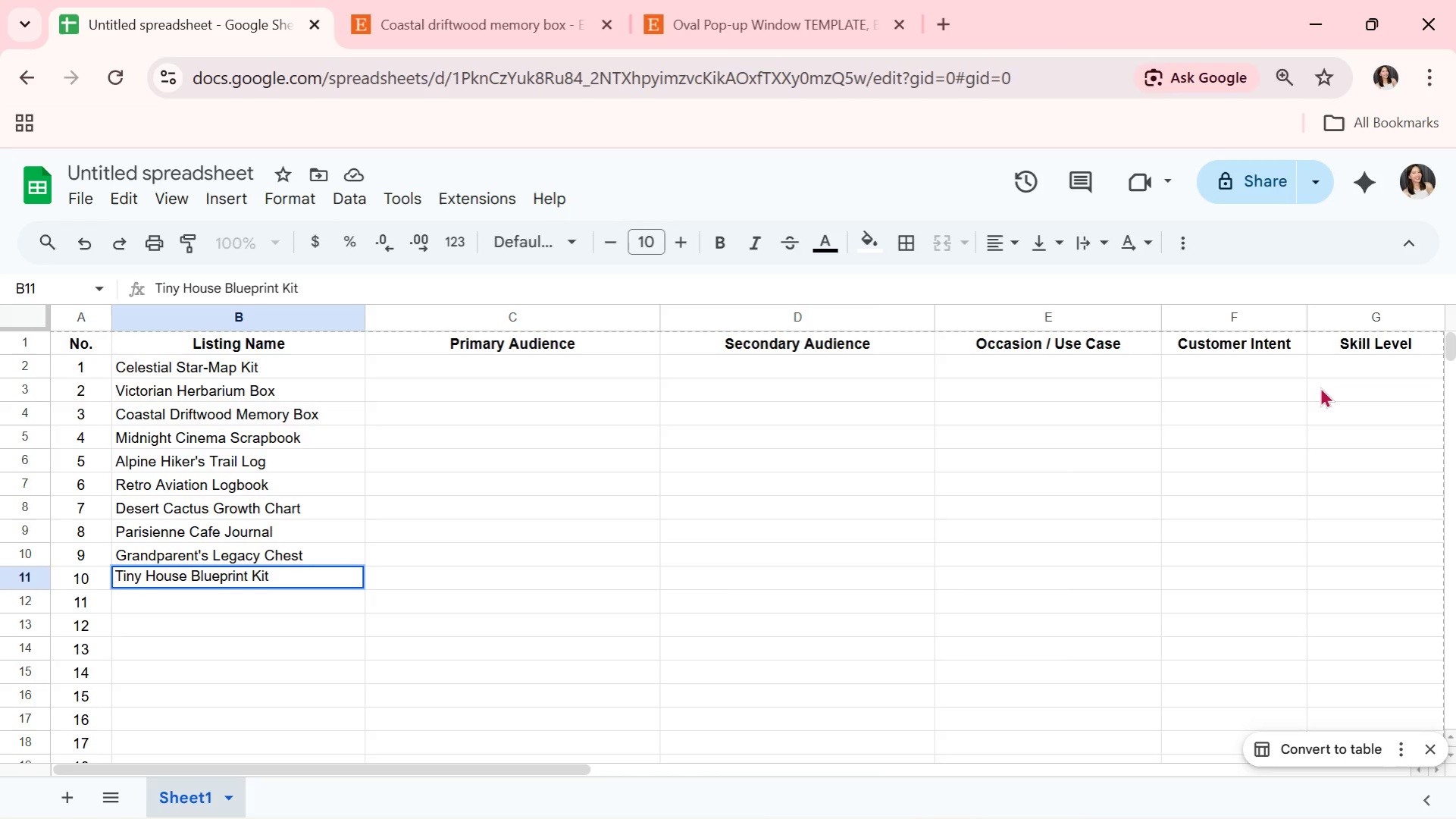 
key(Enter)
 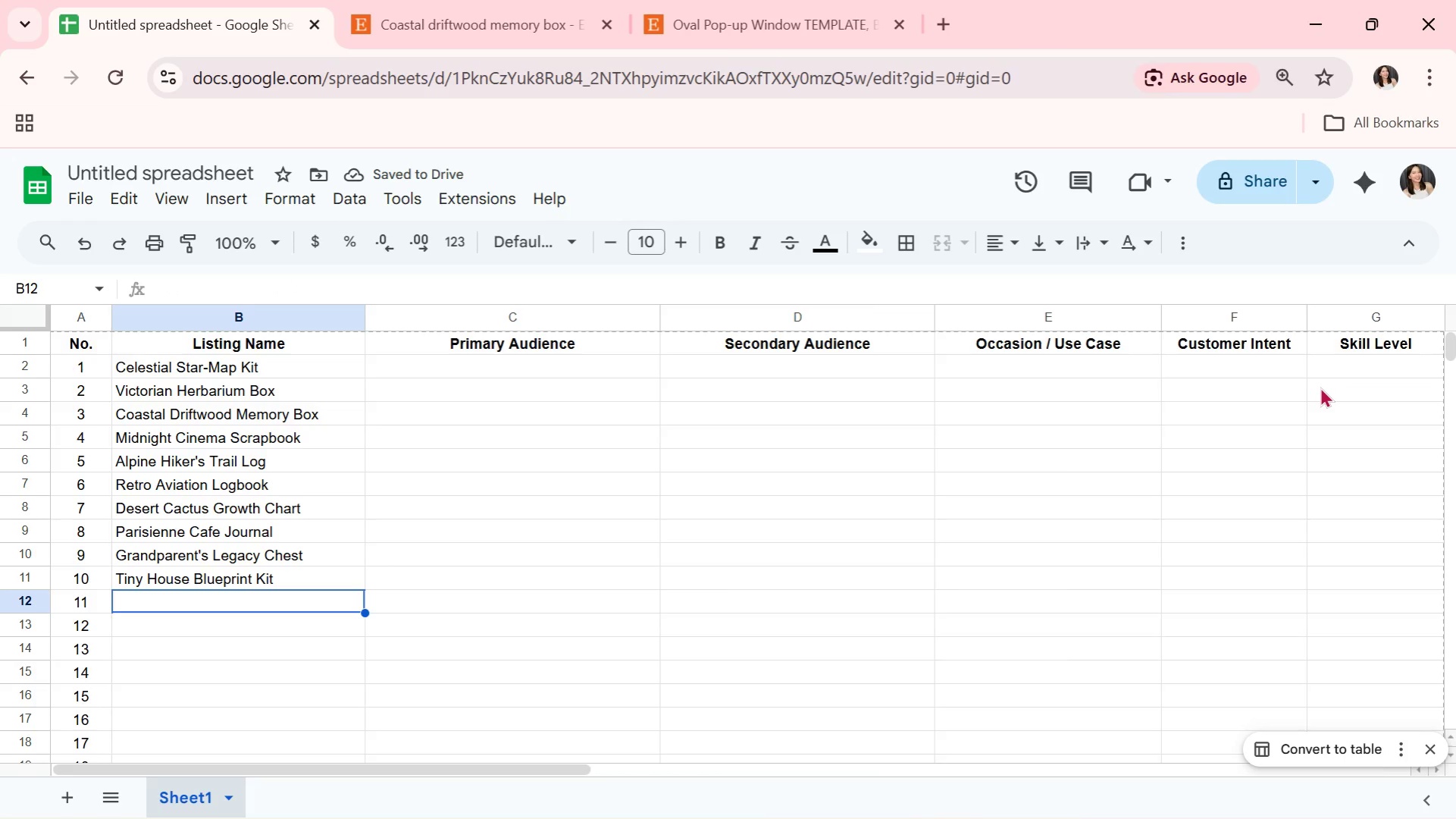 
type(Urban Sketch)
 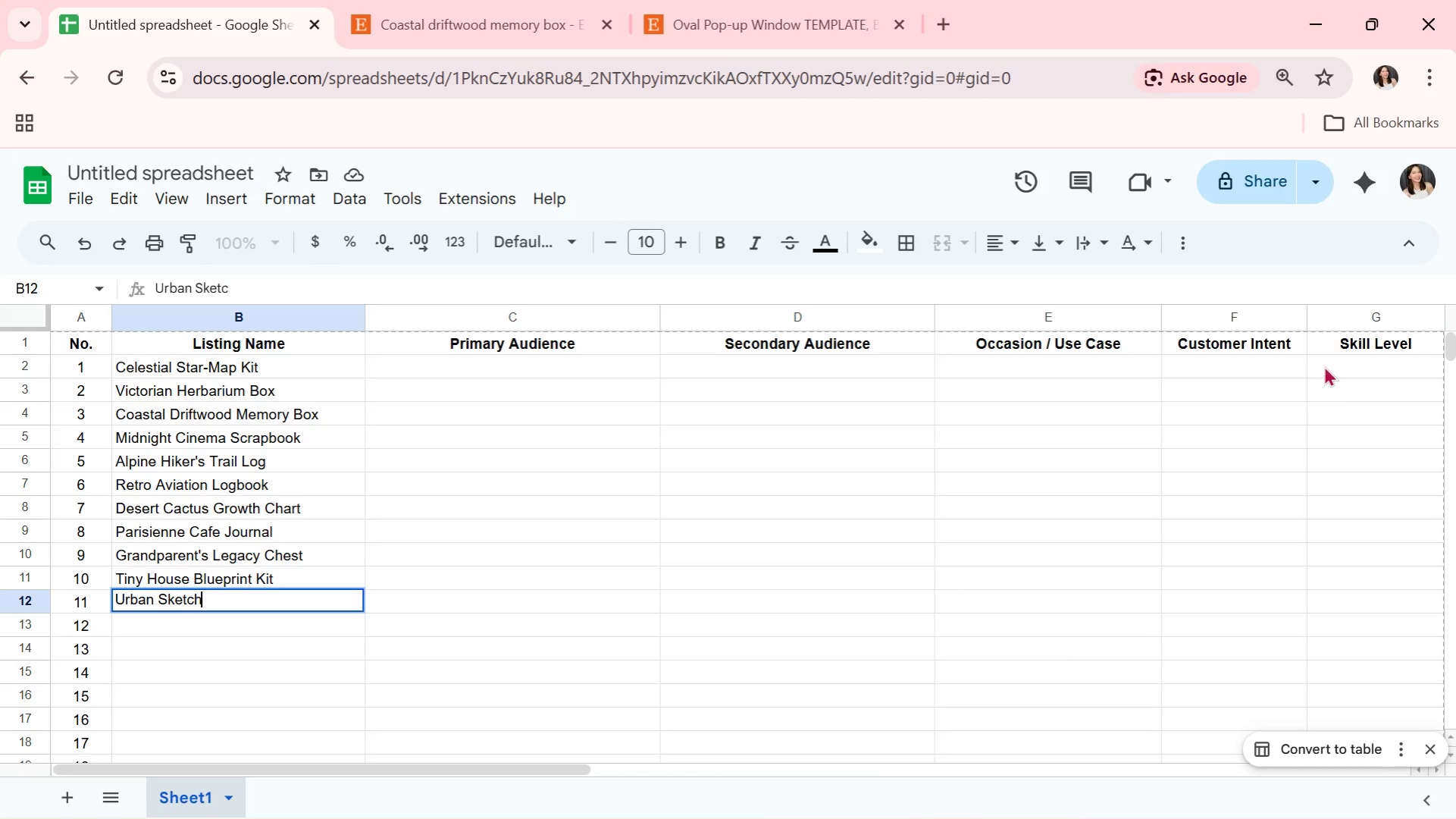 
type(ers)
key(Backspace)
type('s Portfolio)
 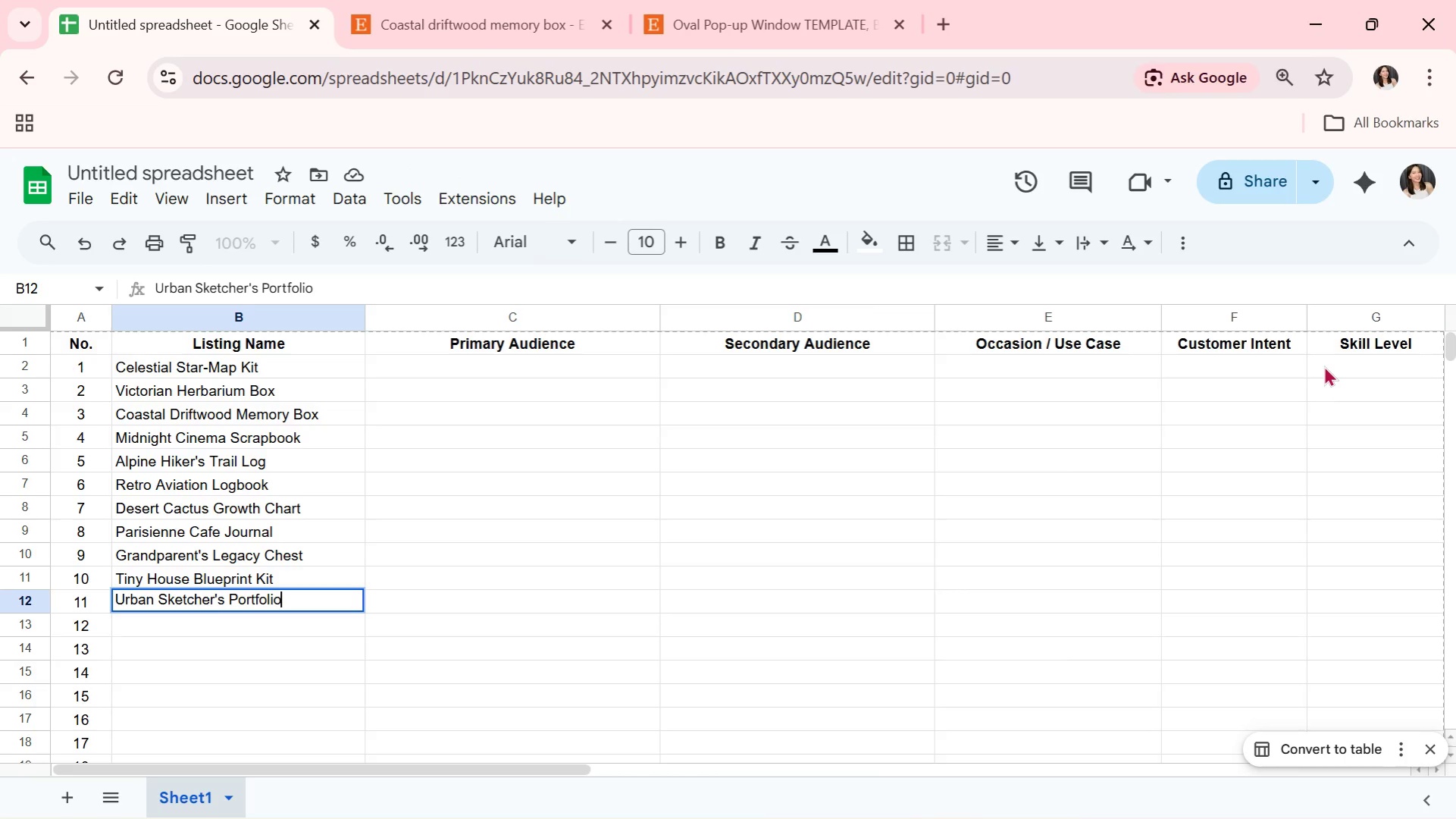 
key(Enter)
 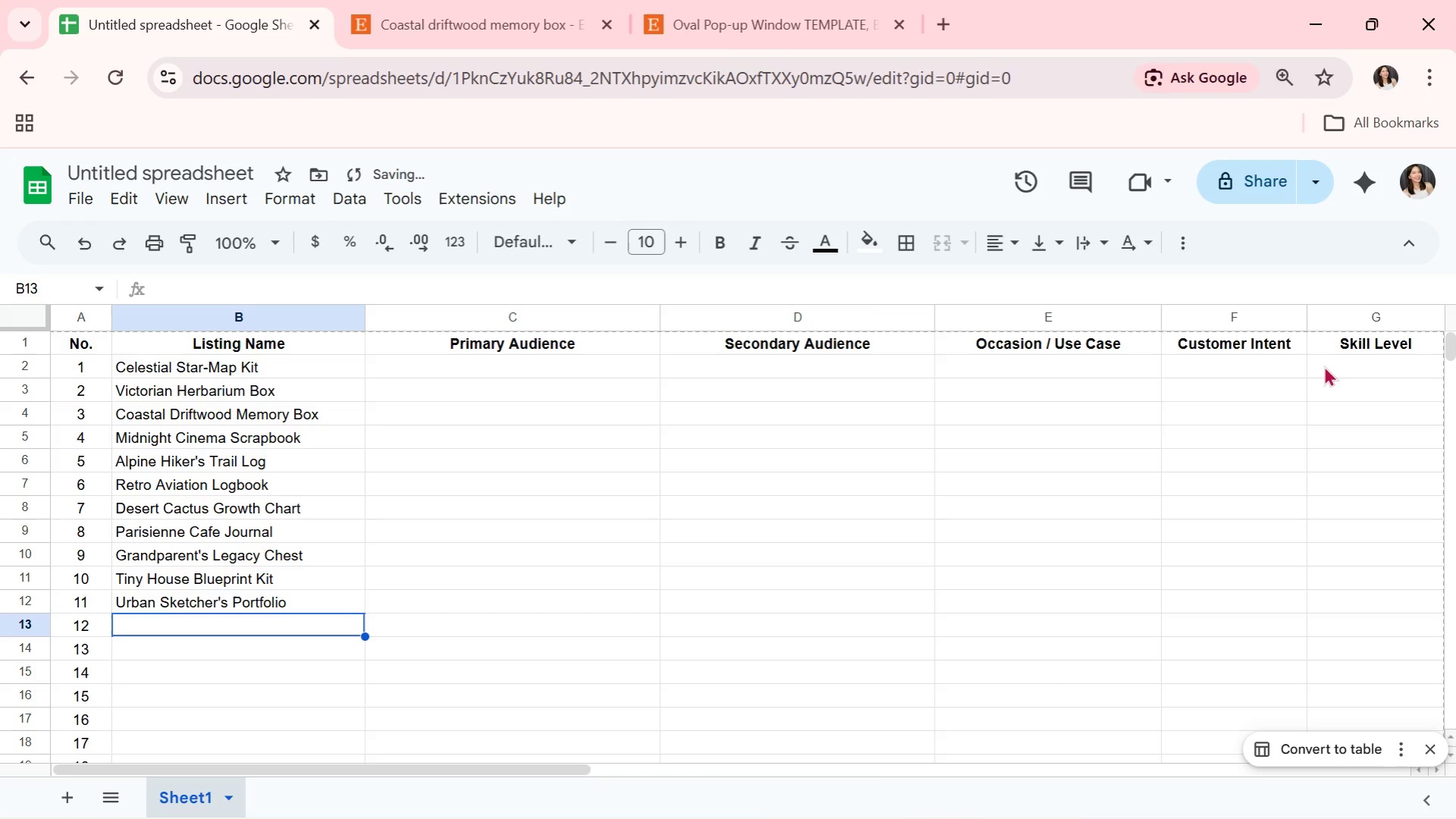 
type(Tea Sommelier)
 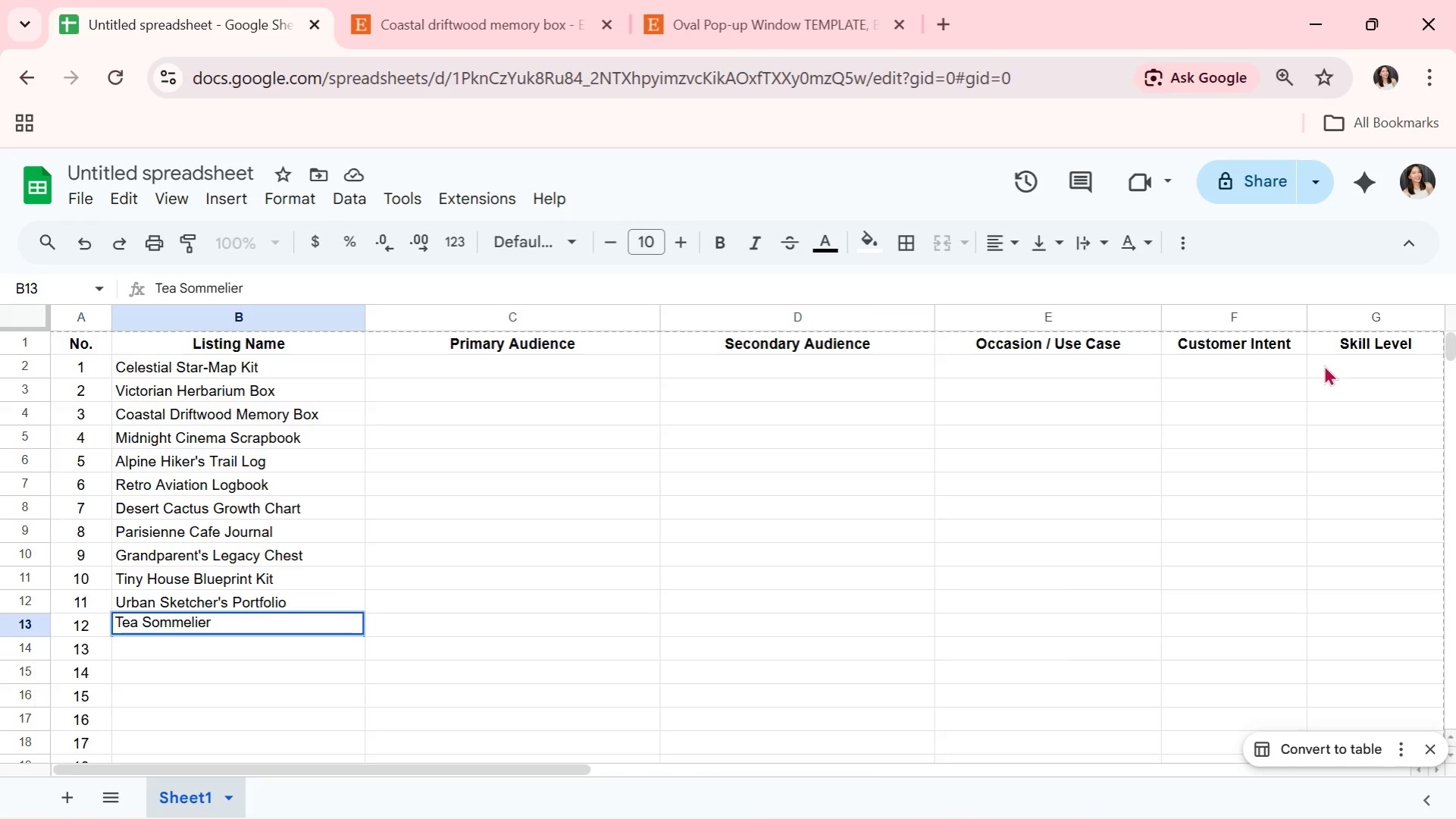 
wait(9.06)
 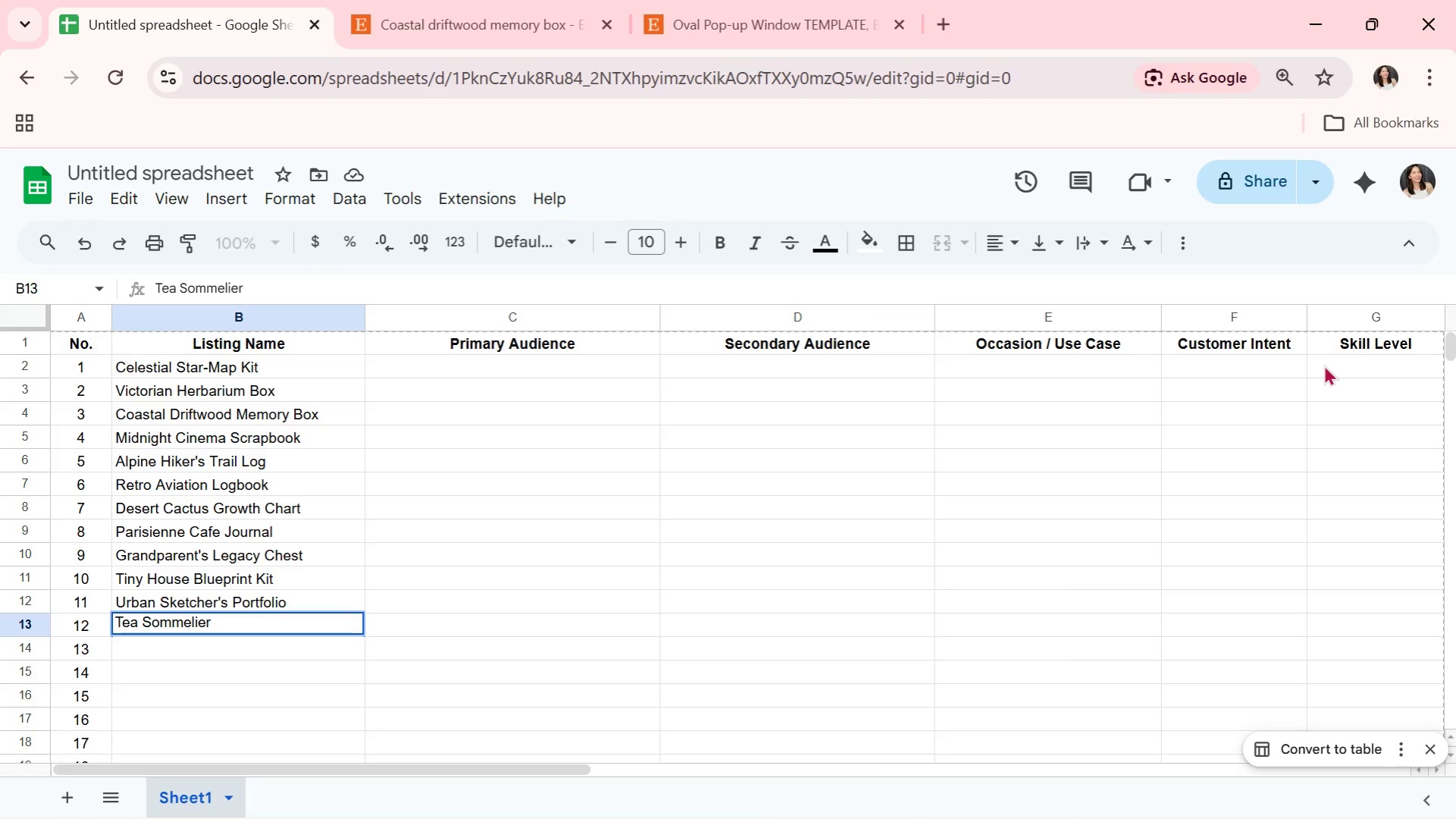 
type('s Tasting)
 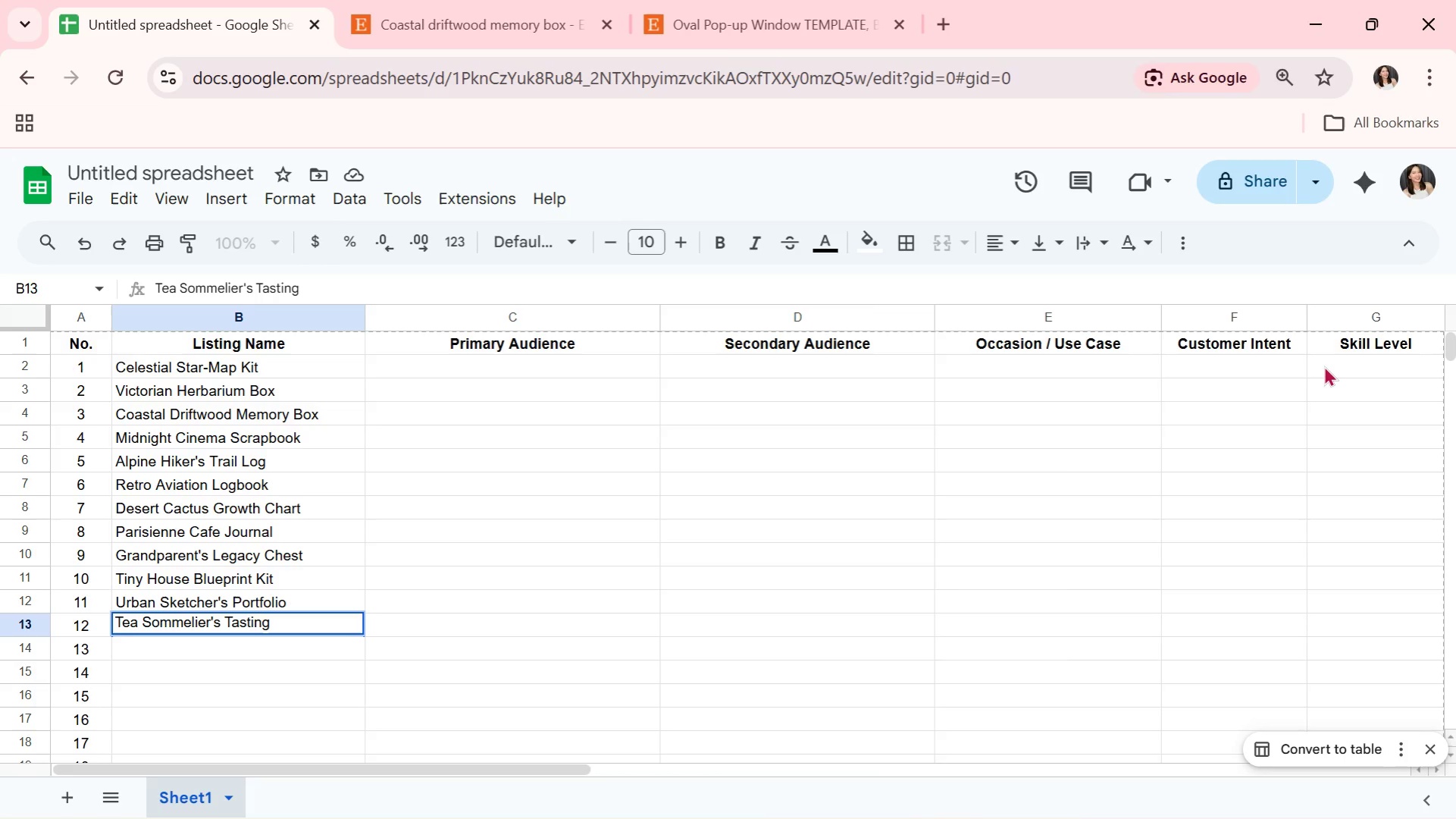 
wait(13.14)
 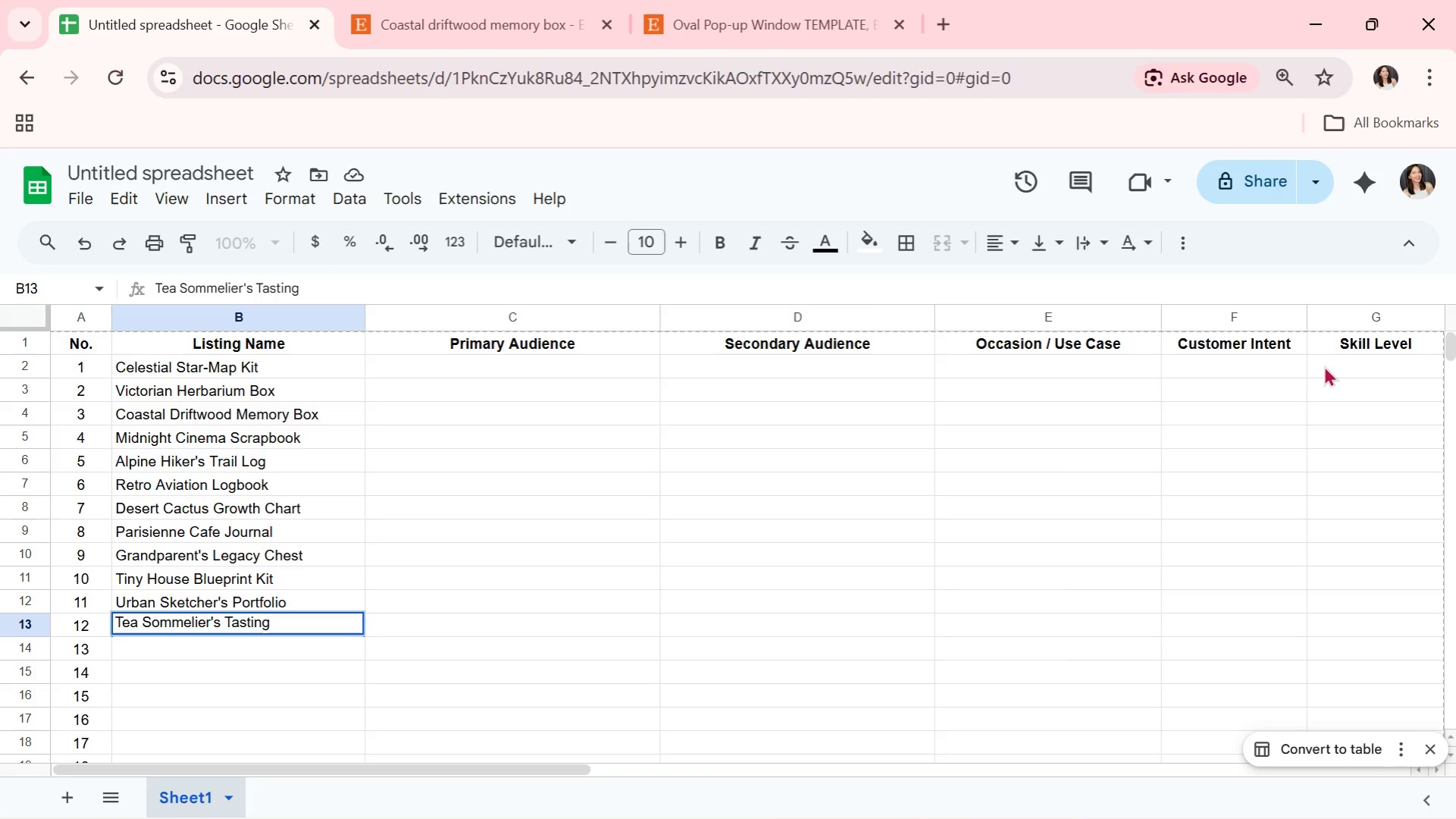 
type( Tin)
 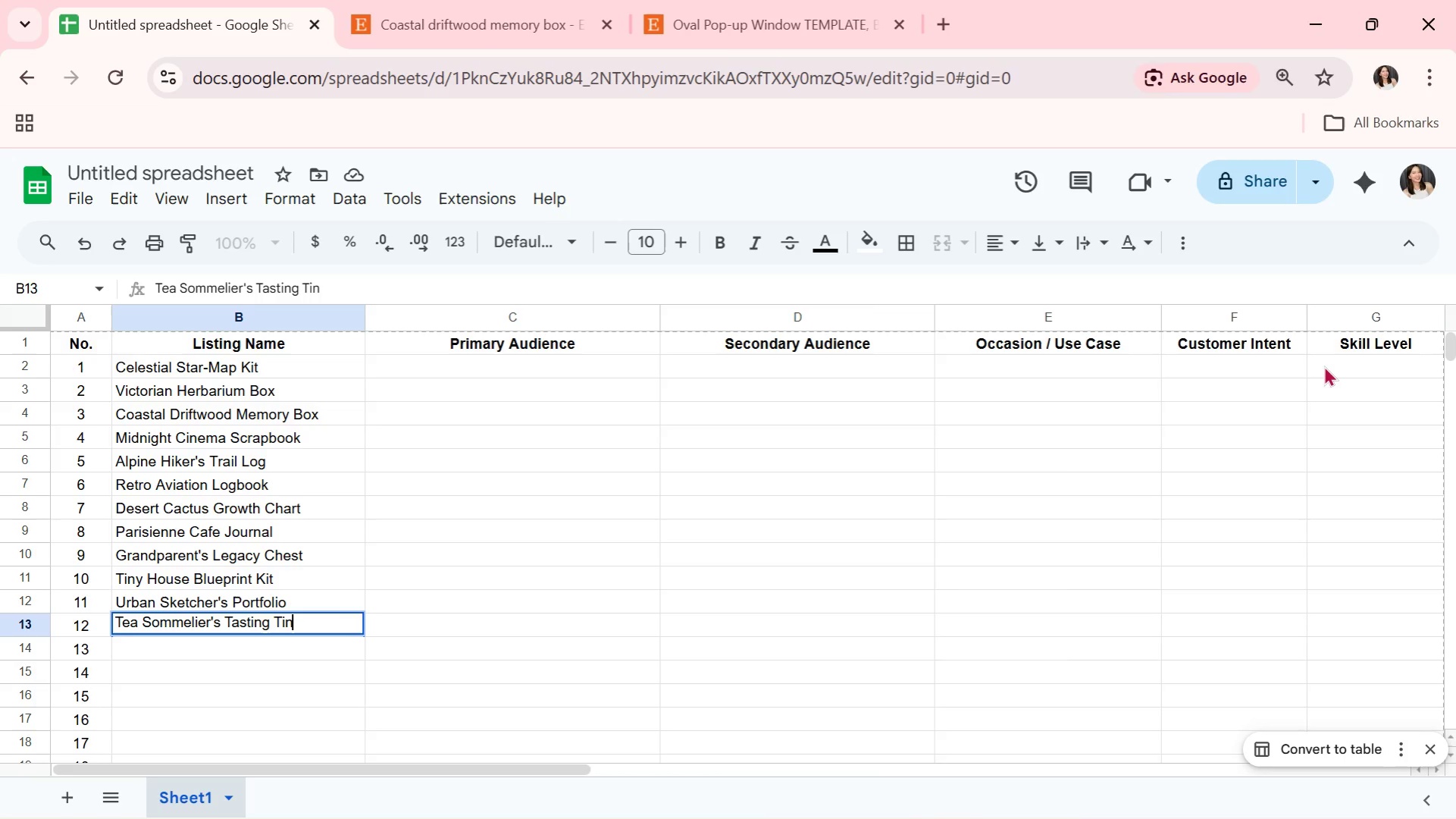 
key(Enter)
 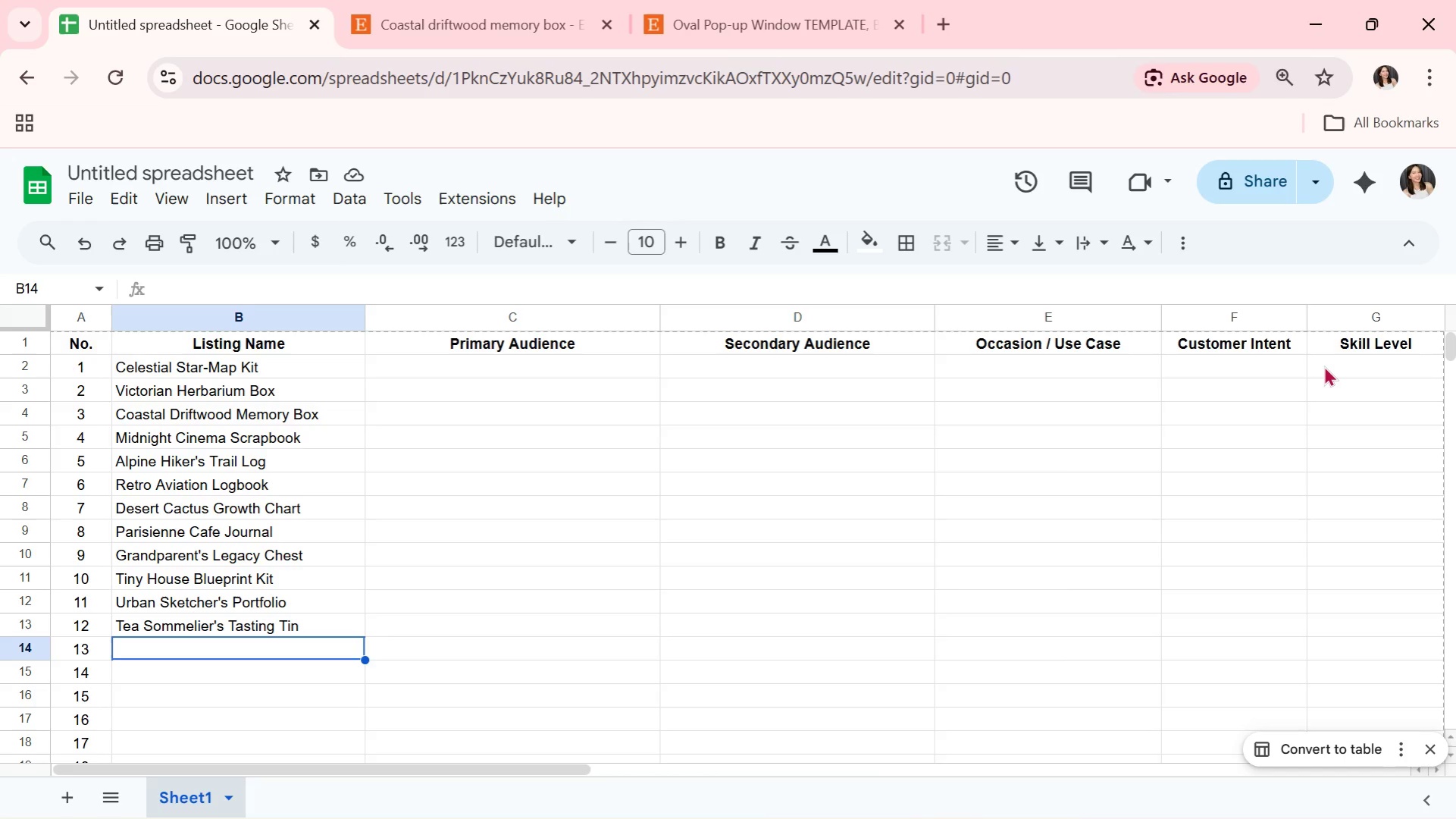 
wait(31.67)
 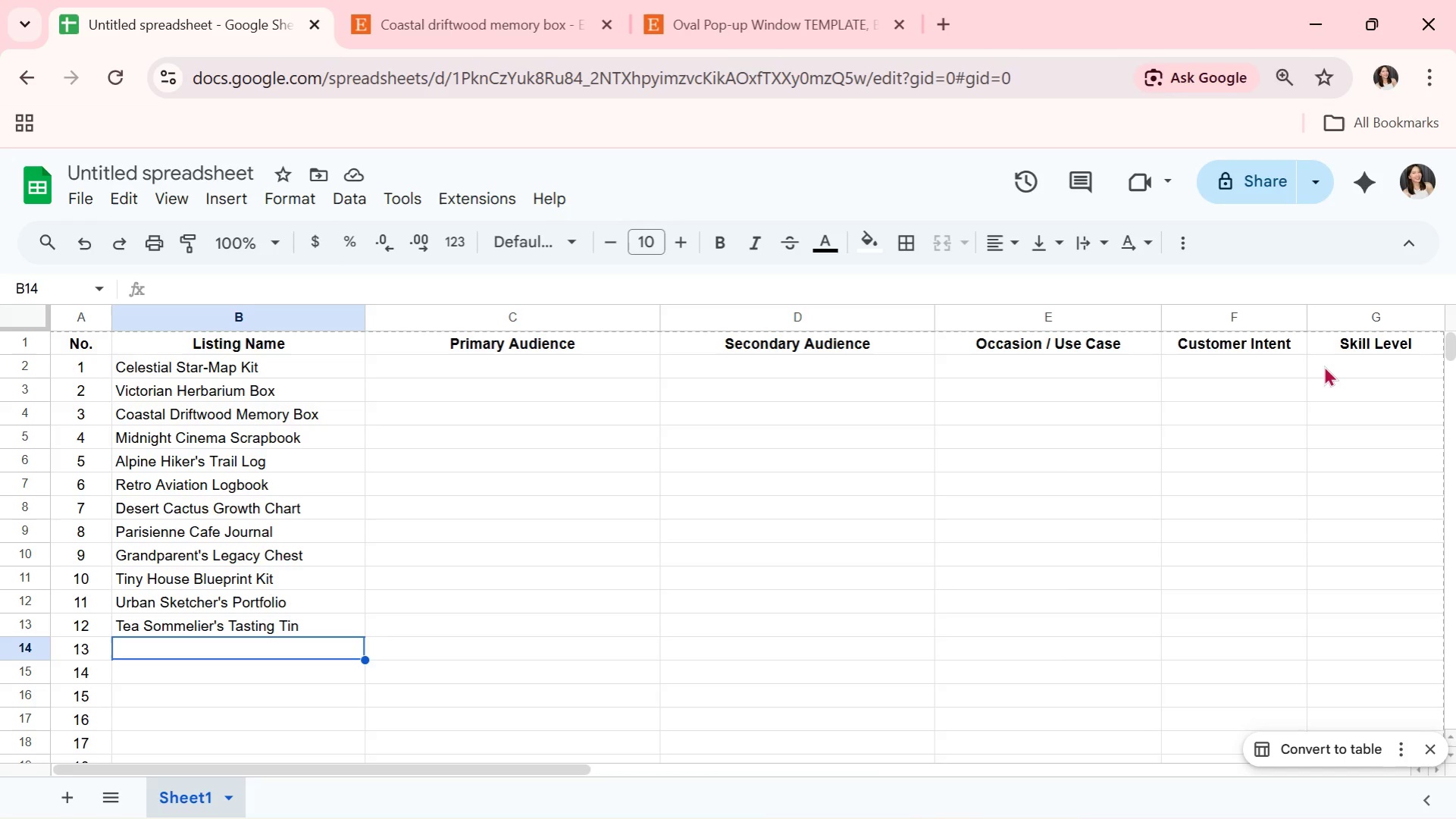 
type(Backyard Meekeper)
key(Backspace)
key(Backspace)
key(Backspace)
key(Backspace)
key(Backspace)
key(Backspace)
key(Backspace)
key(Backspace)
type(Beekepr)
key(Backspace)
type(er)
key(Backspace)
key(Backspace)
key(Backspace)
type(eper's Diary)
 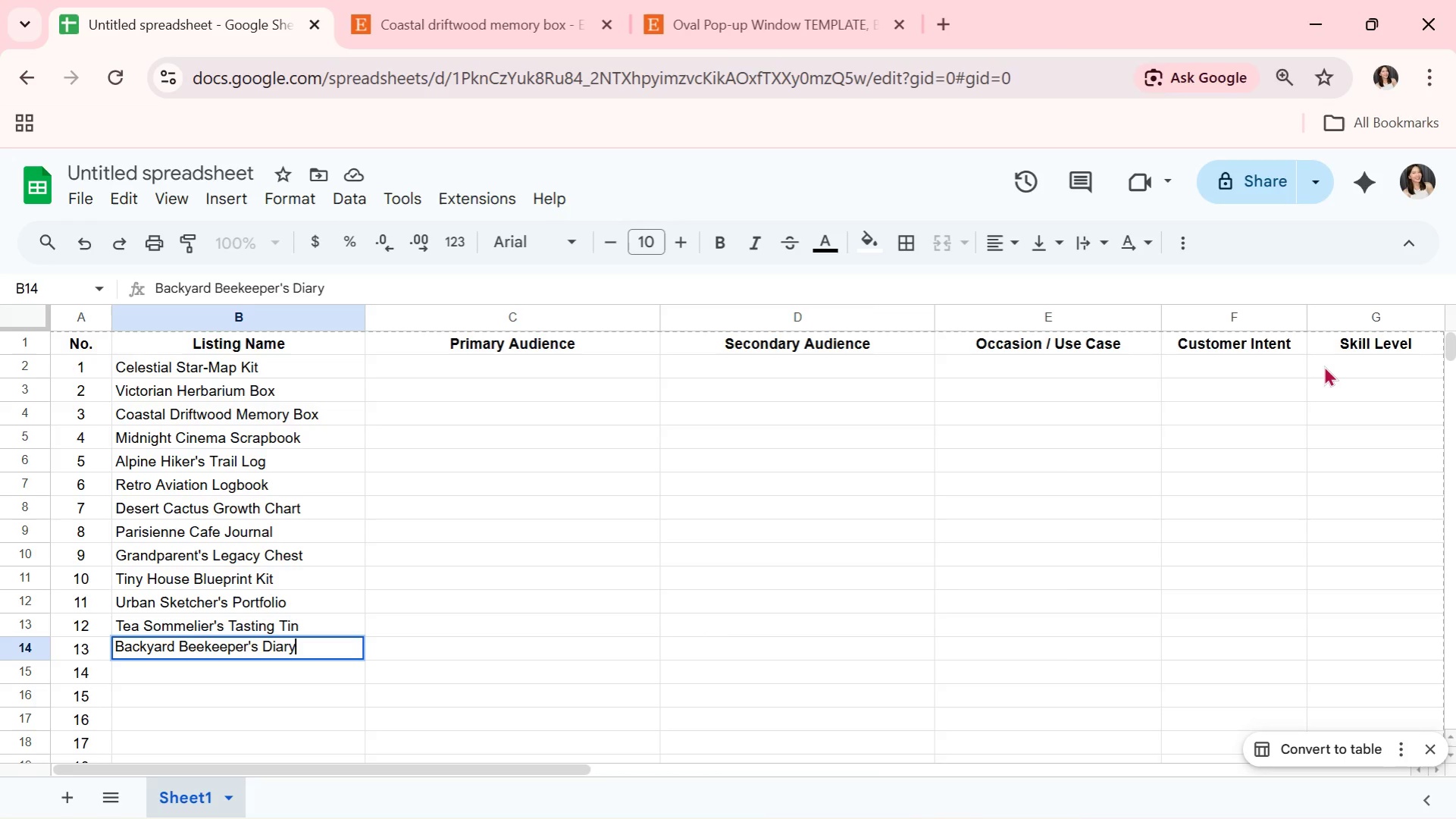 
key(Enter)
 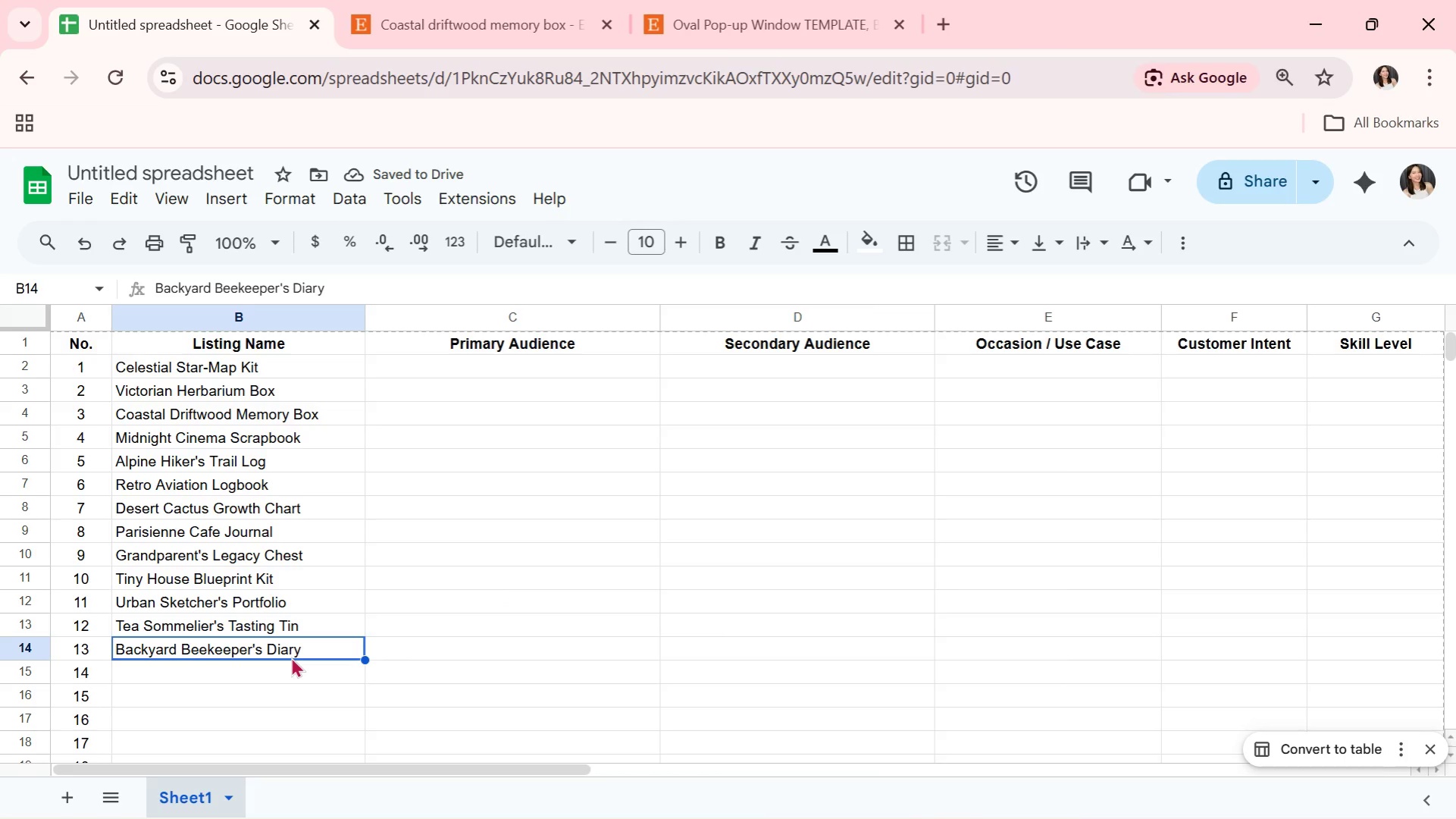 
wait(5.69)
 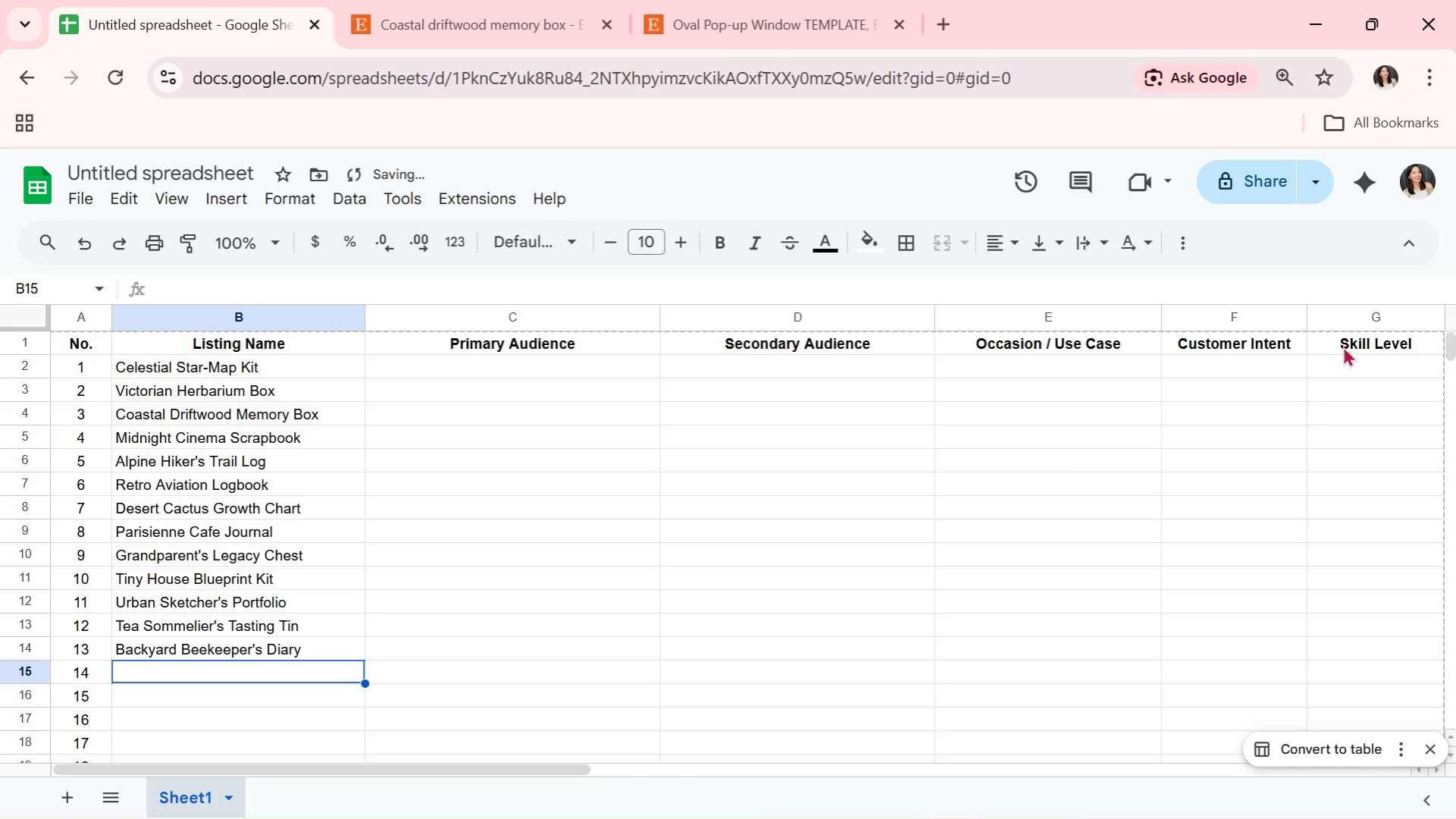 
left_click([261, 670])
 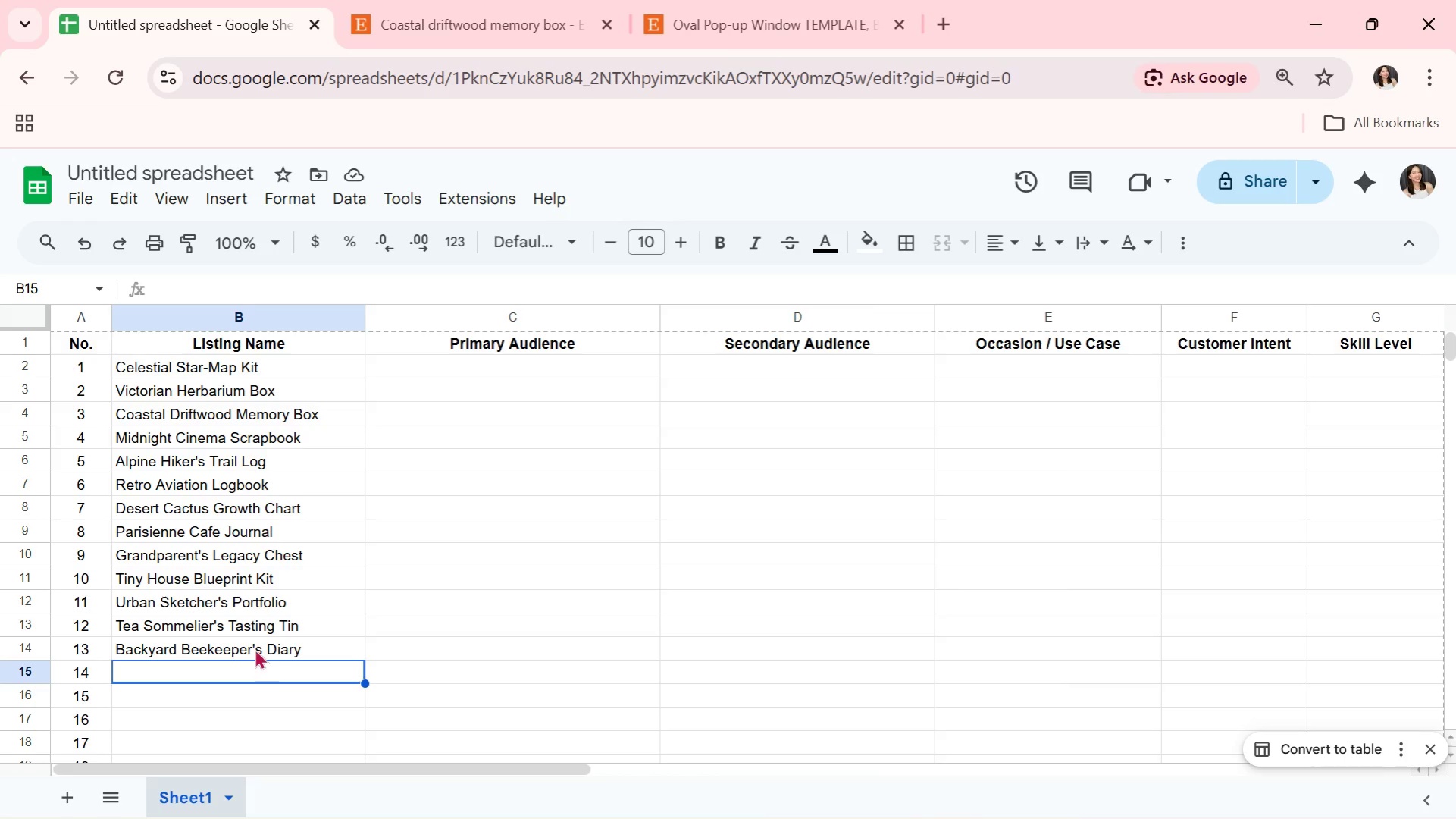 
left_click([277, 629])
 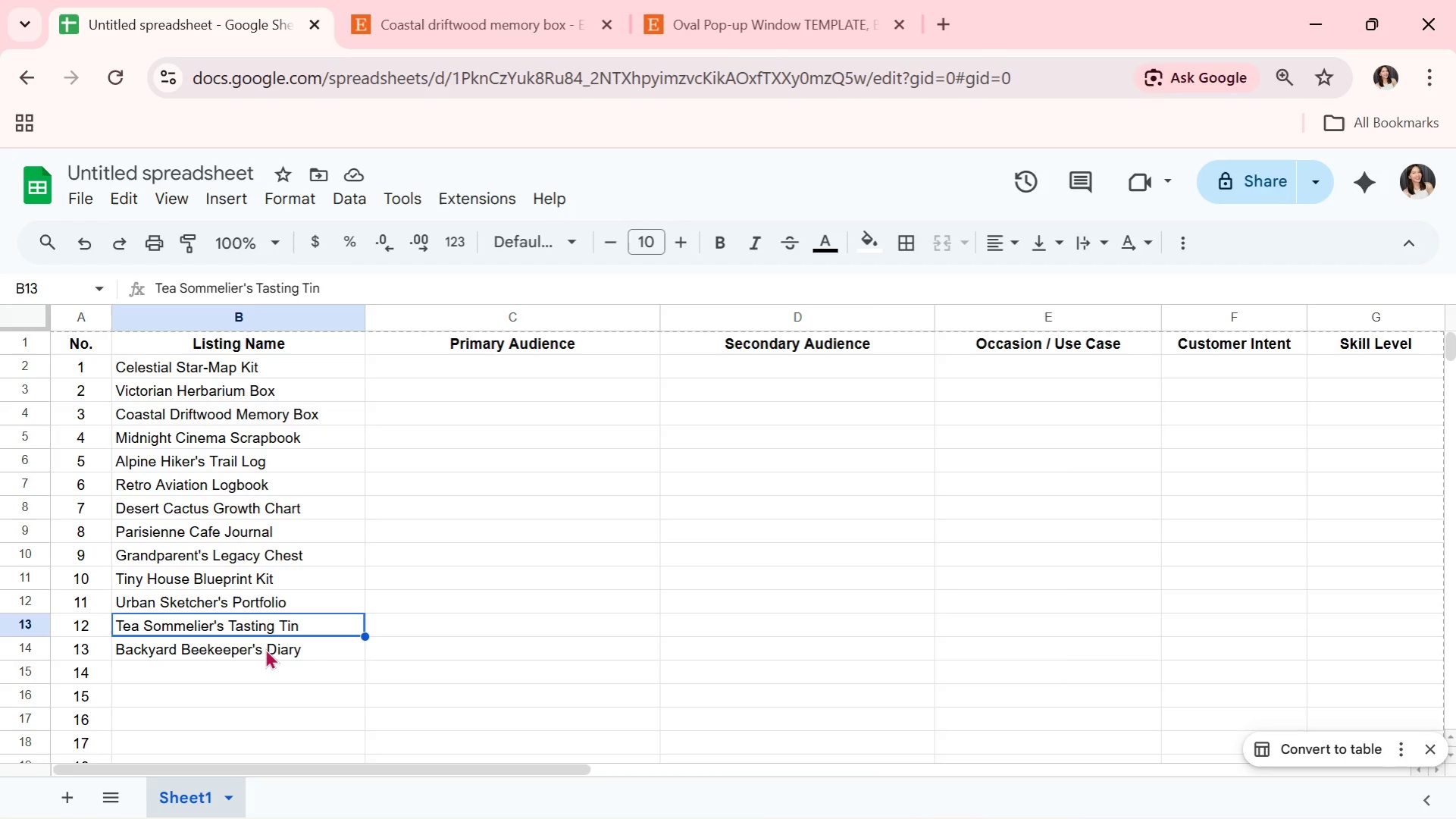 
wait(8.25)
 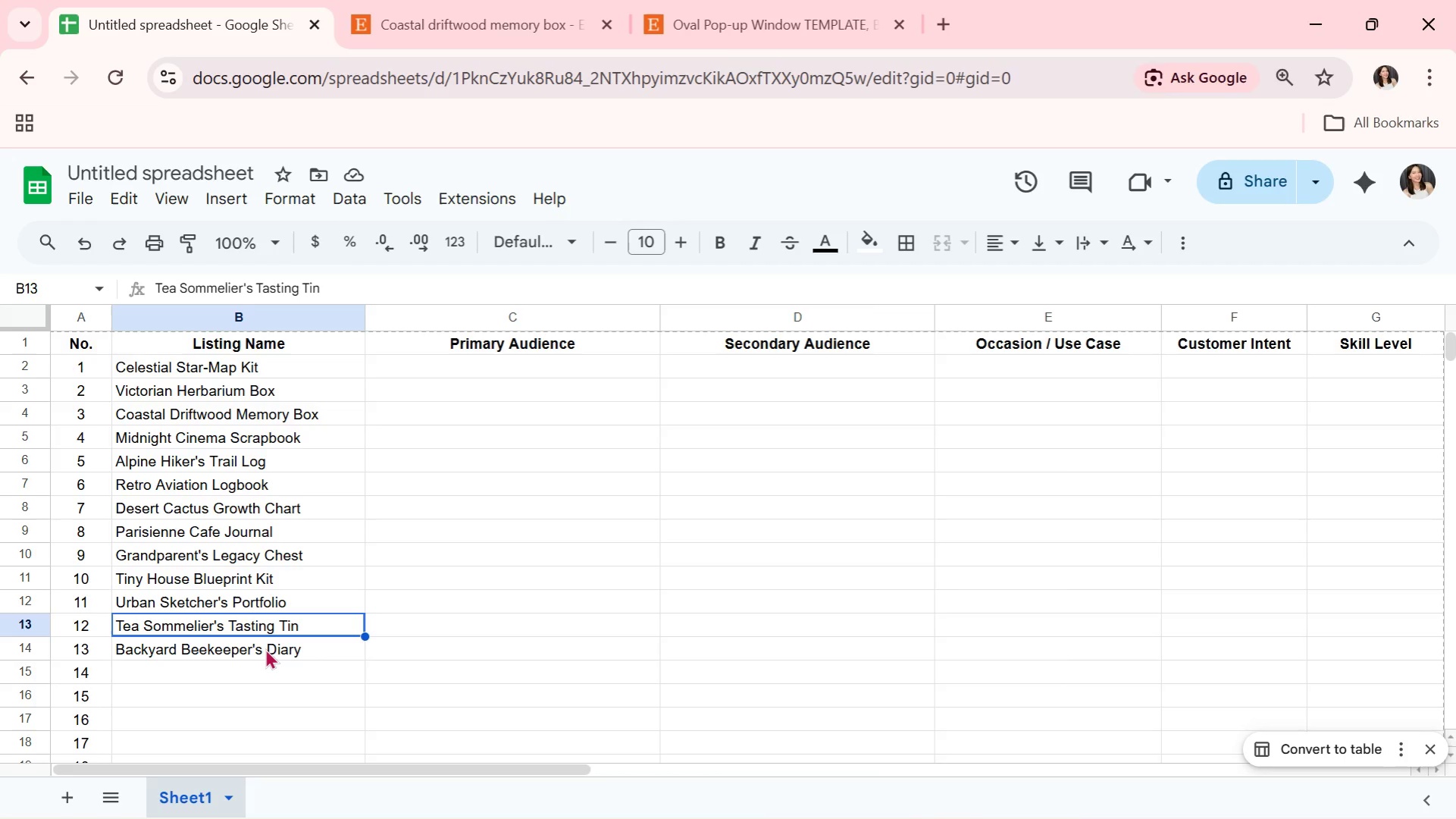 
left_click([269, 646])
 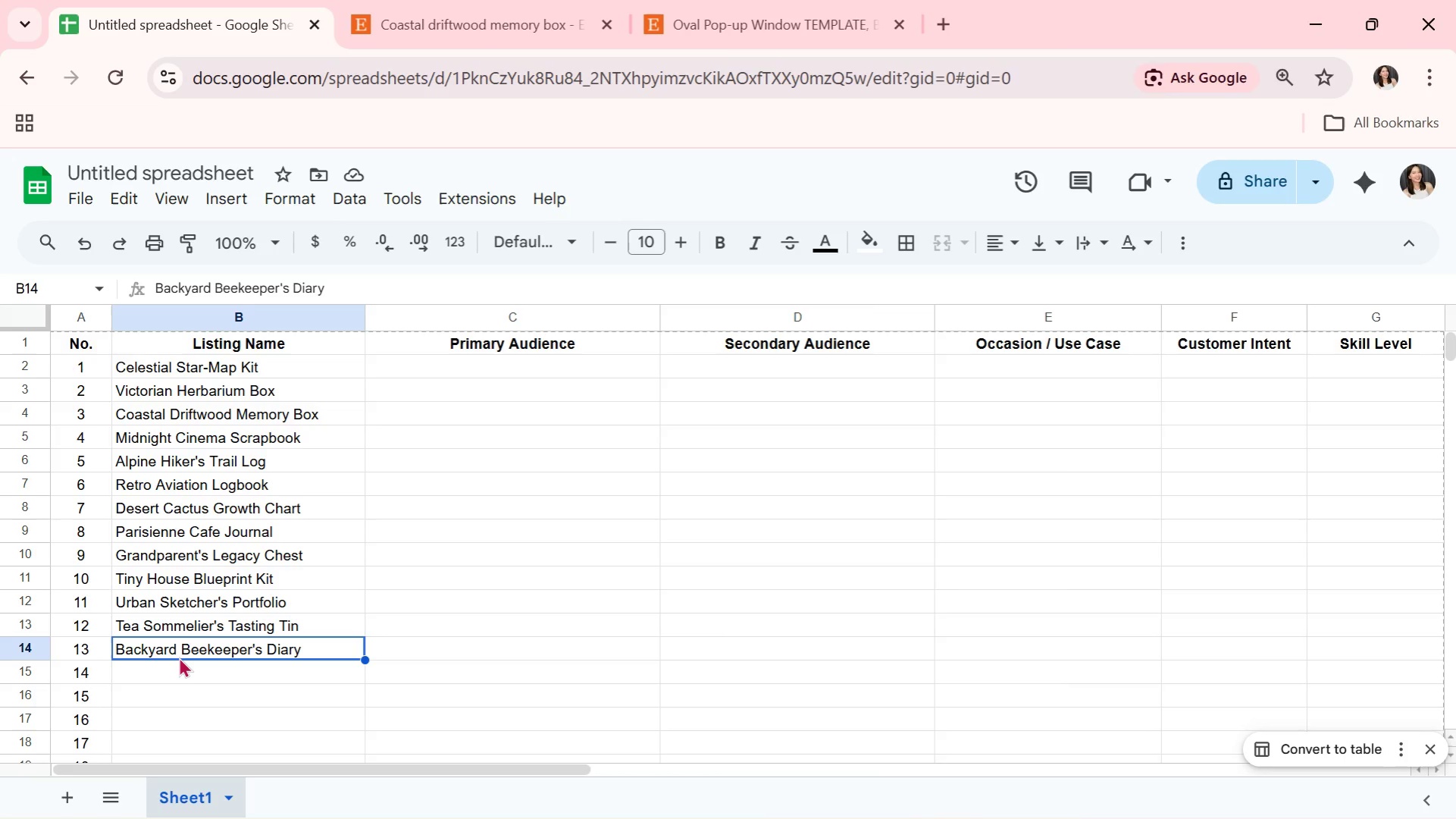 
wait(12.83)
 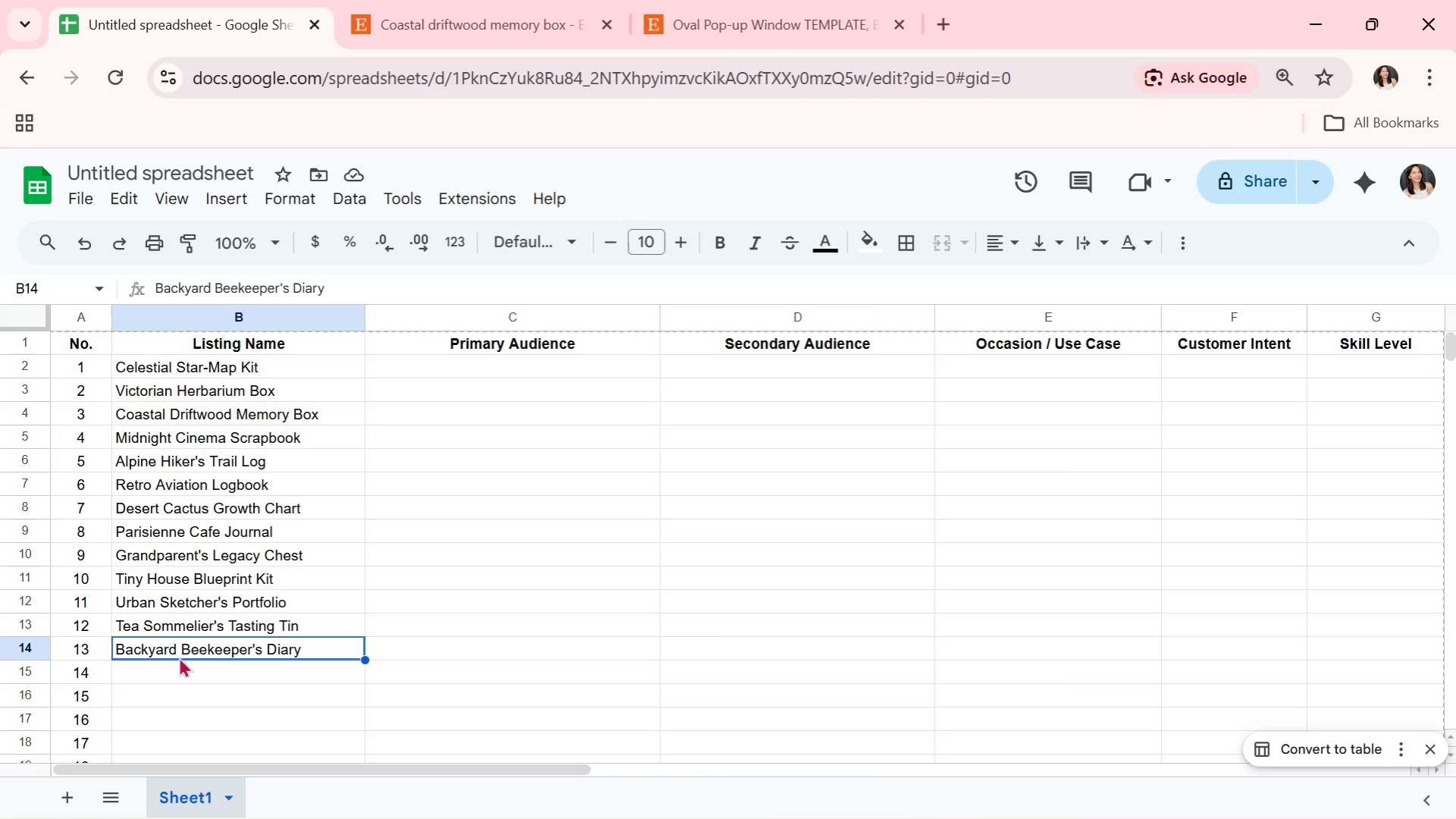 
left_click([236, 676])
 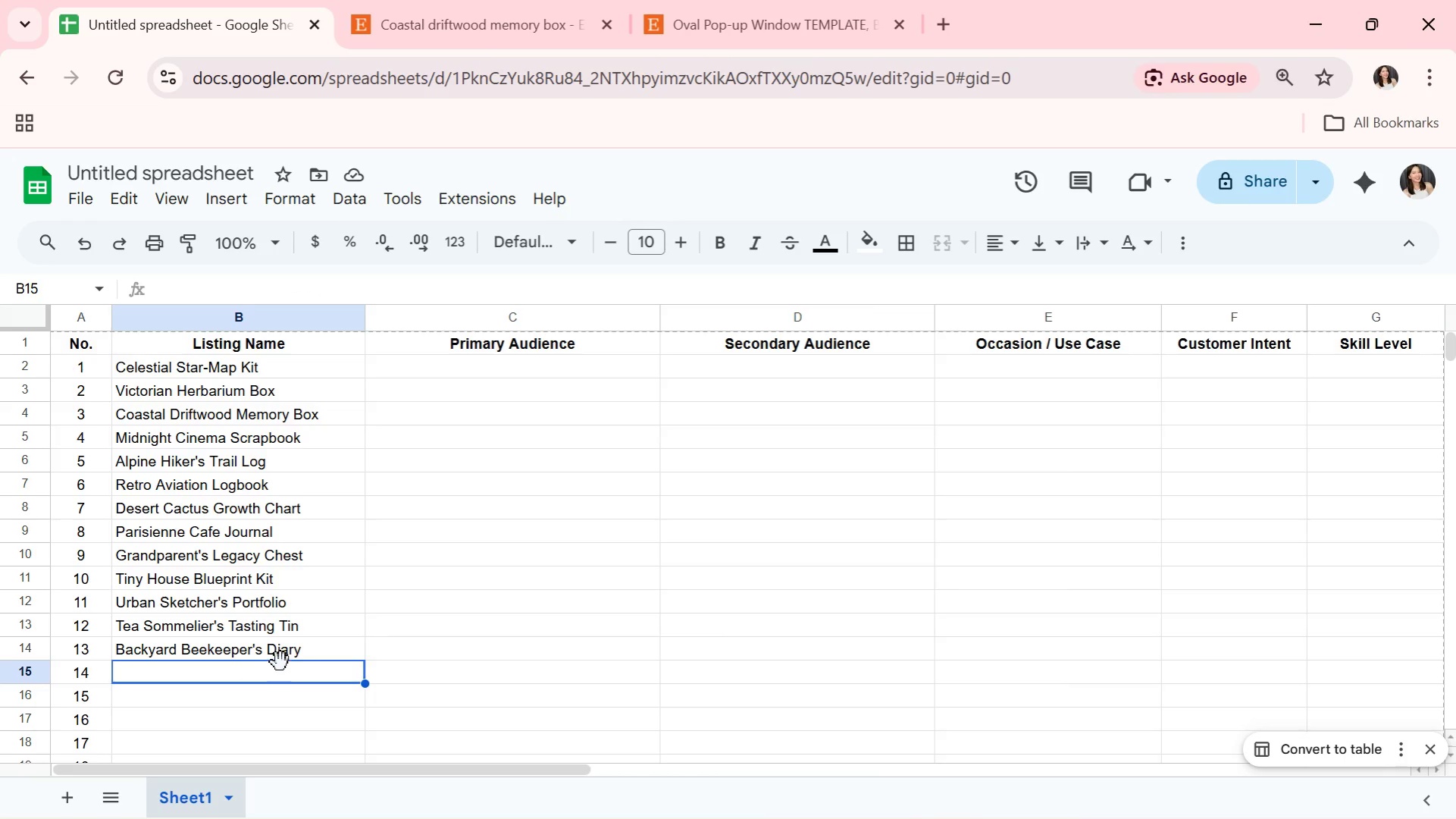 
type(First-Time Homeowners)
 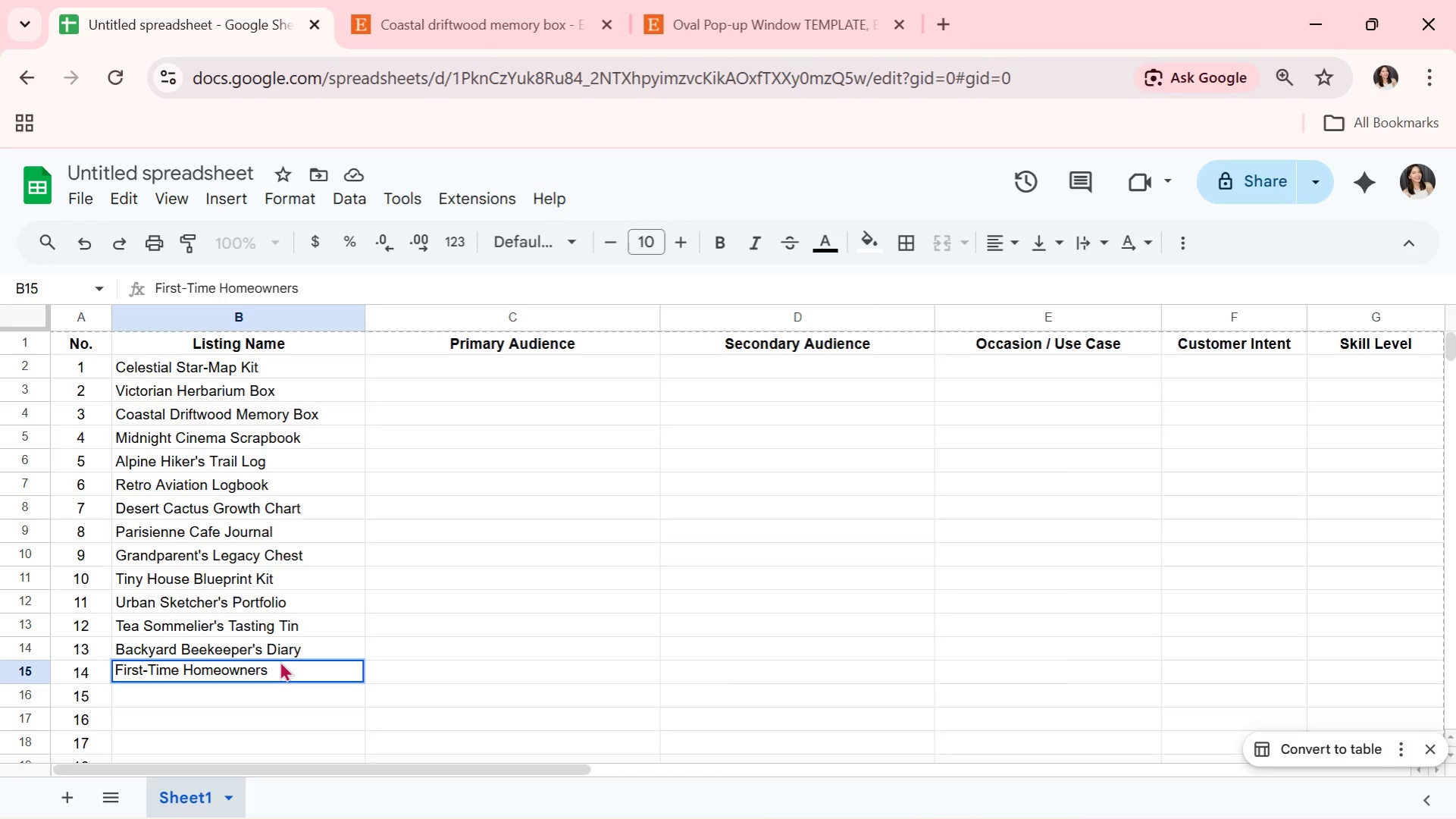 
key(Backspace)
type('s Archive)
 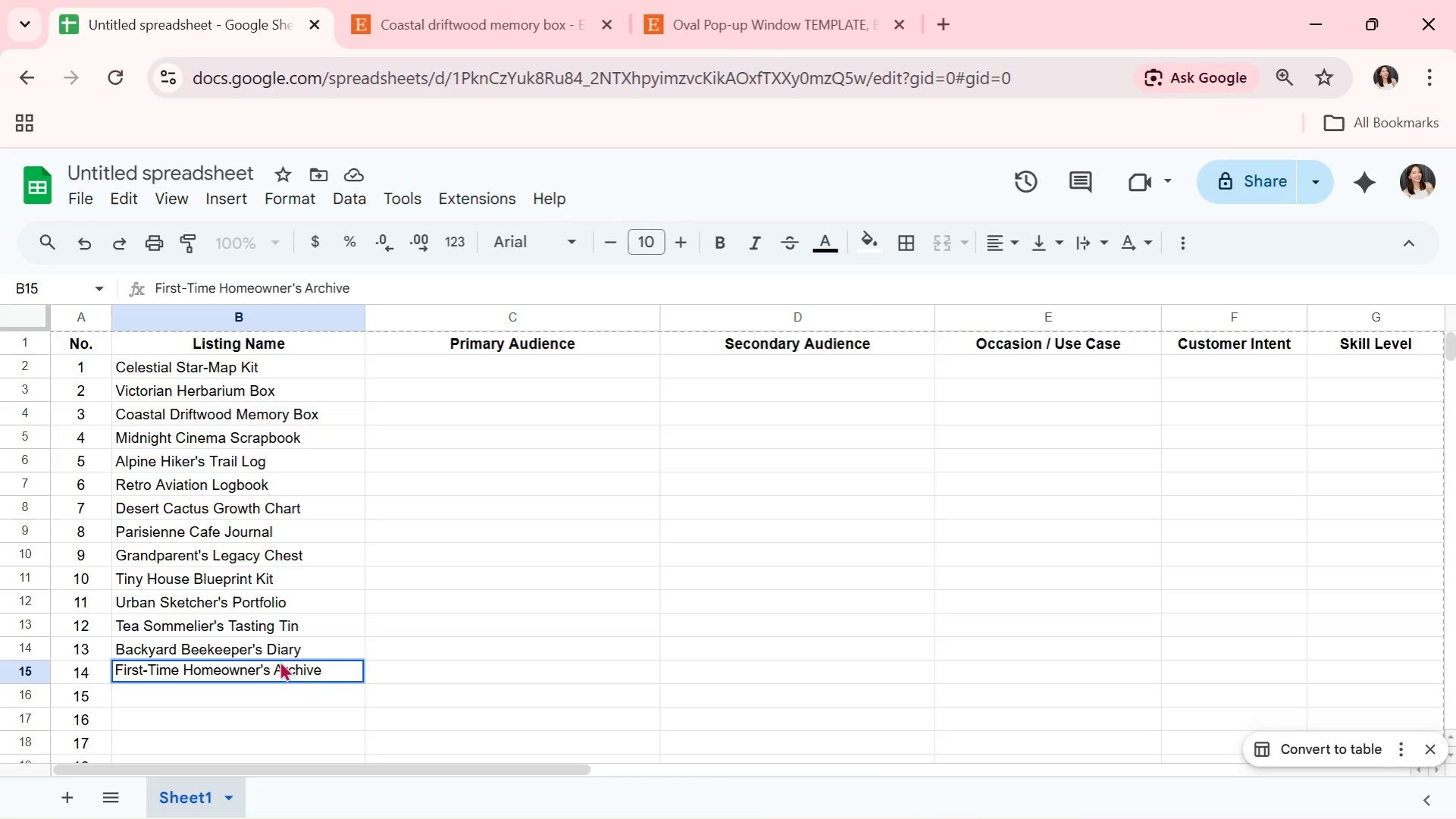 
key(Enter)
 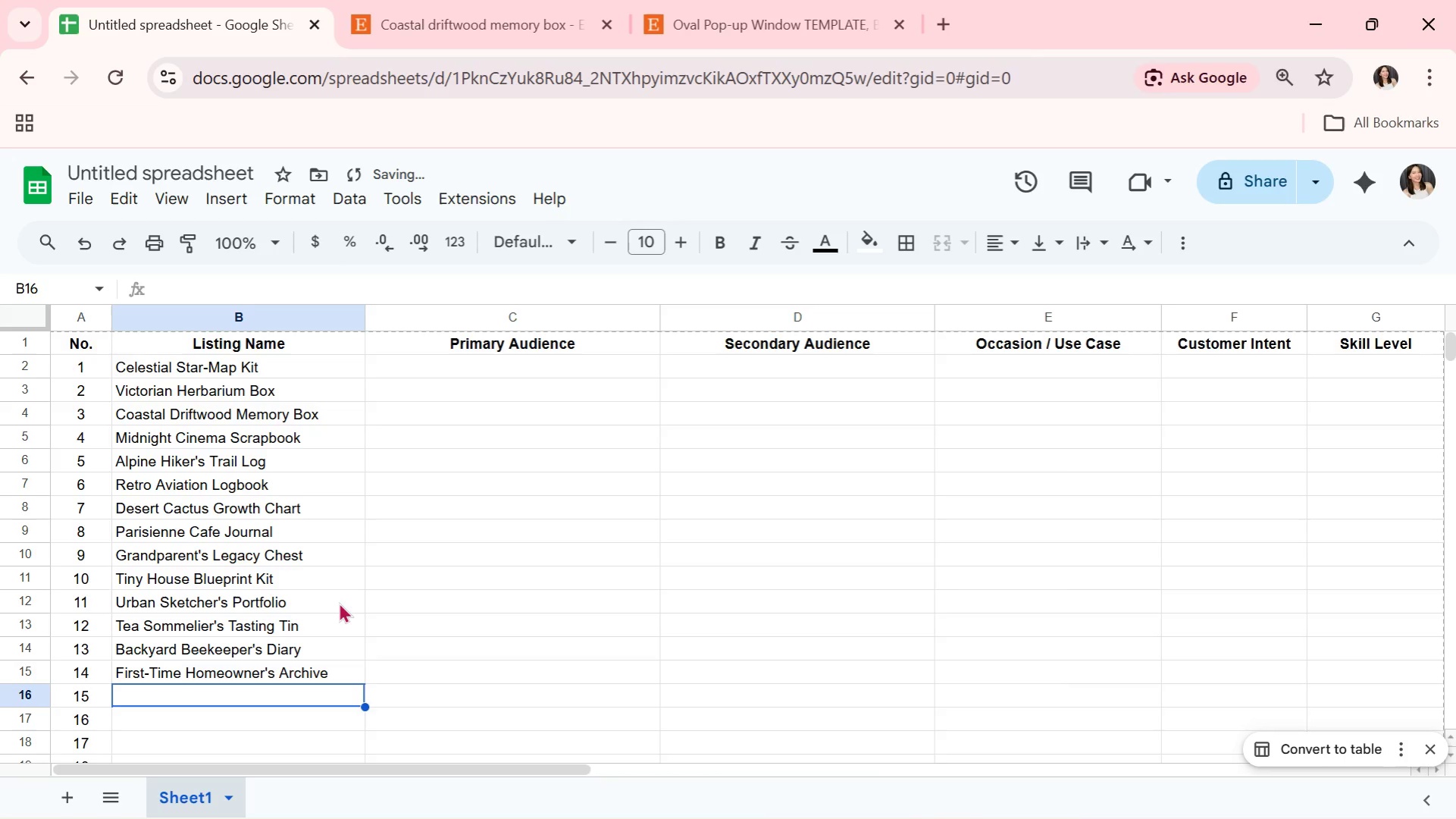 
scroll: coordinate [342, 604], scroll_direction: down, amount: 1.0
 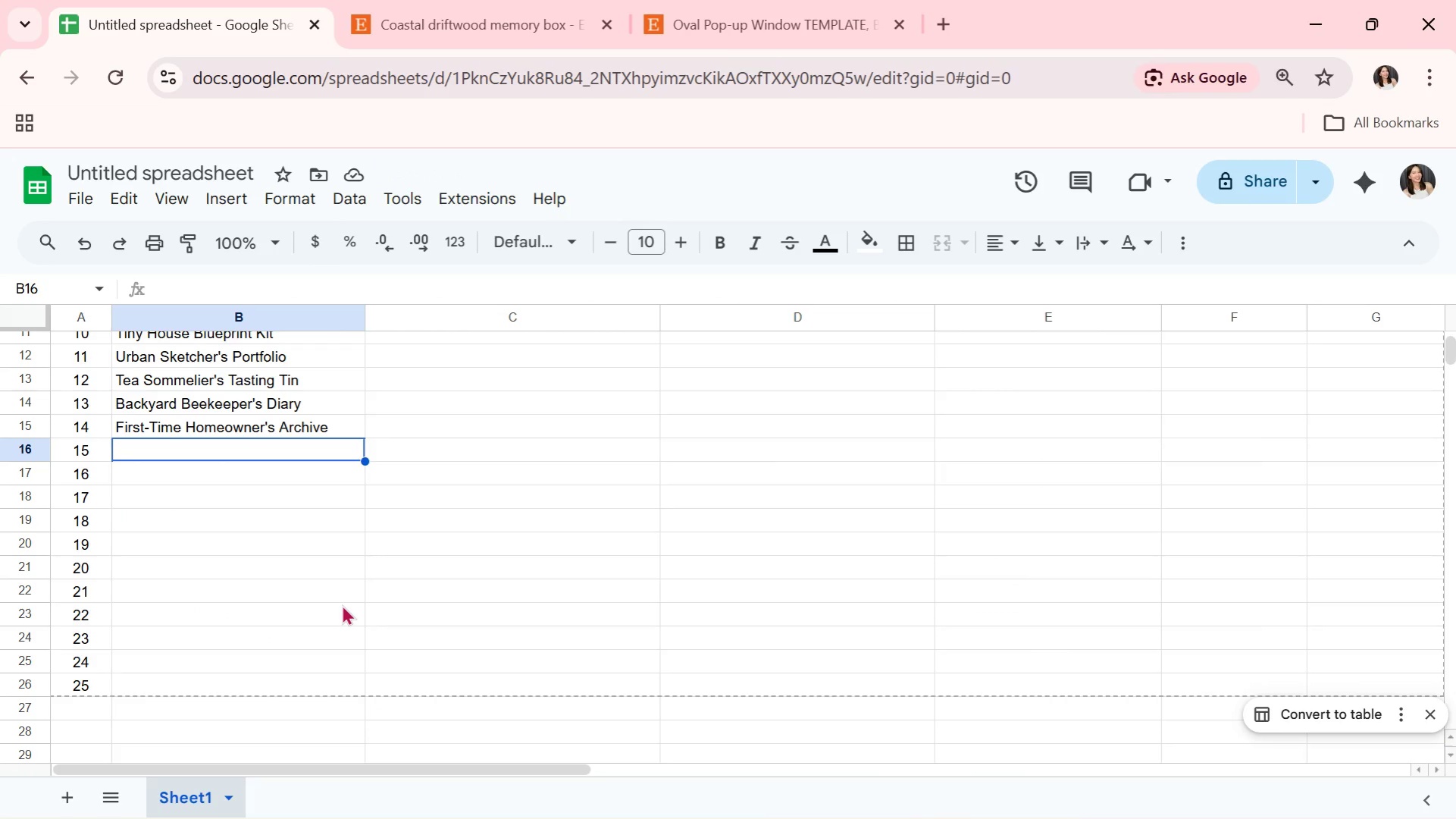 
wait(7.66)
 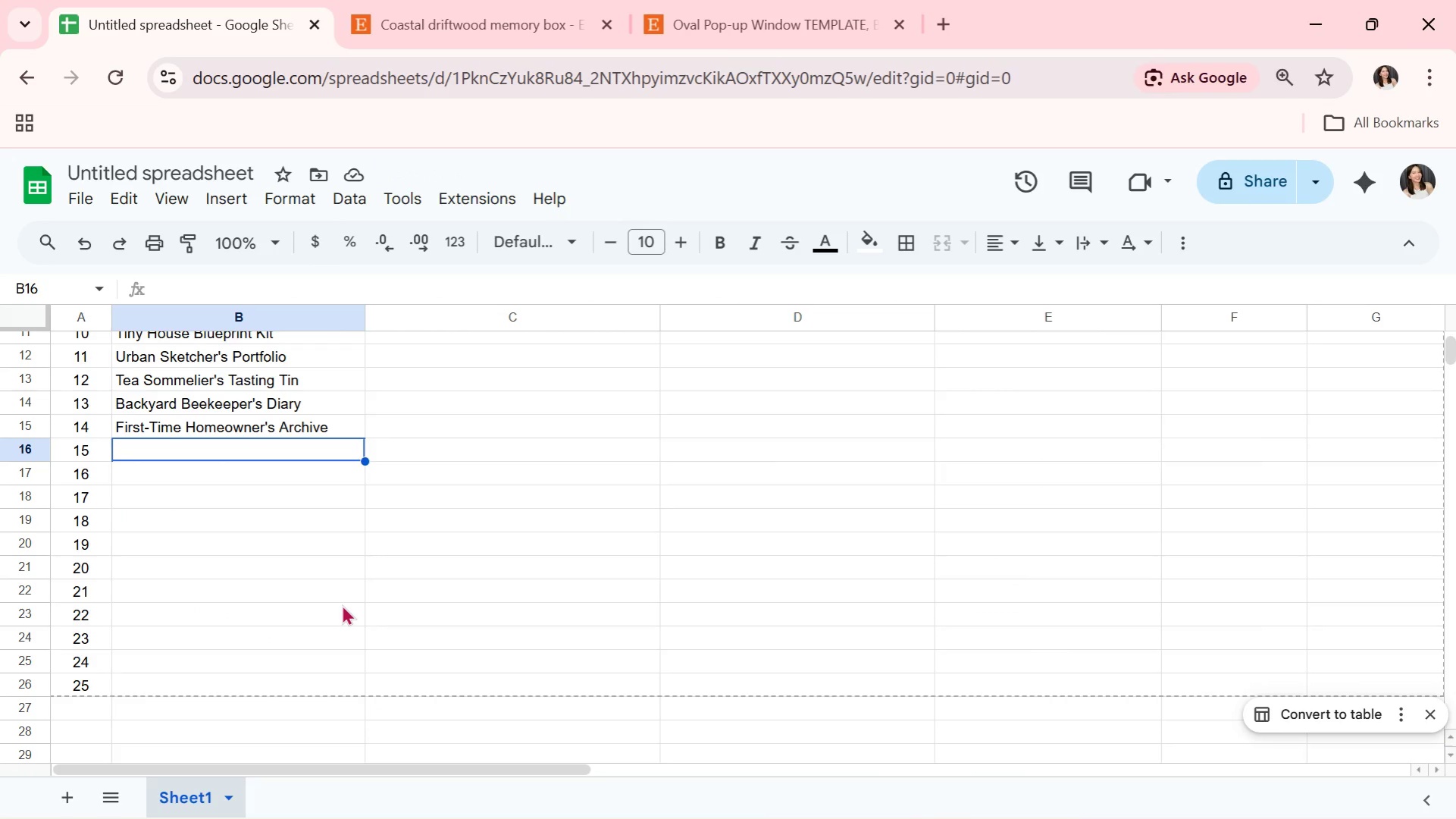 
left_click([248, 405])
 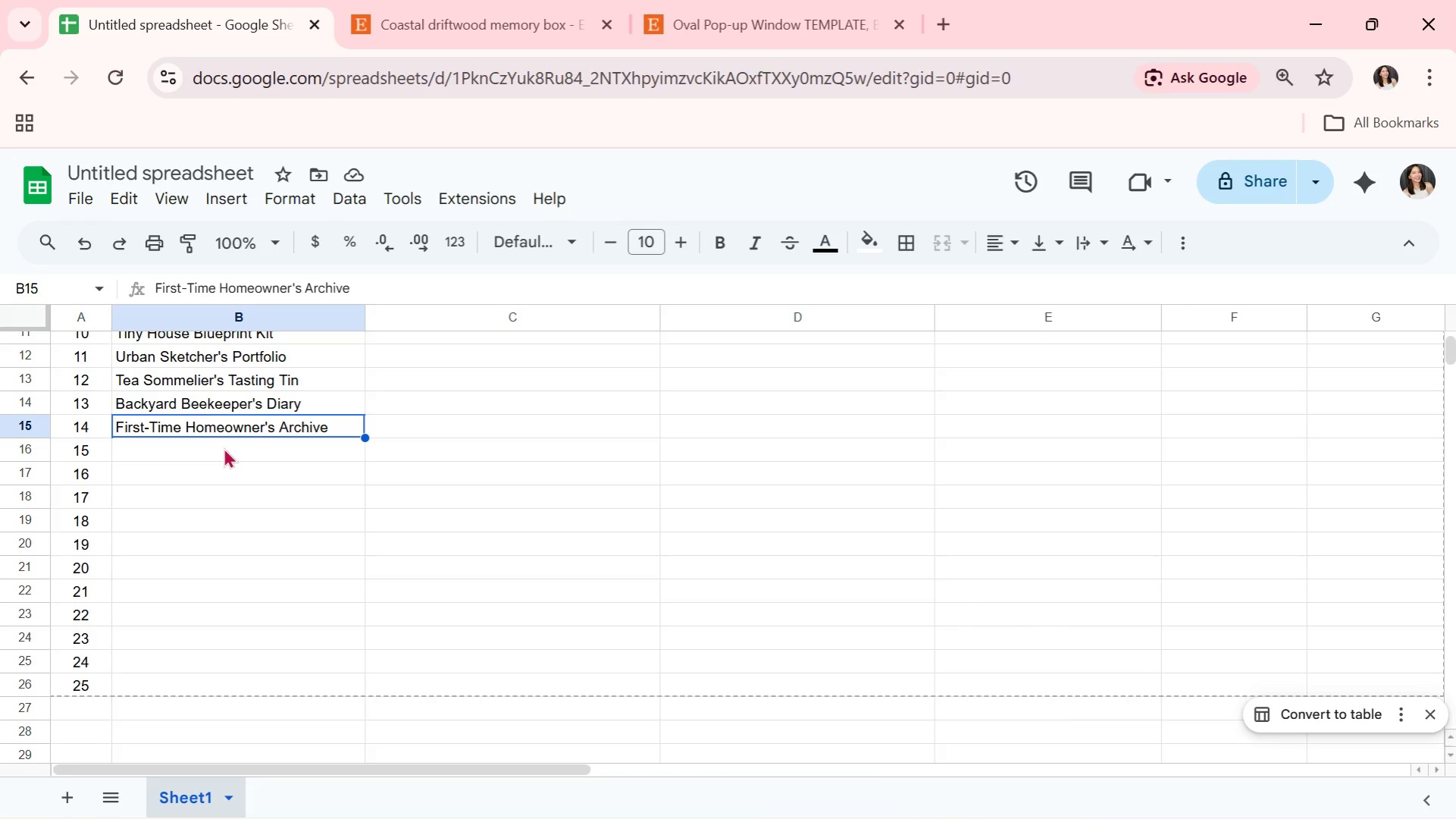 
wait(7.89)
 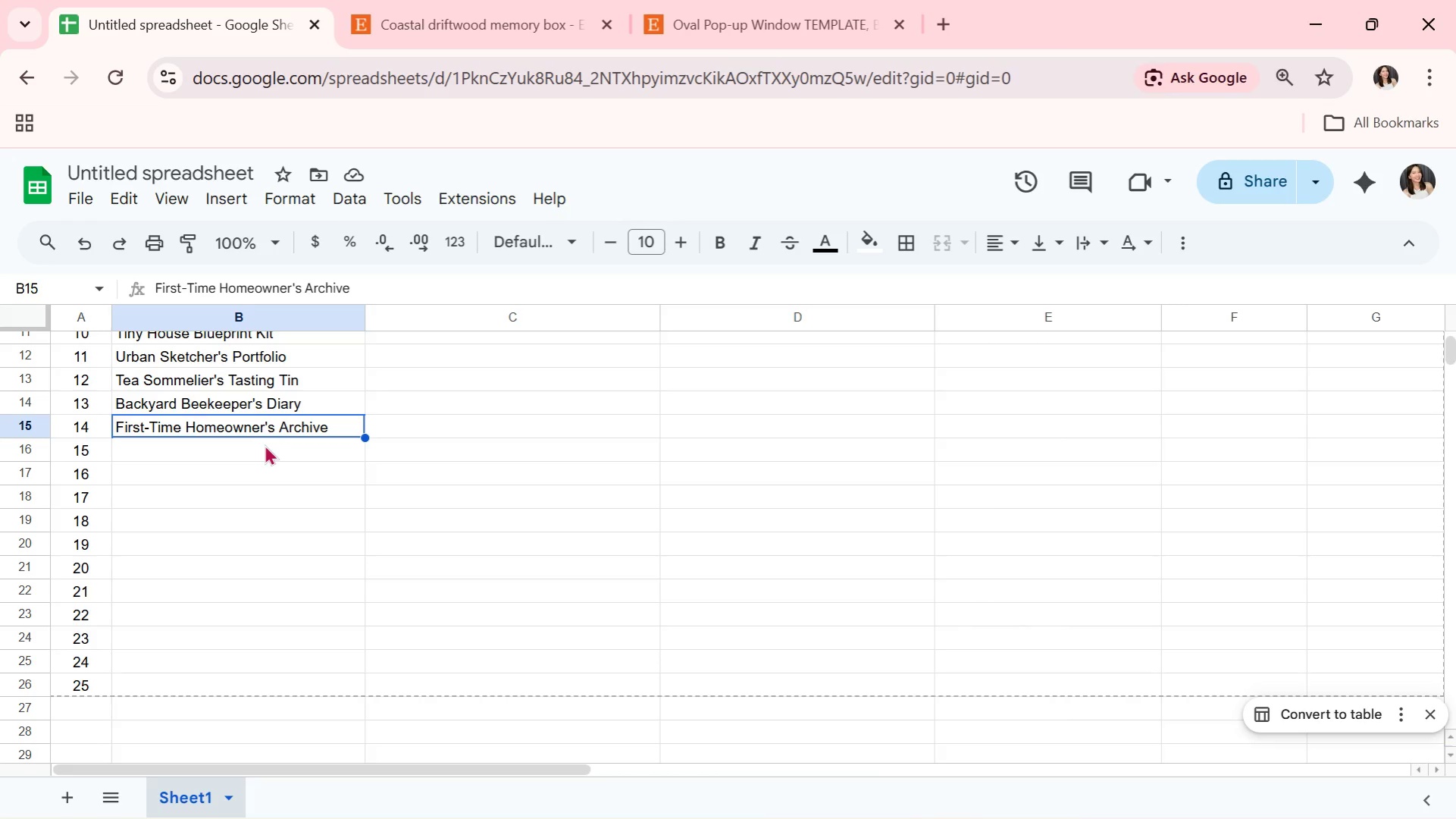 
left_click([224, 447])
 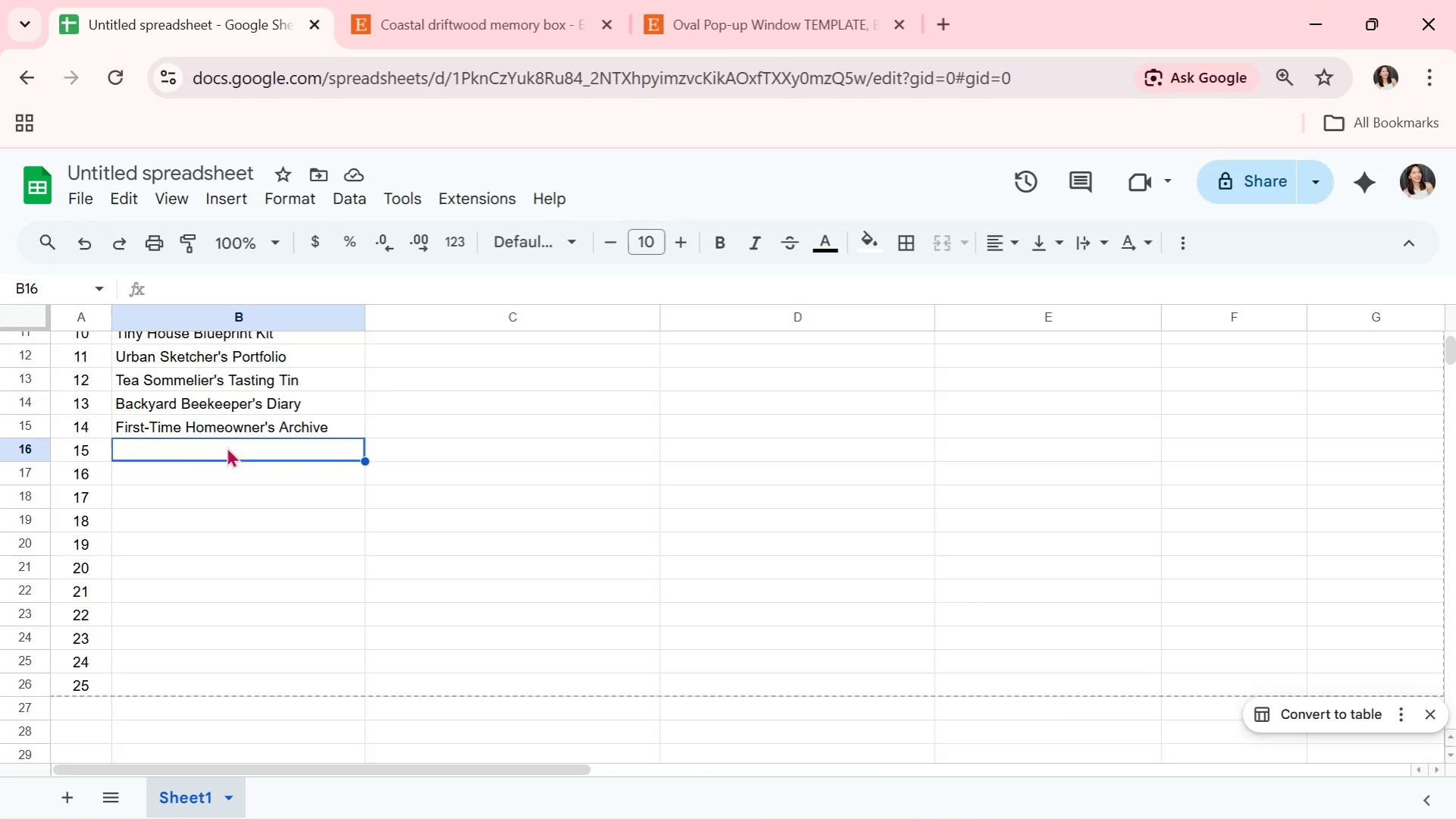 
wait(136.22)
 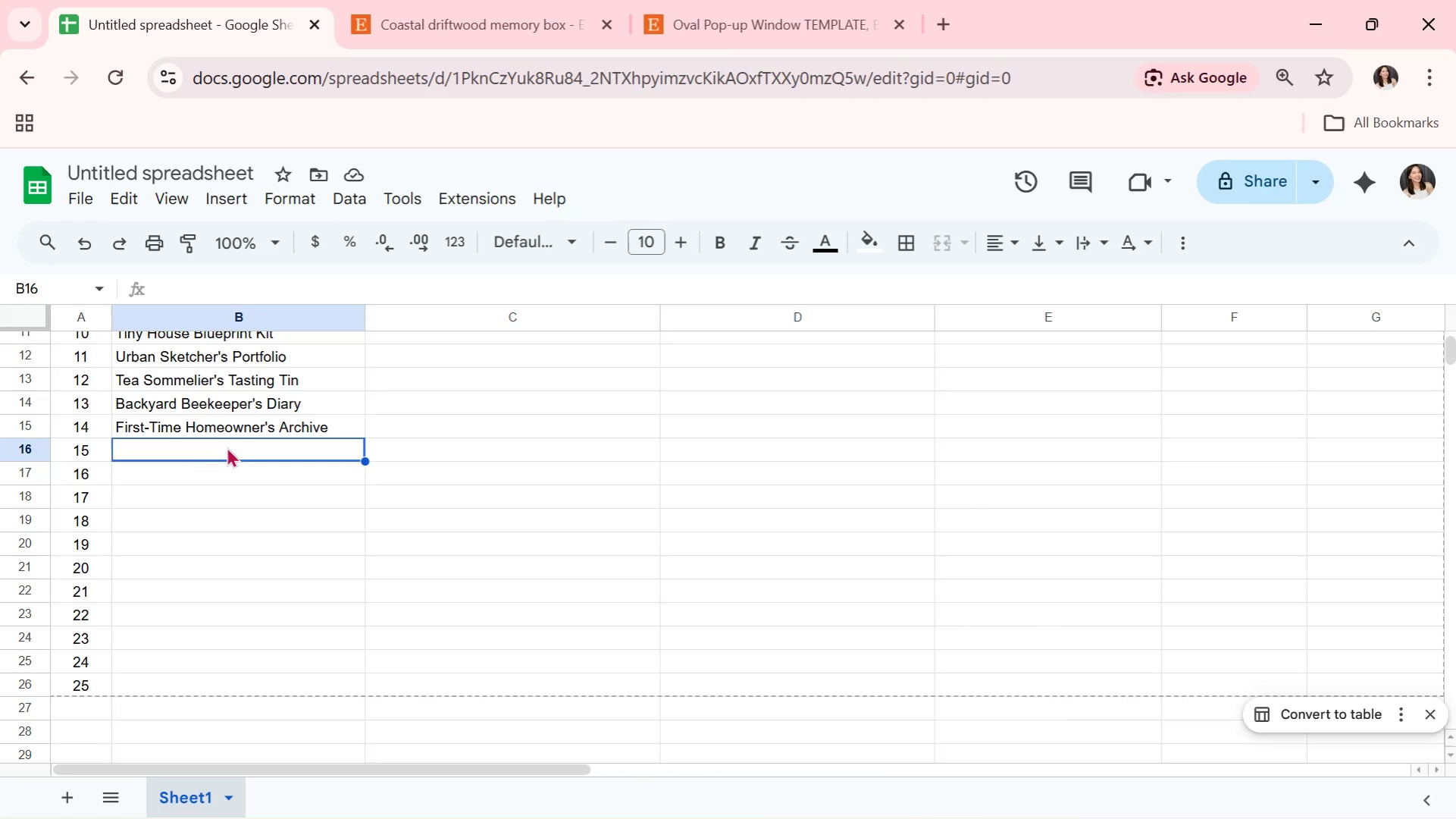 
type(Adoptive PArent's )
key(Backspace)
key(Backspace)
key(Backspace)
key(Backspace)
key(Backspace)
key(Backspace)
key(Backspace)
key(Backspace)
type(arent;s )
key(Backspace)
key(Backspace)
key(Backspace)
type('s )
 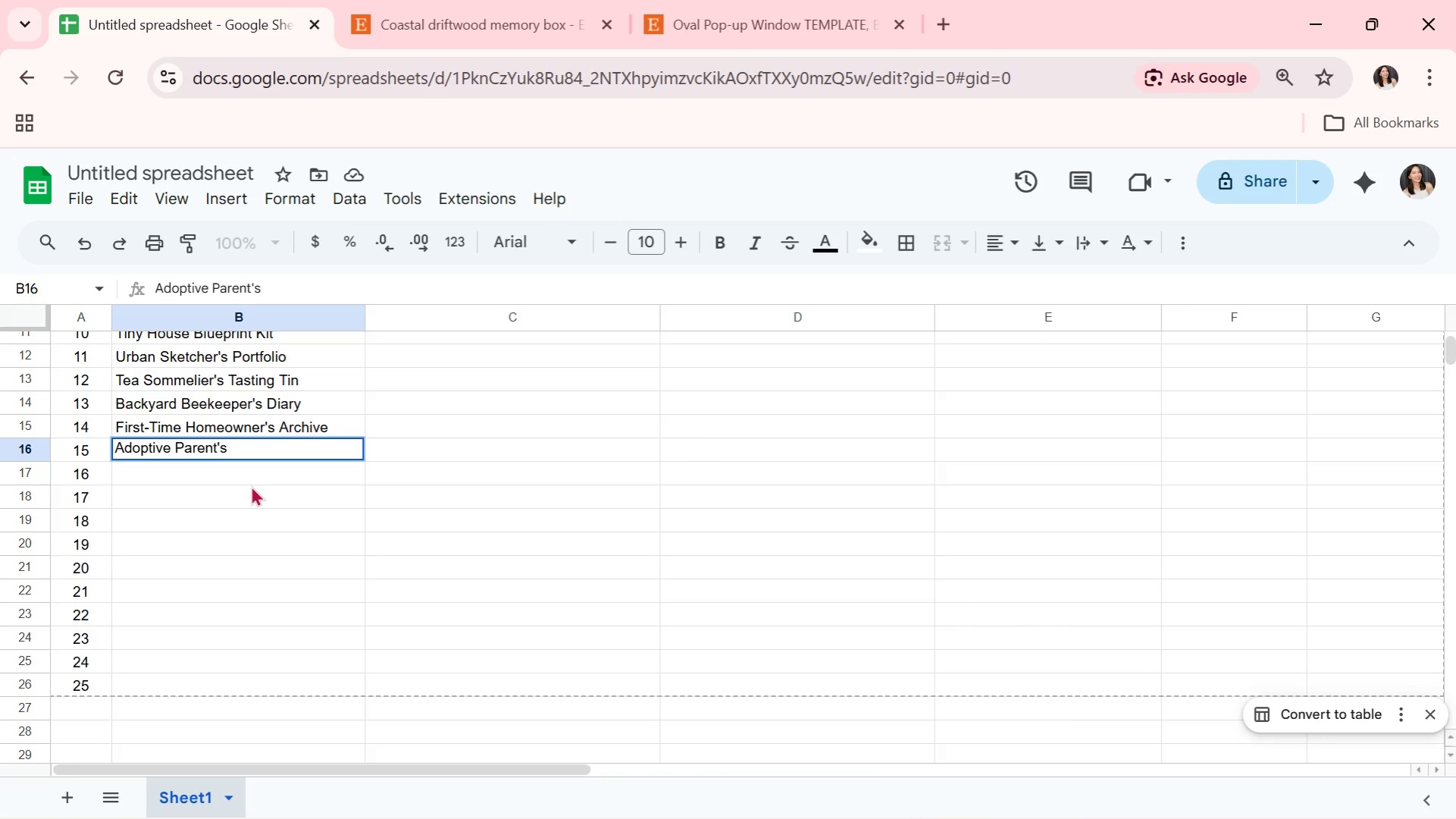 
type(Journey Book)
 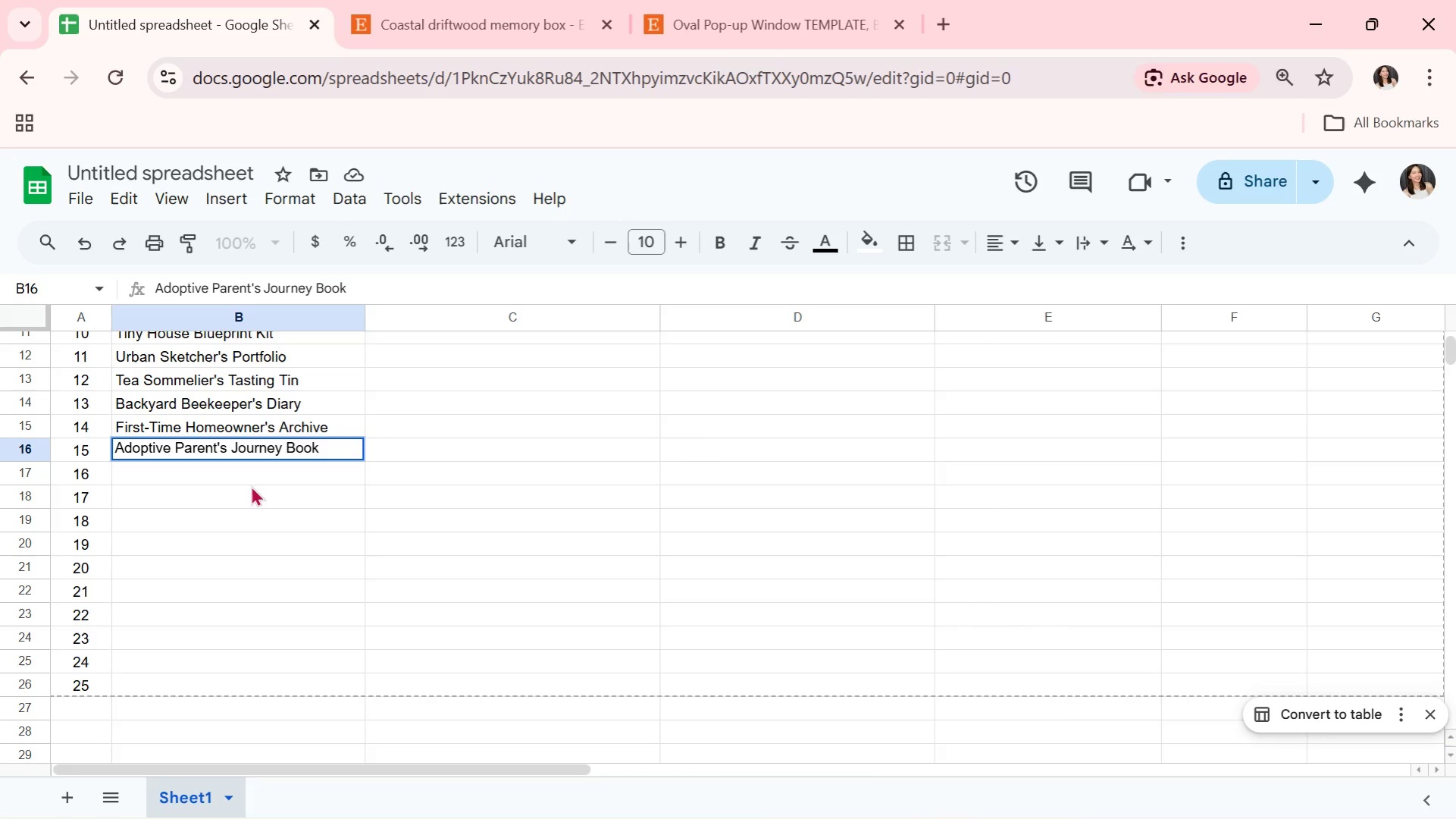 
key(Enter)
 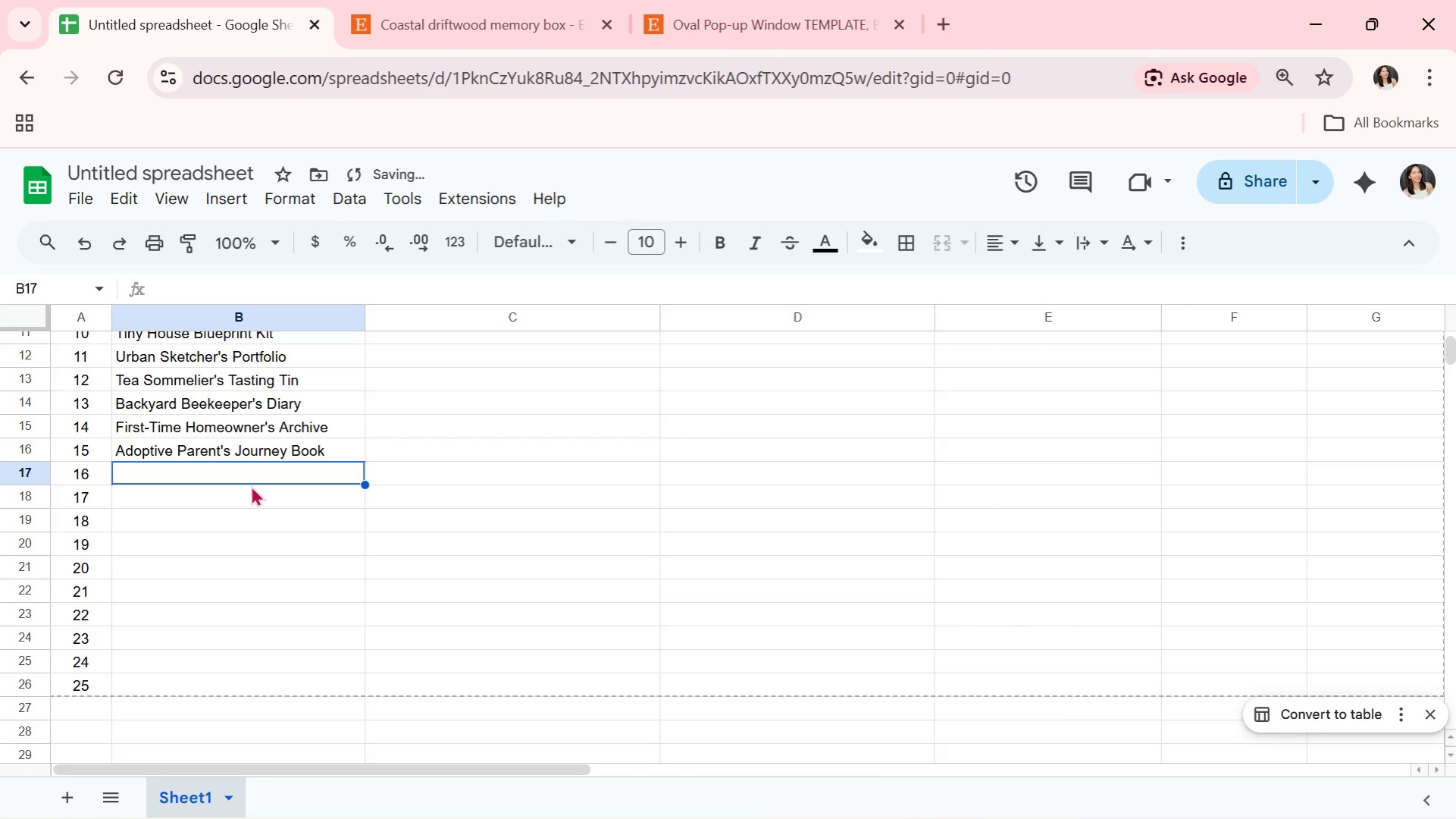 
key(ArrowUp)
 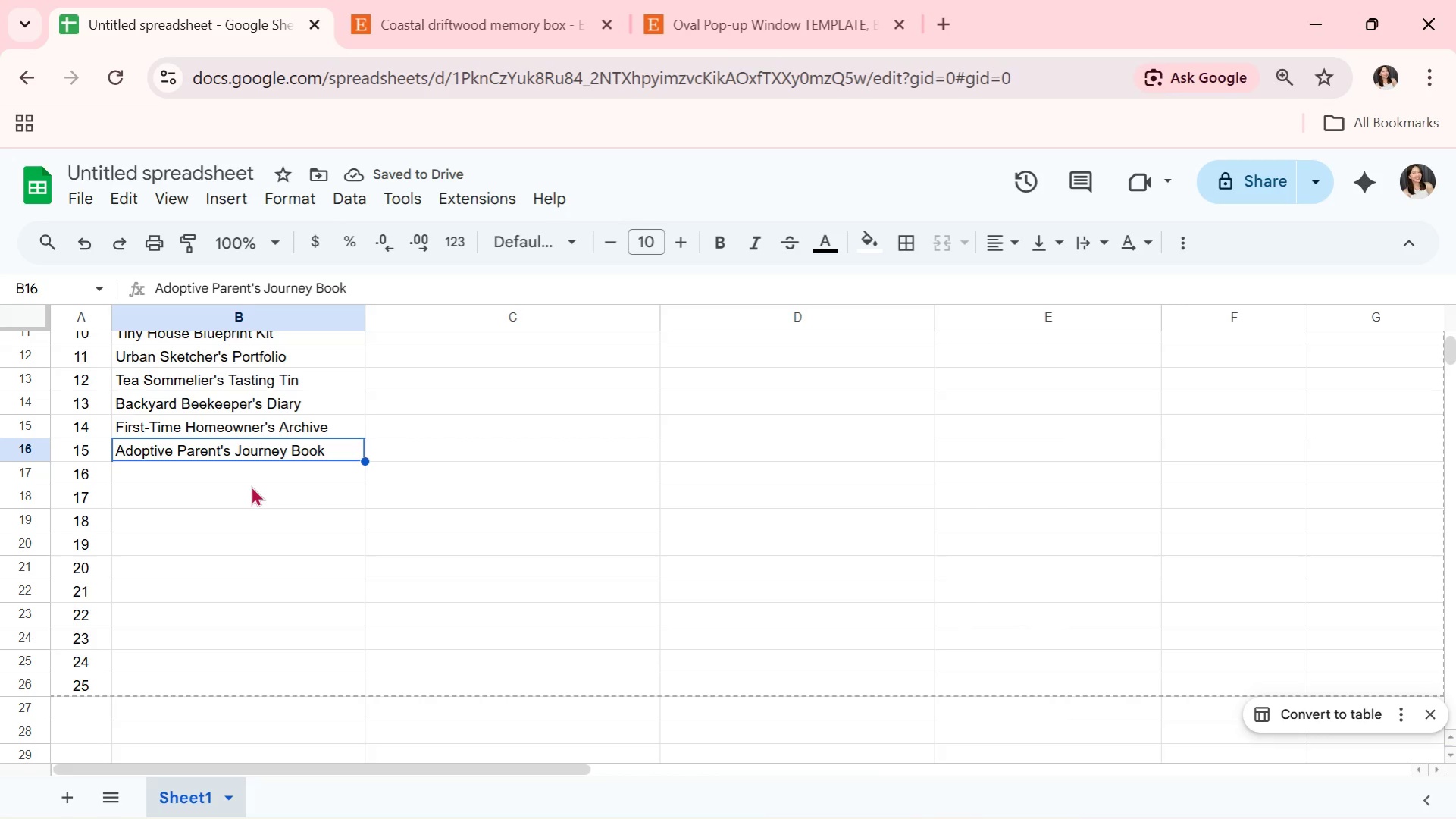 
key(ArrowDown)
 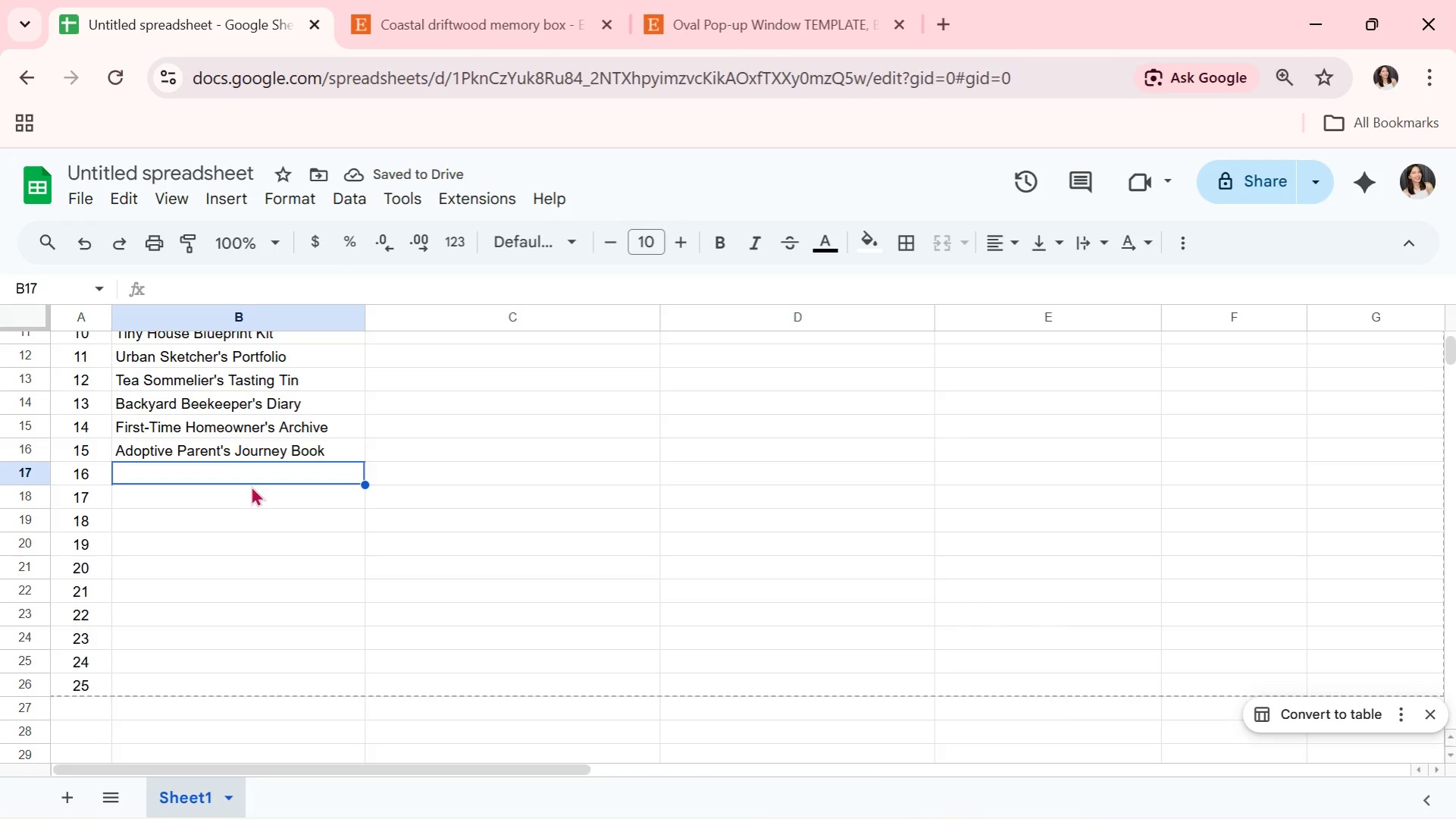 
key(ArrowUp)
 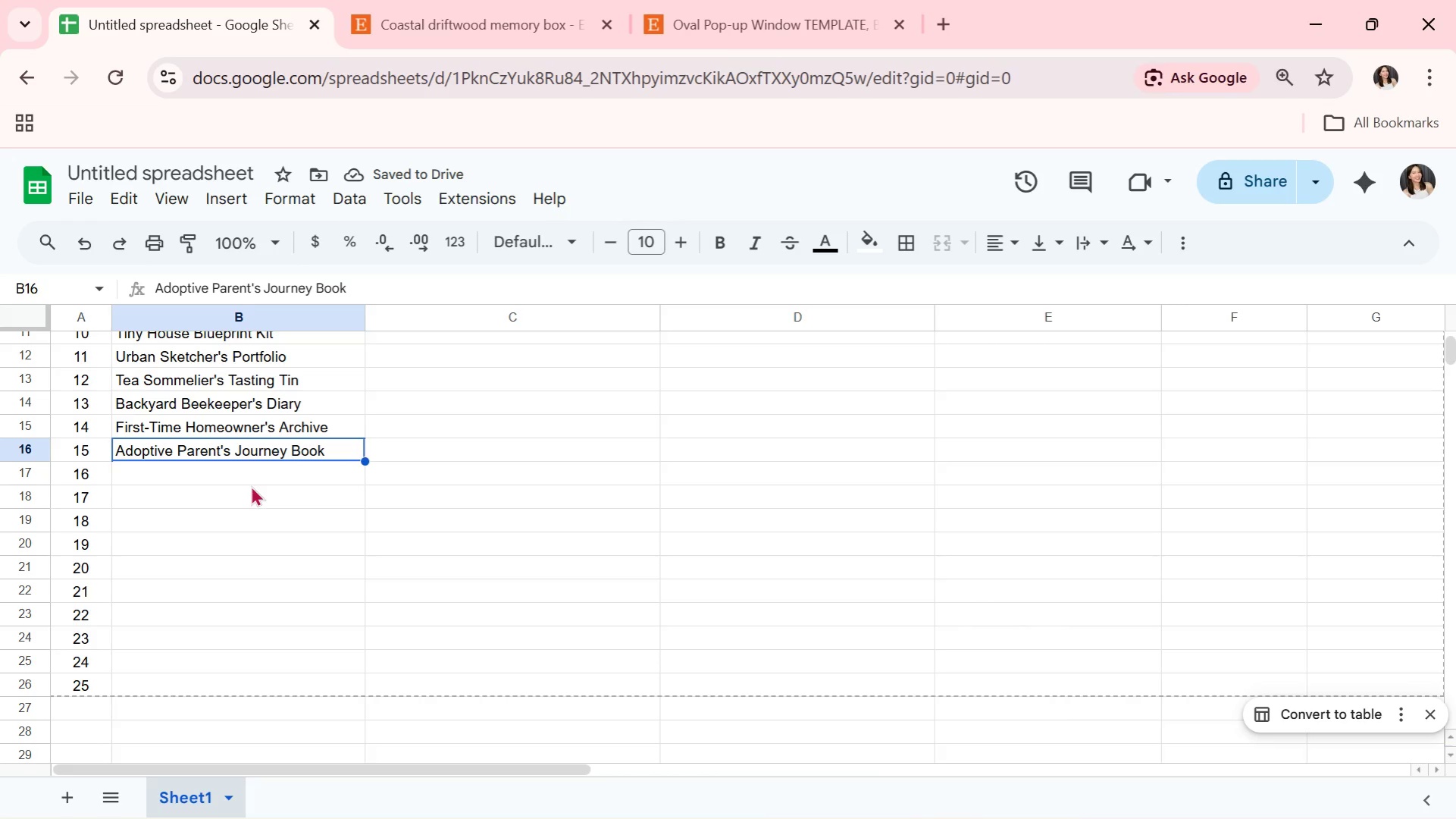 
key(ArrowDown)
 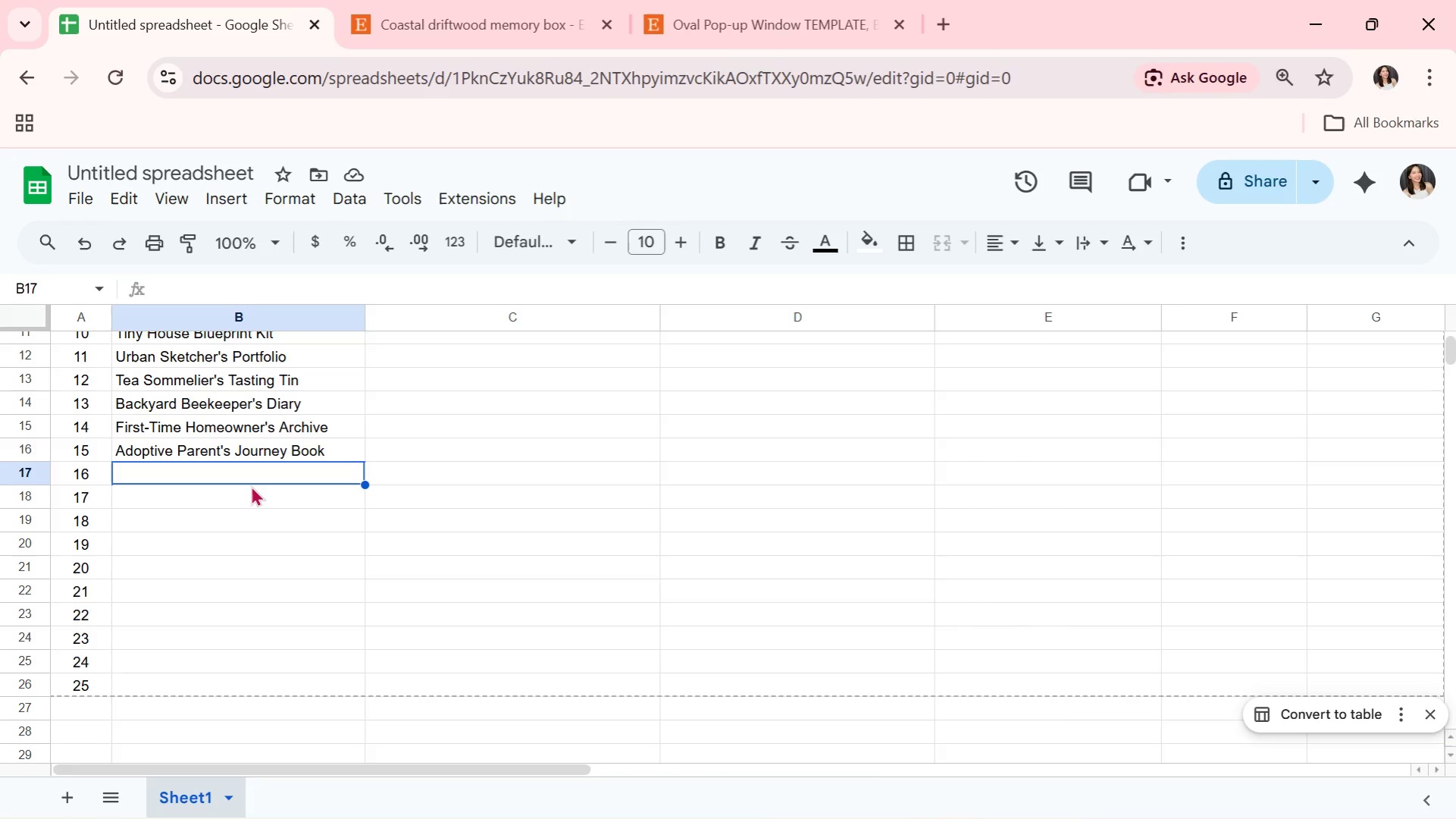 
wait(11.89)
 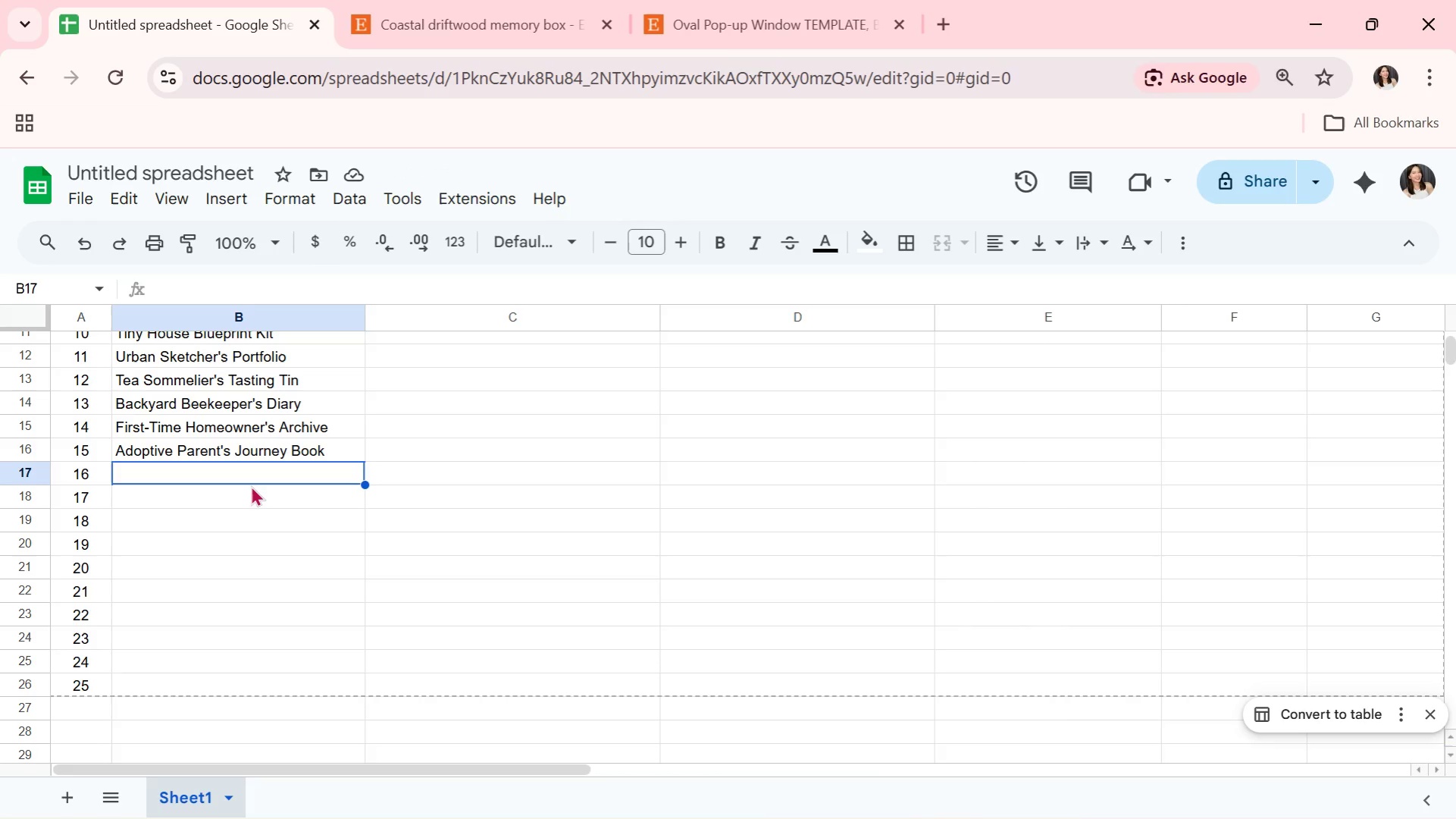 
type(Professional )
 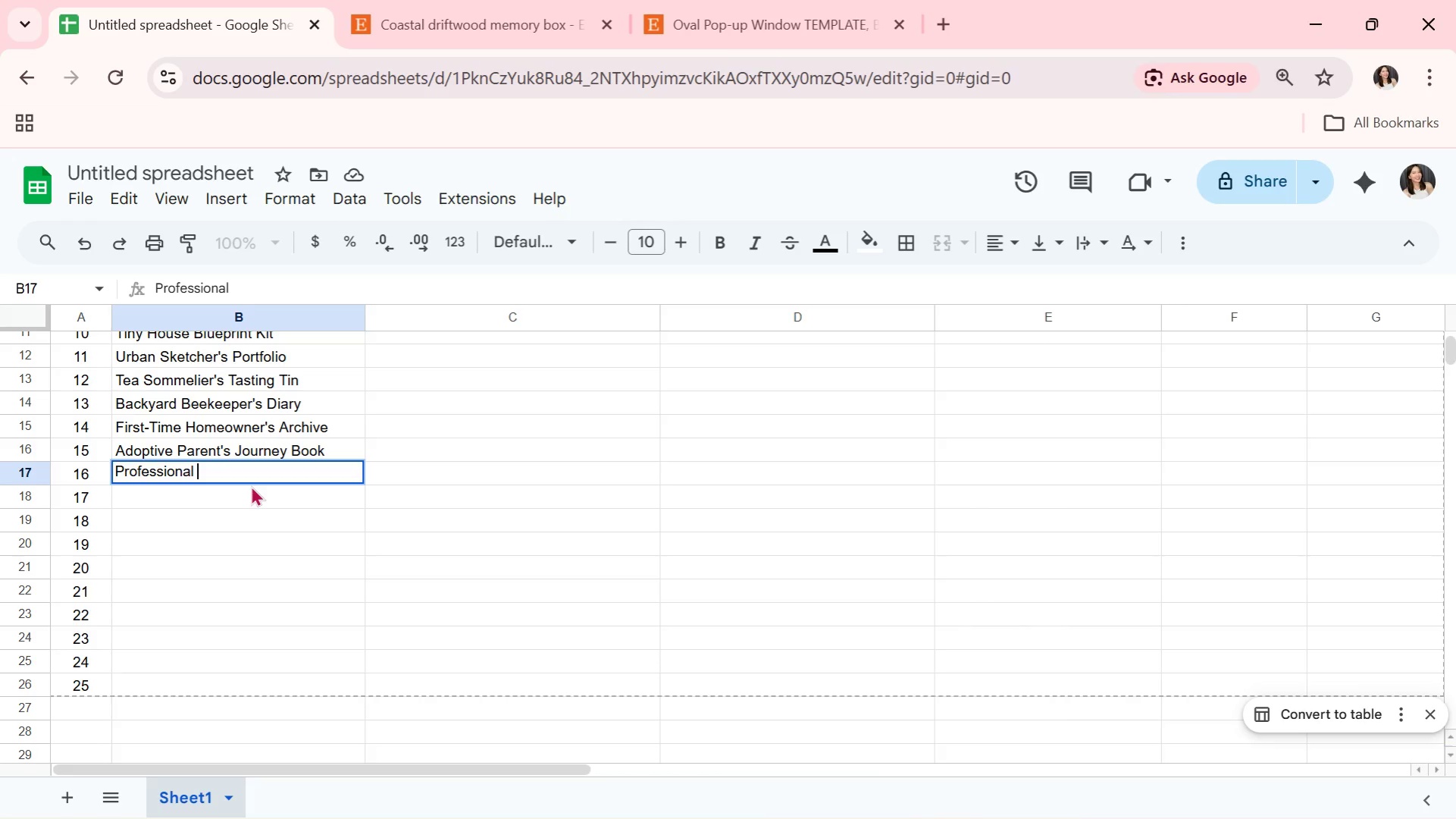 
type(Baker's Recipe Vault)
 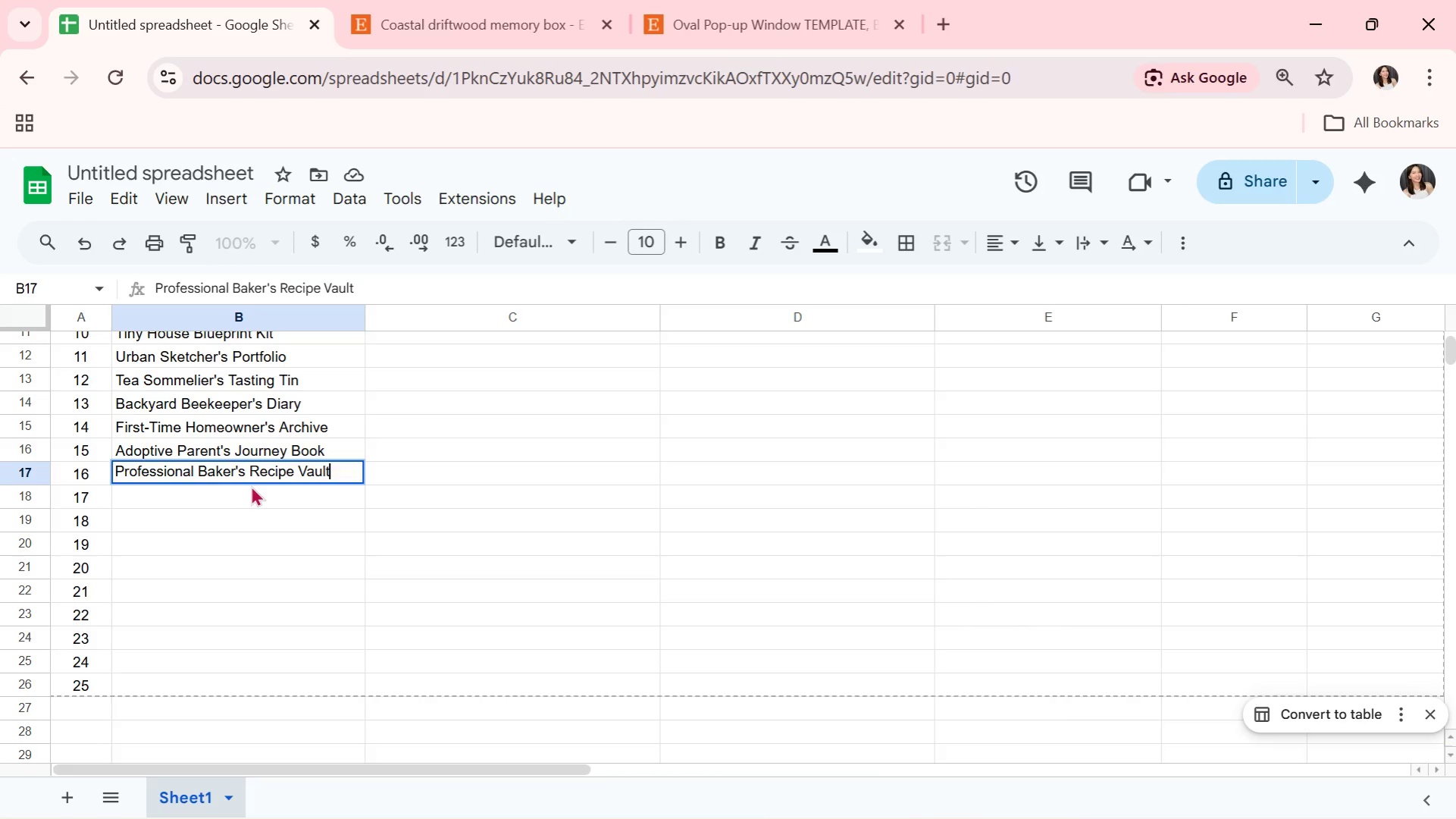 
key(Enter)
 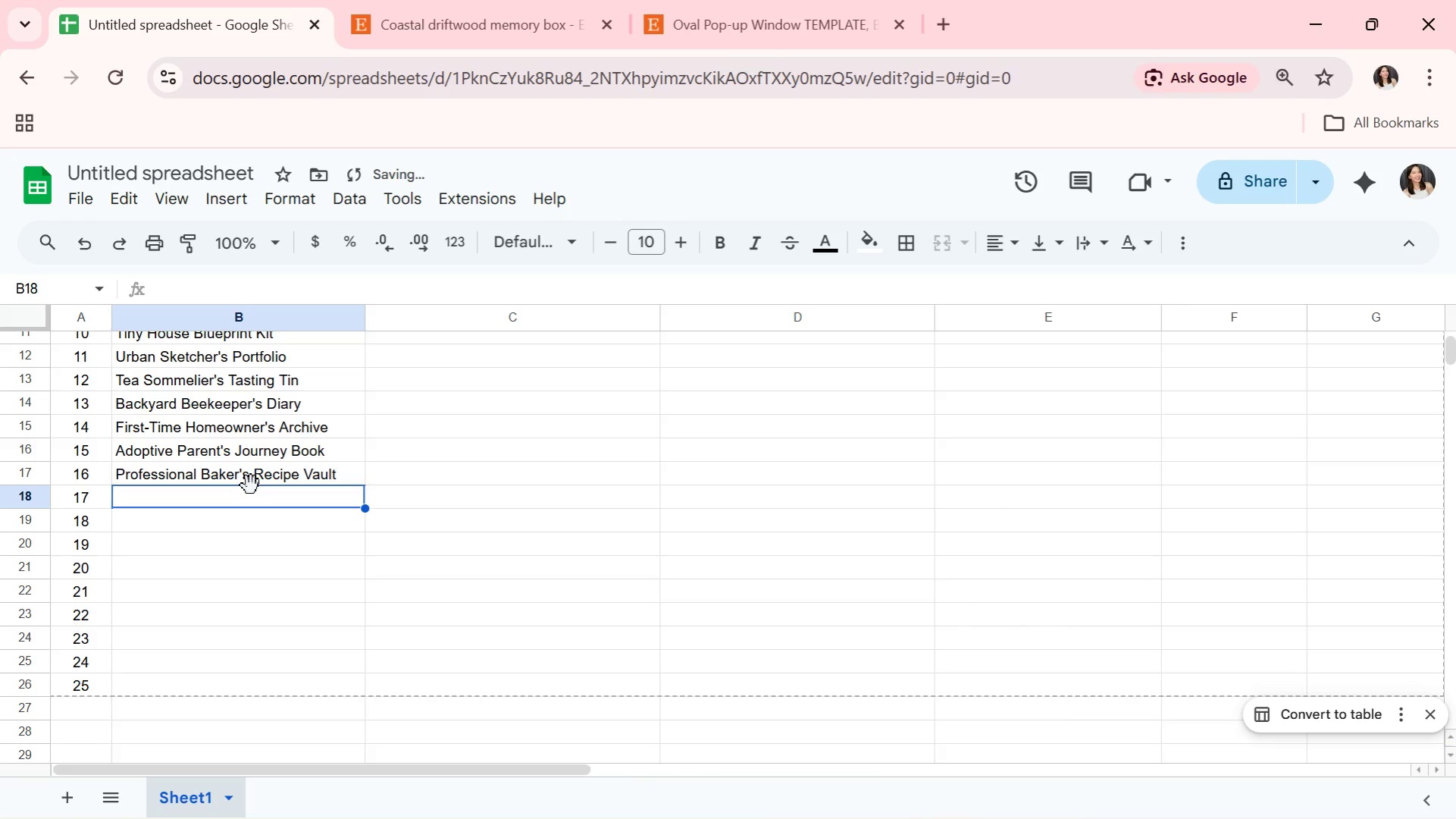 
left_click([251, 485])
 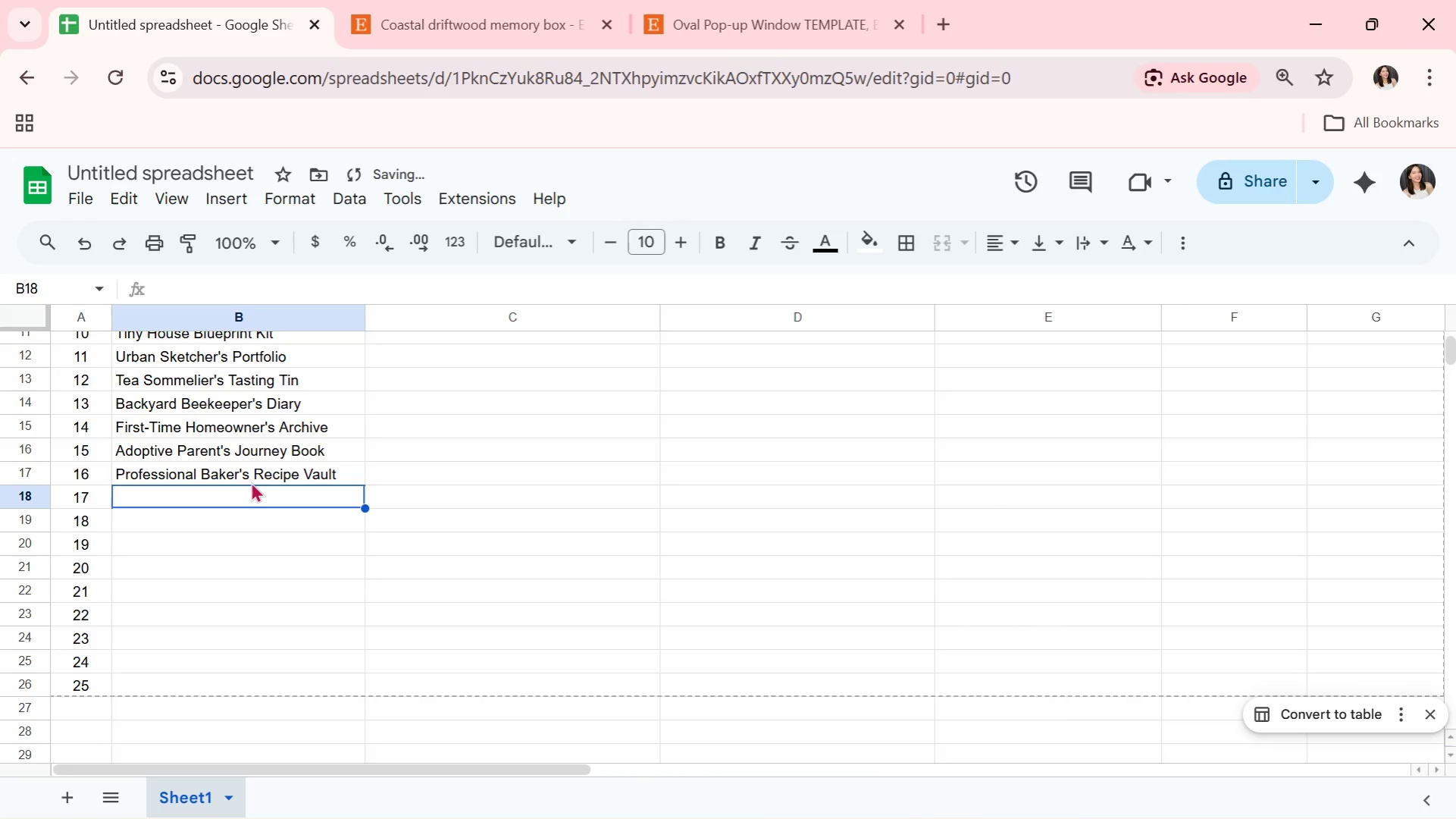 
left_click([253, 476])
 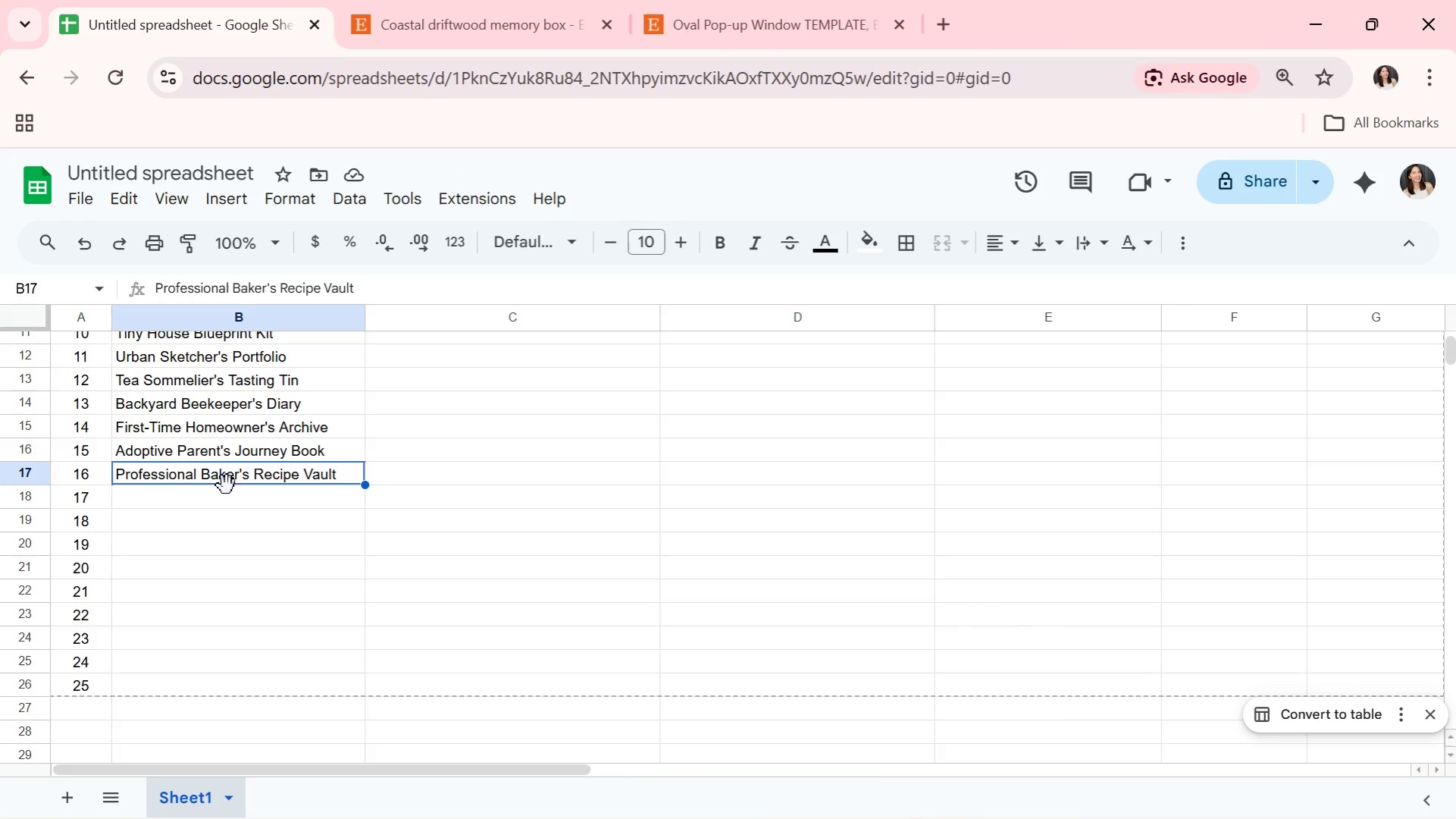 
left_click([258, 493])
 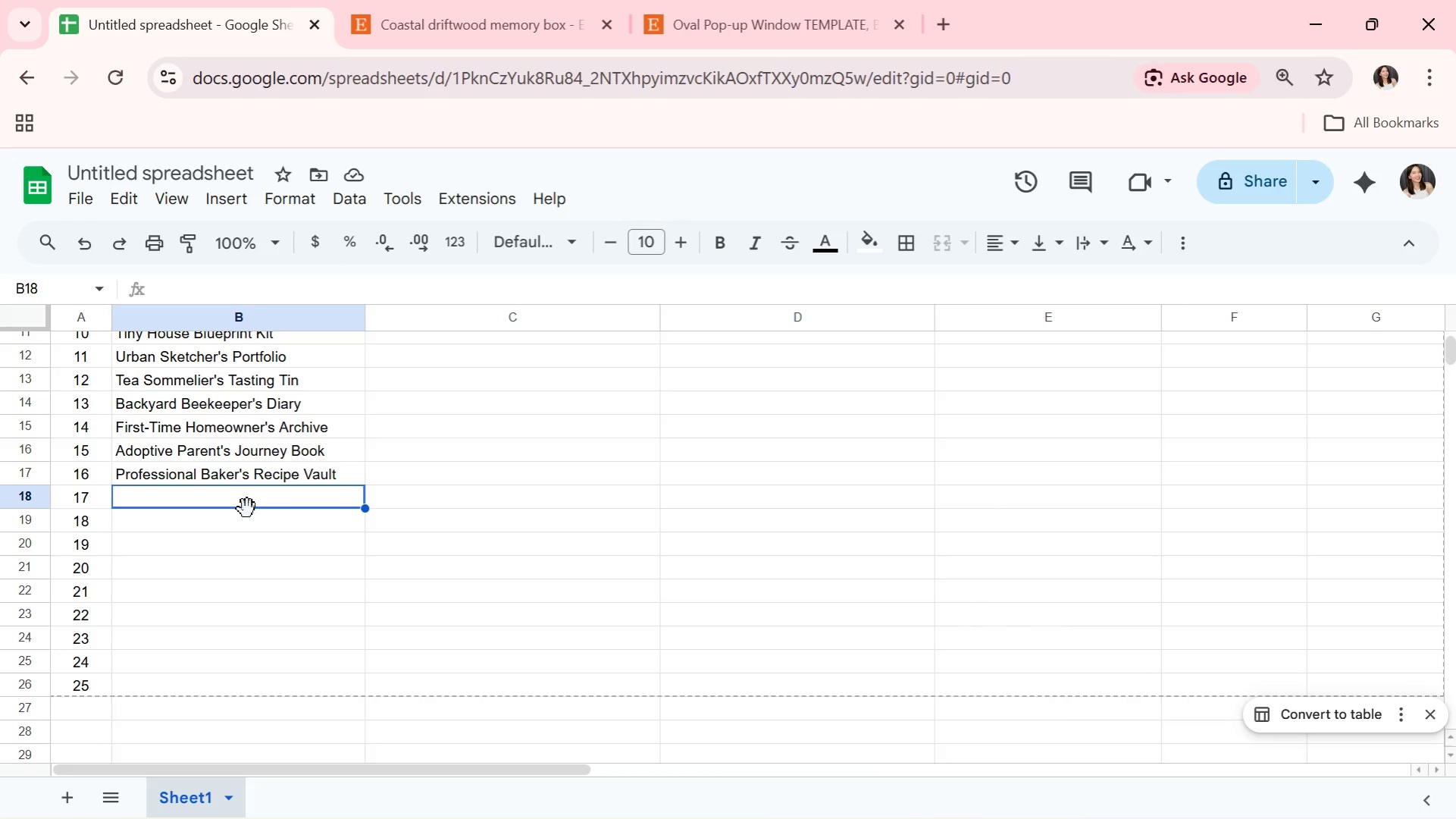 
wait(5.39)
 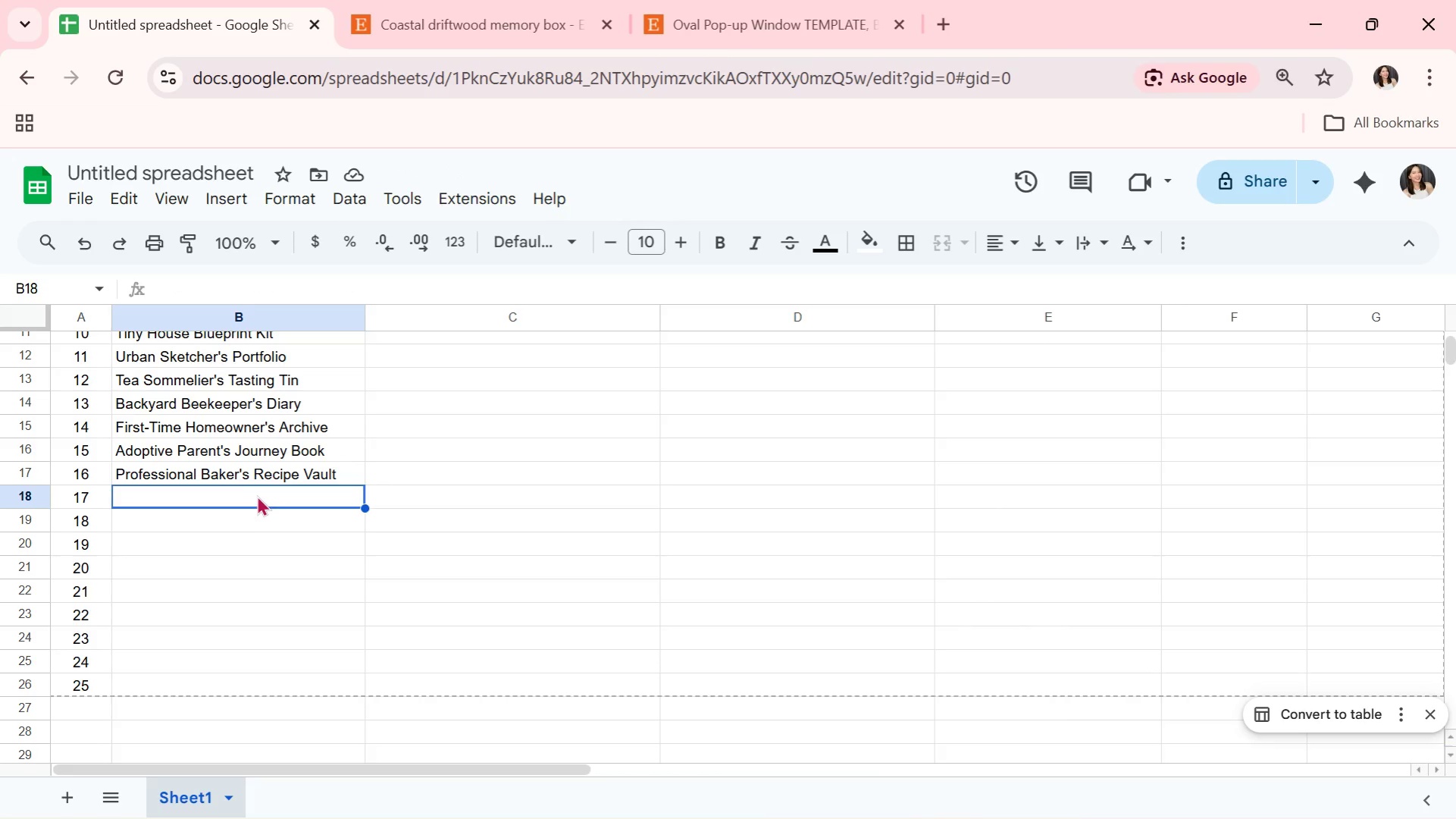 
type(Yoga Teacher's Sequence Planner)
 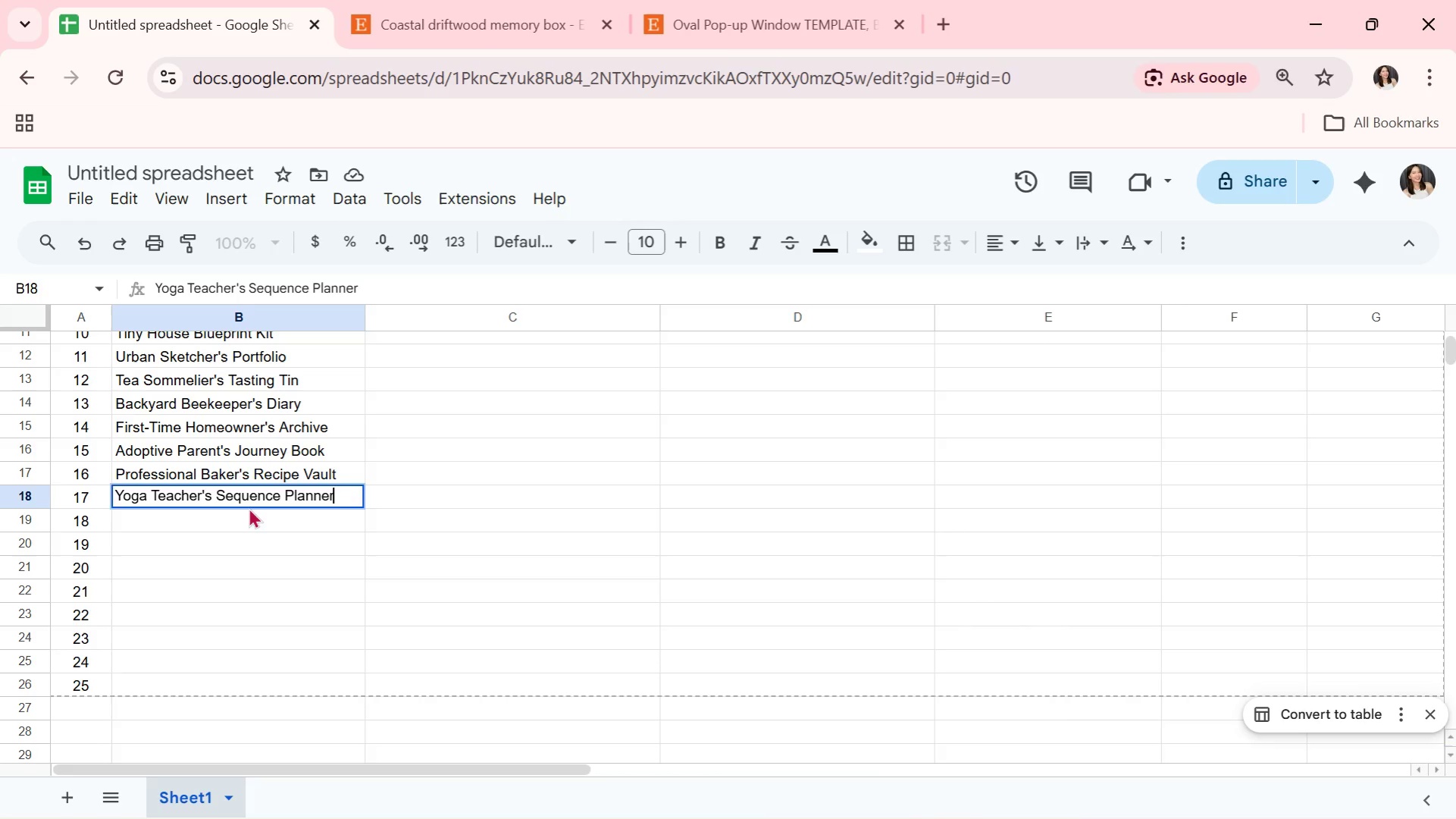 
key(Enter)
 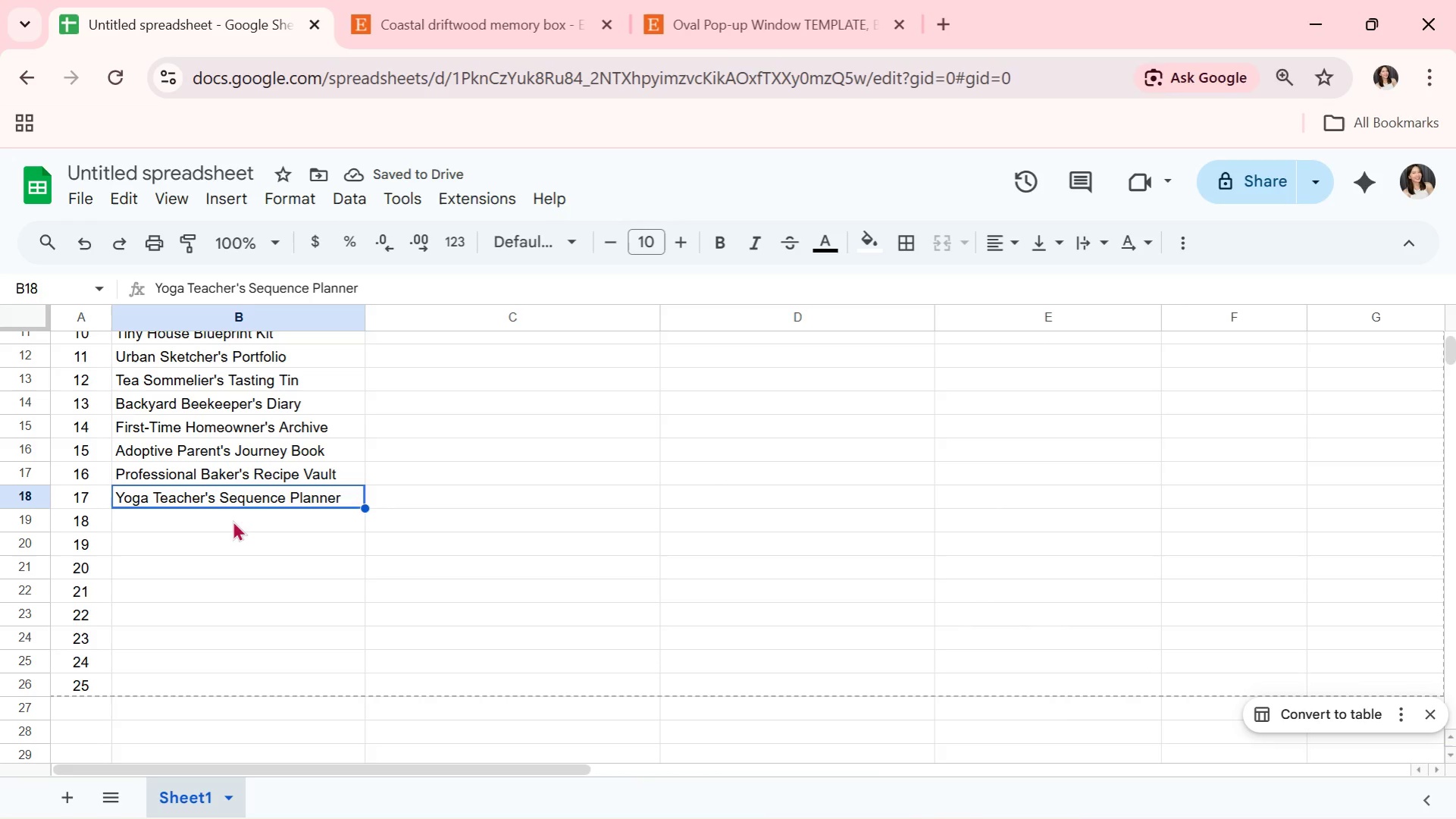 
wait(8.28)
 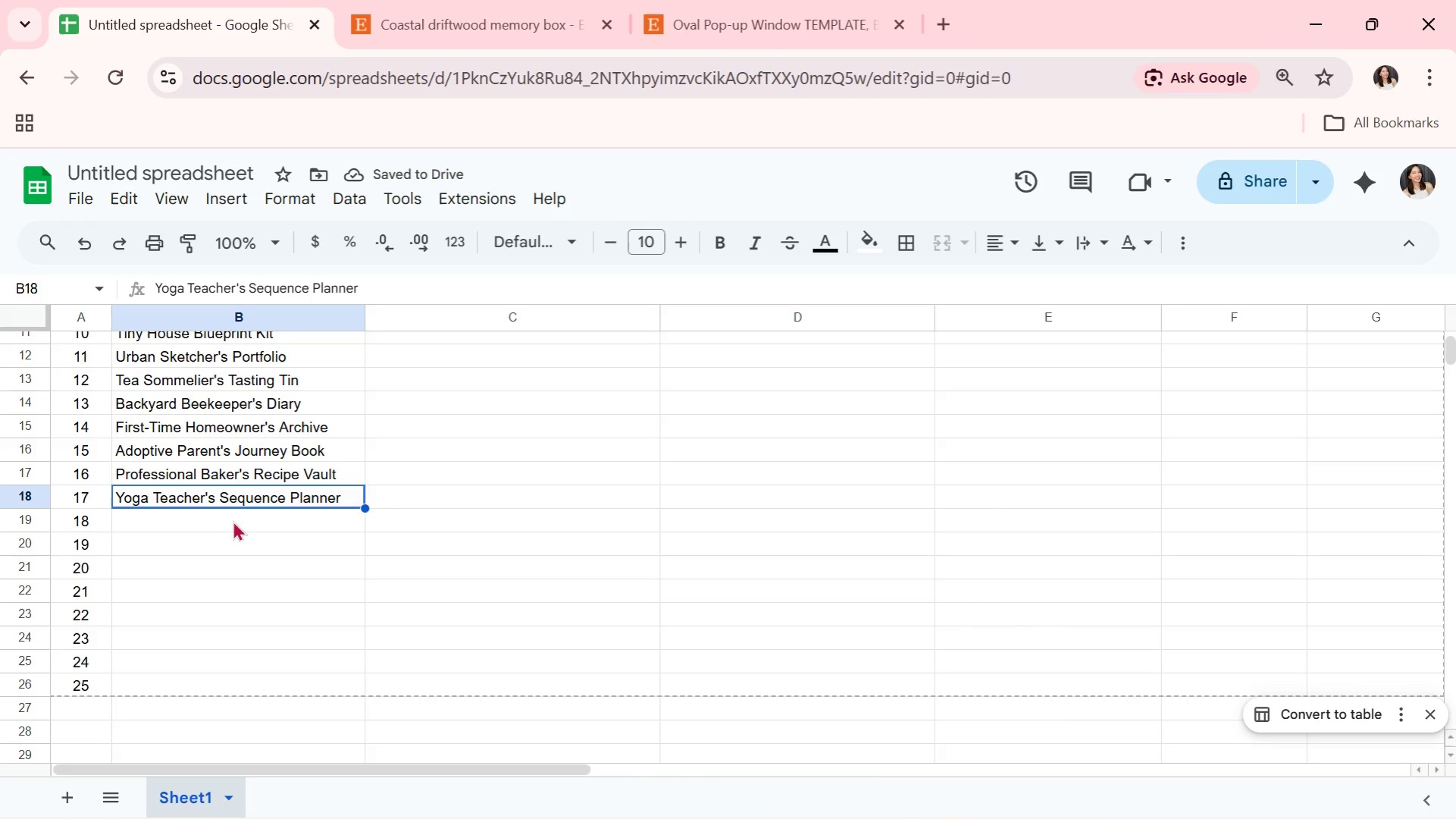 
left_click([233, 515])
 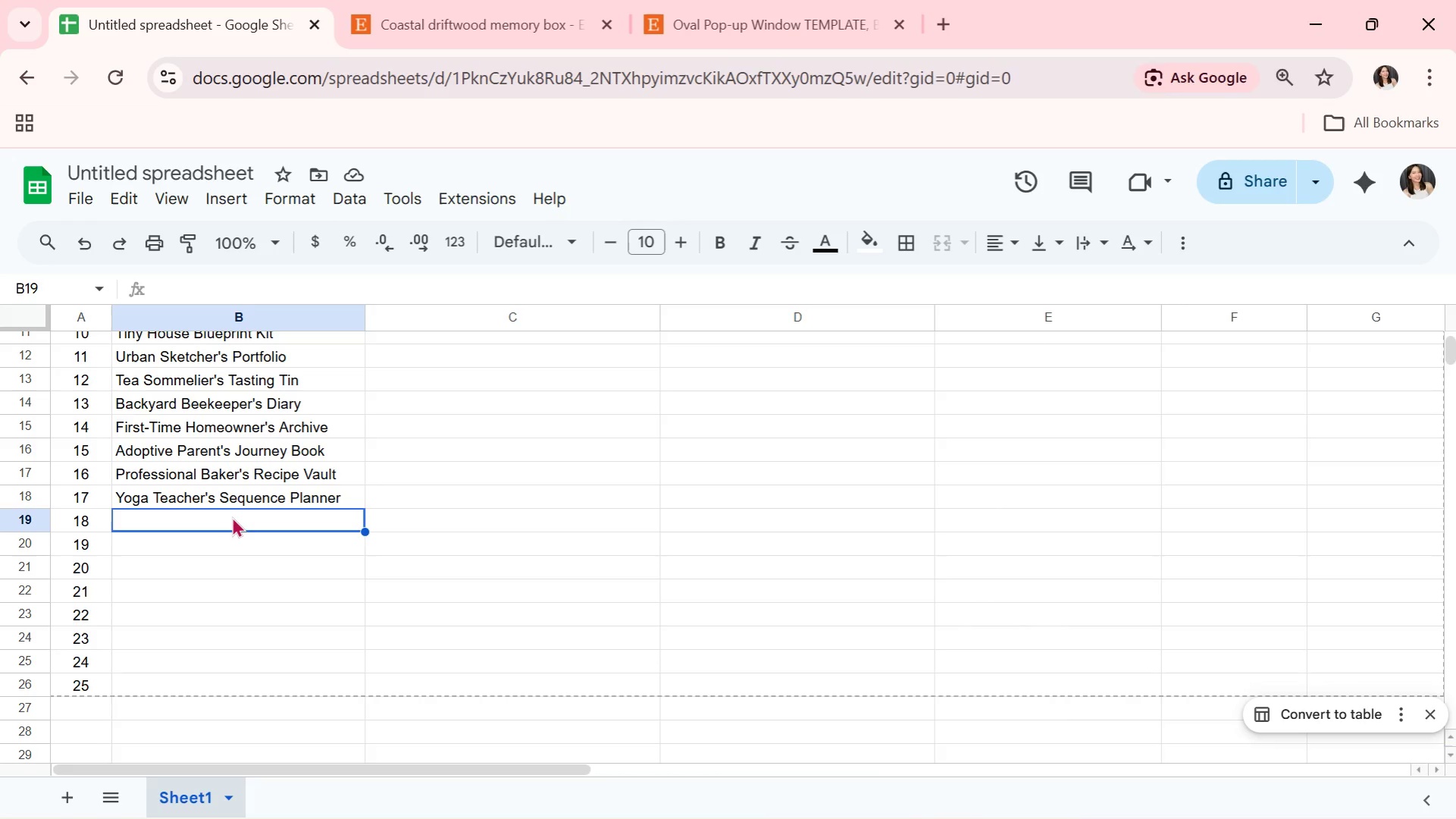 
type(Classic )
 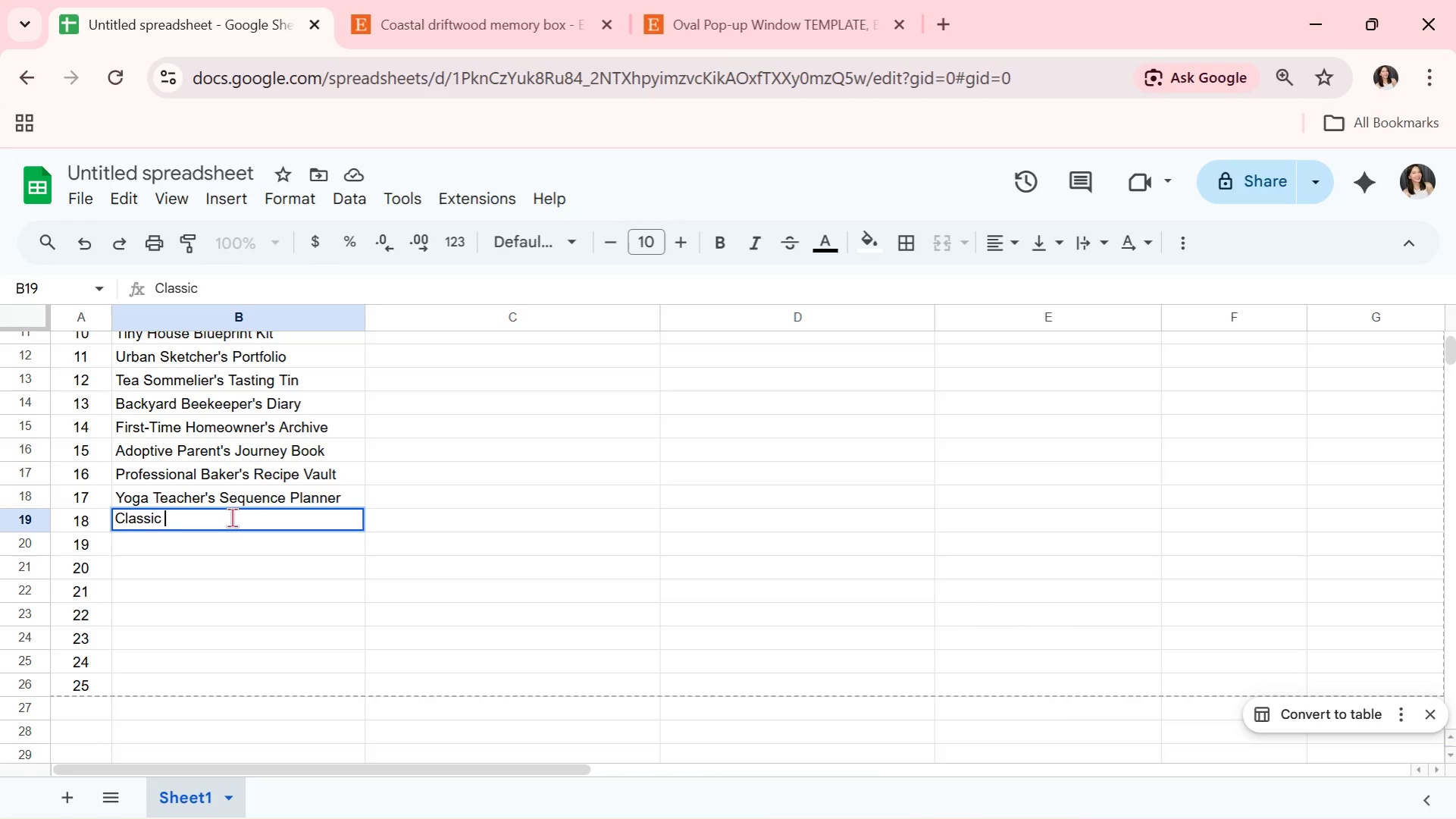 
wait(8.41)
 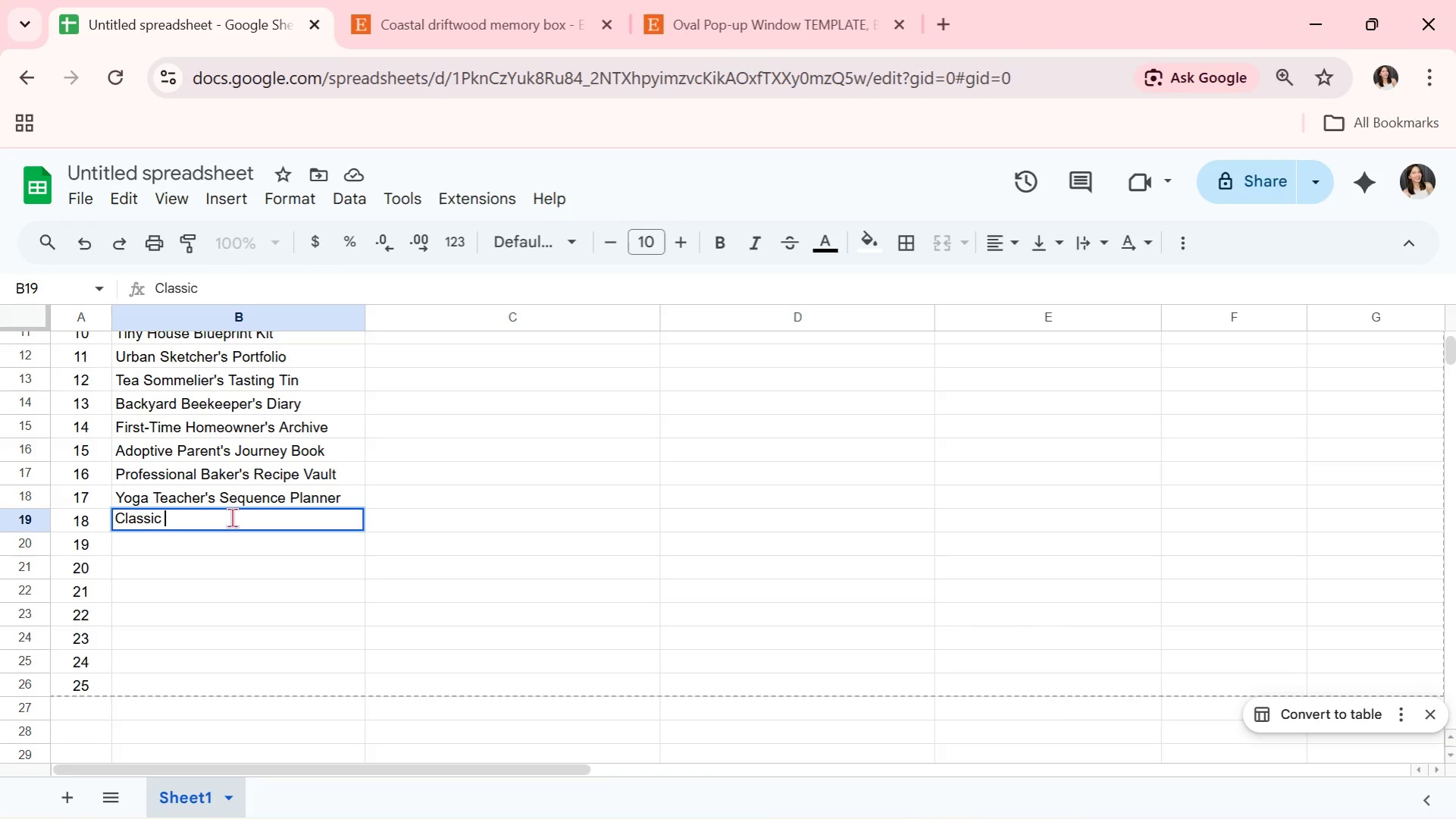 
type(Car Restoratio)
 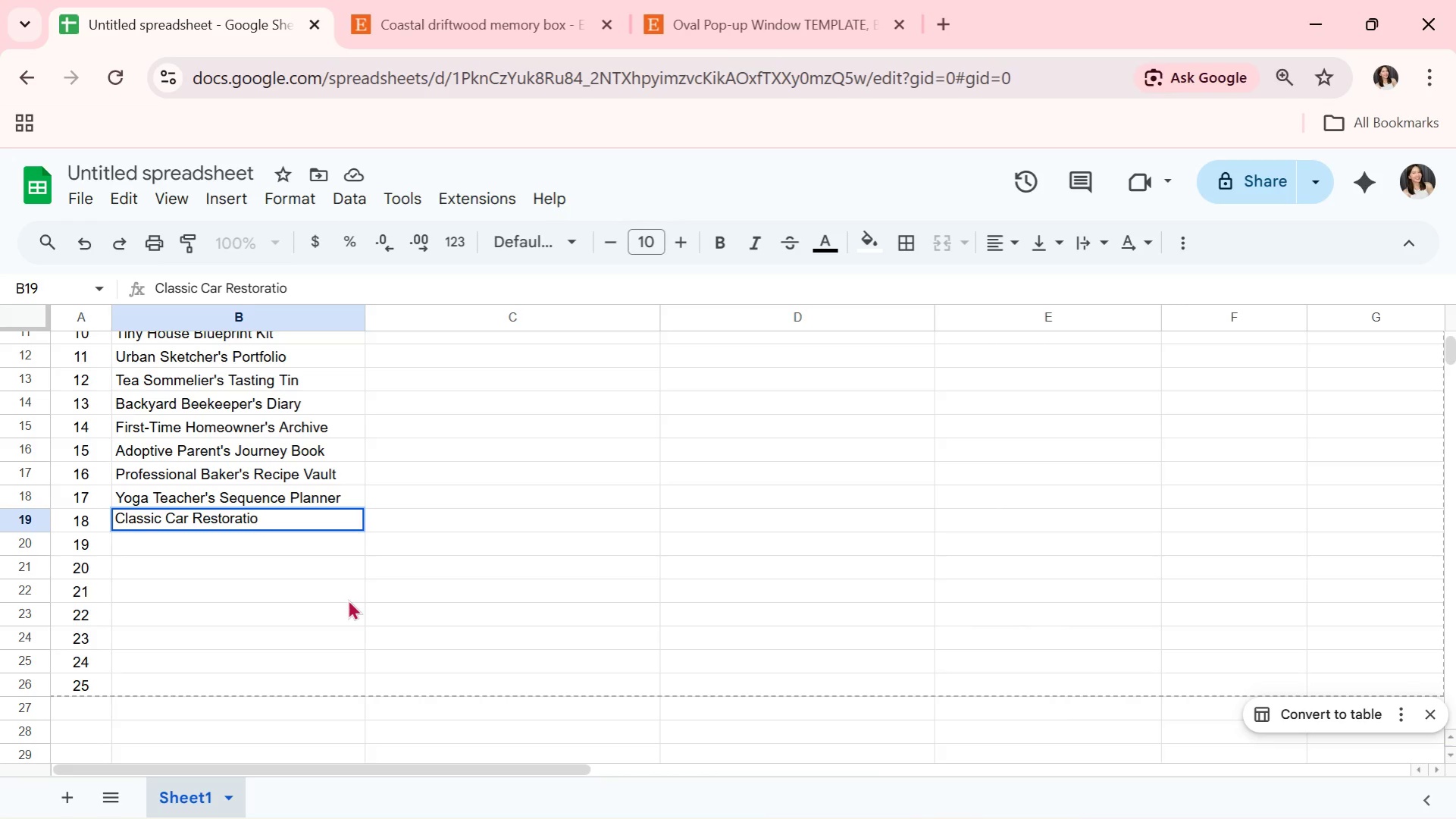 
key(Backspace)
type(on )
 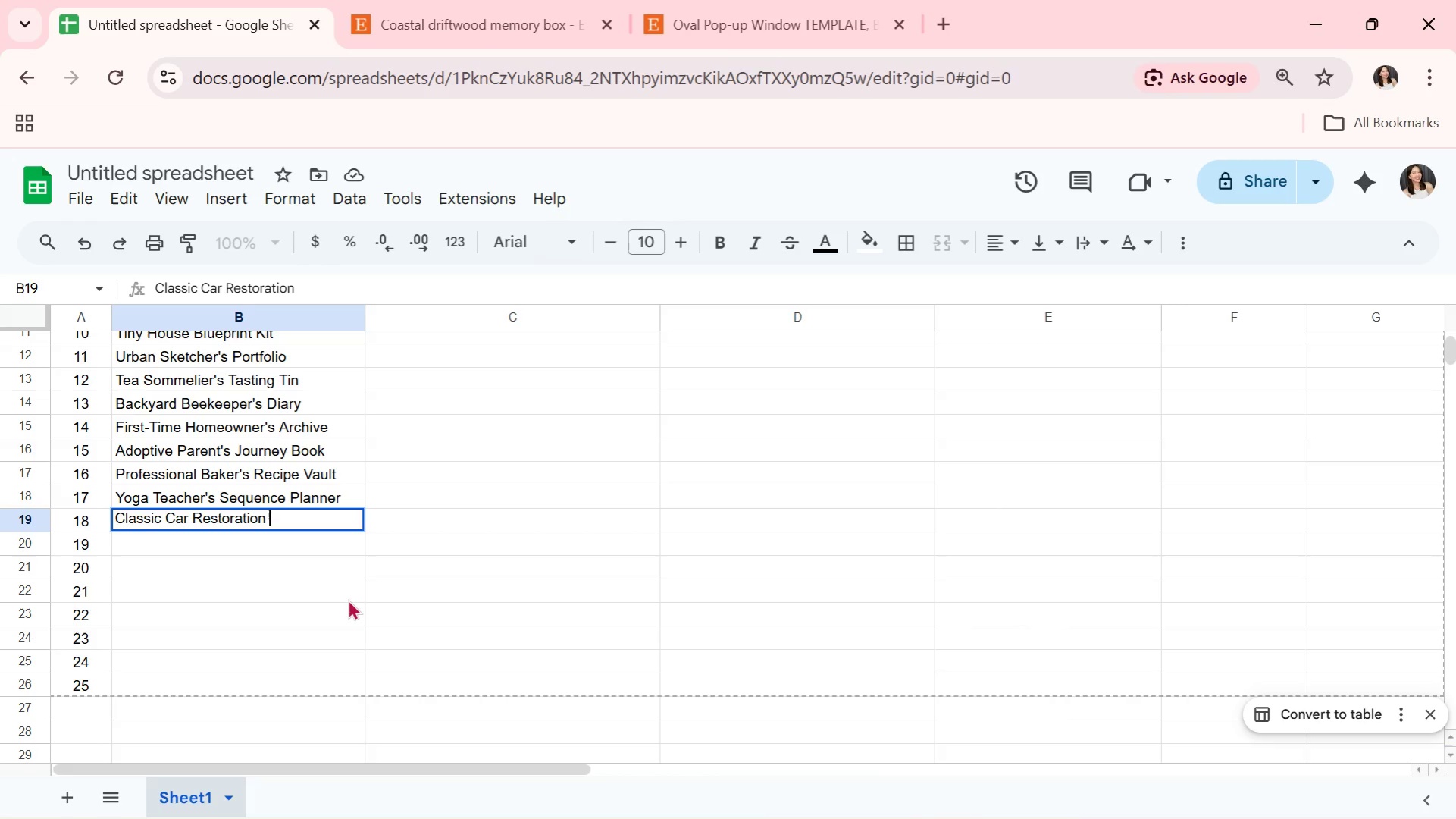 
wait(7.34)
 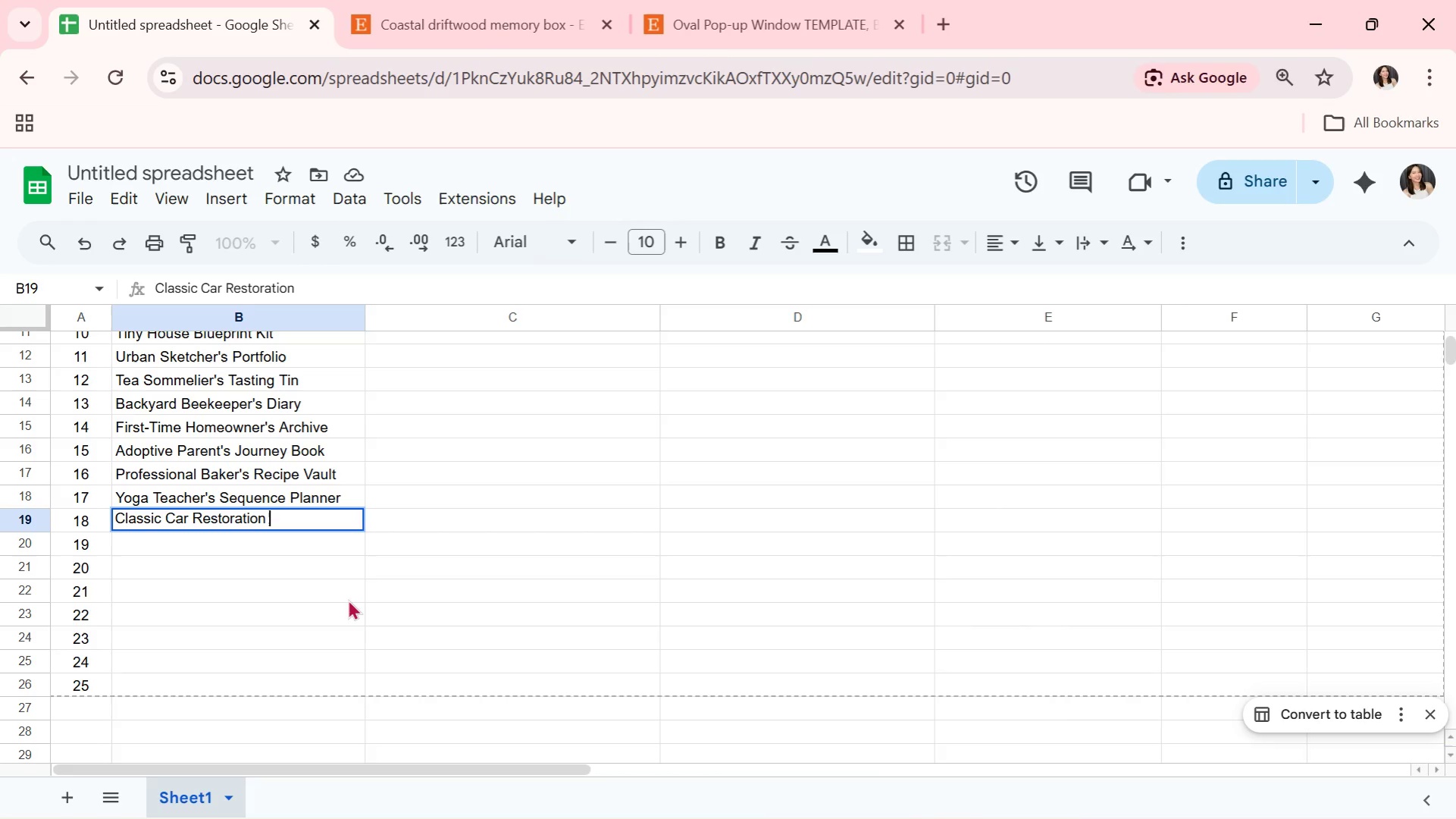 
type(Log)
 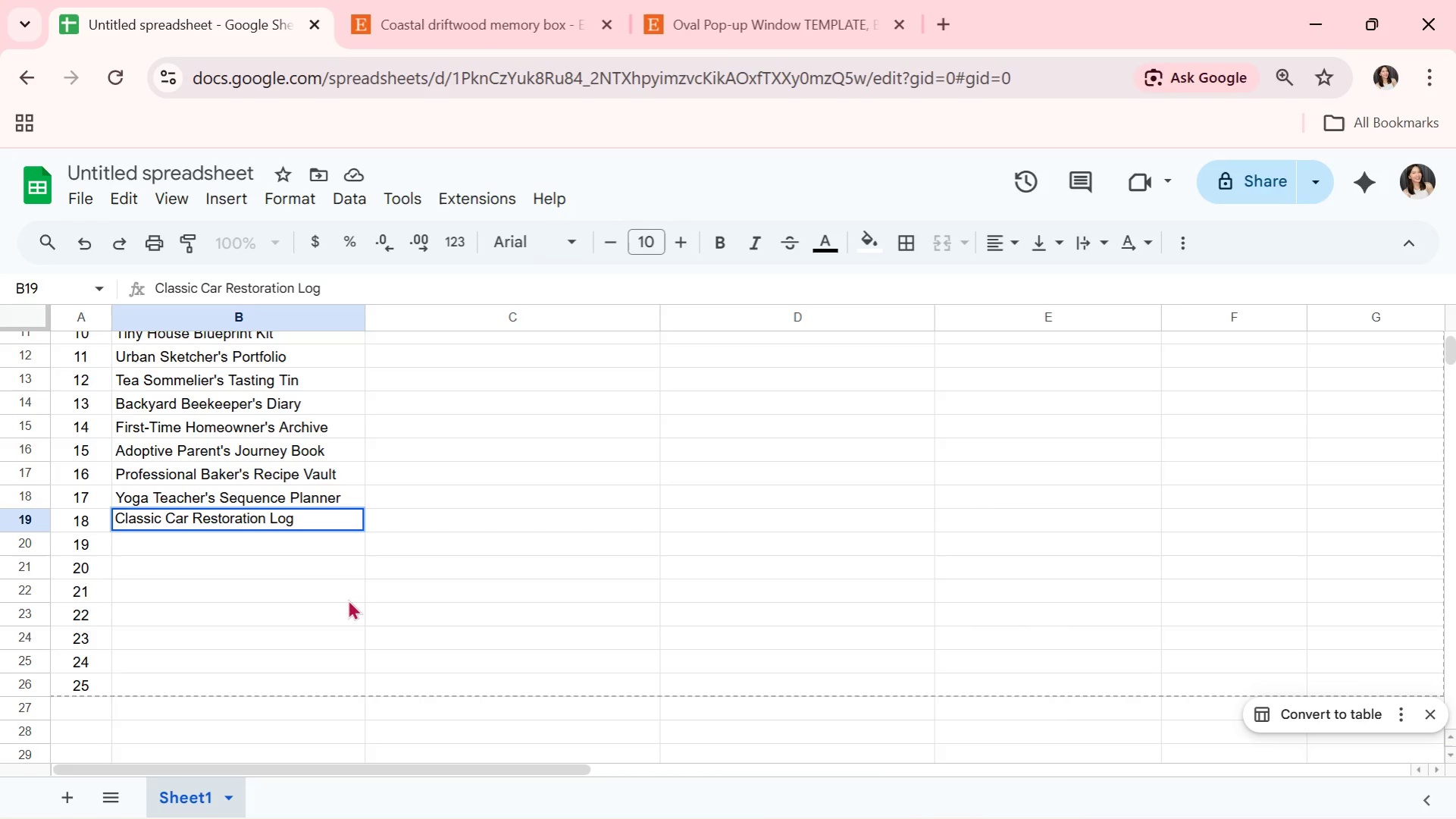 
key(Enter)
 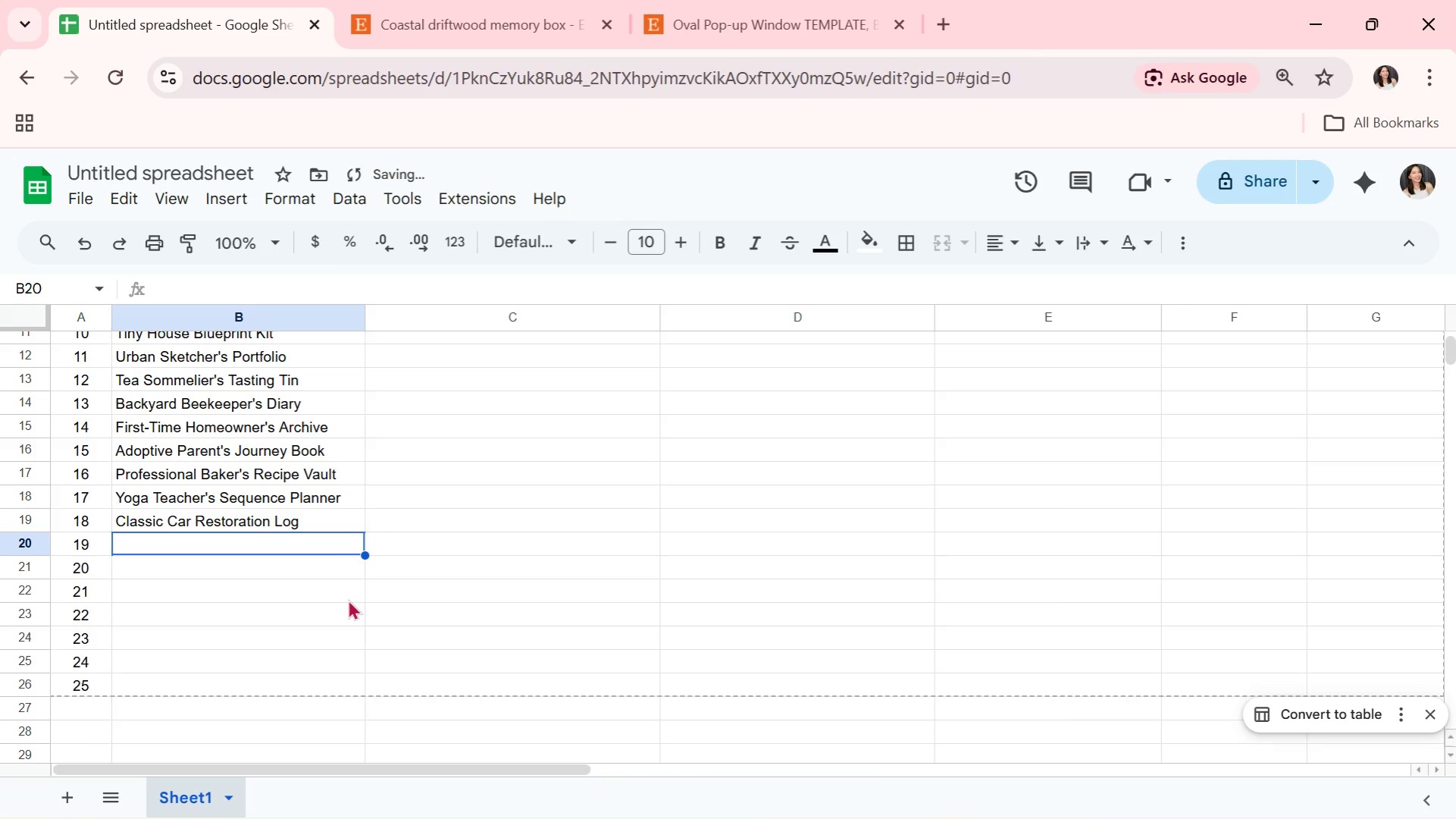 
type(Amateur Astronomer )
key(Backspace)
type(' Nig)
 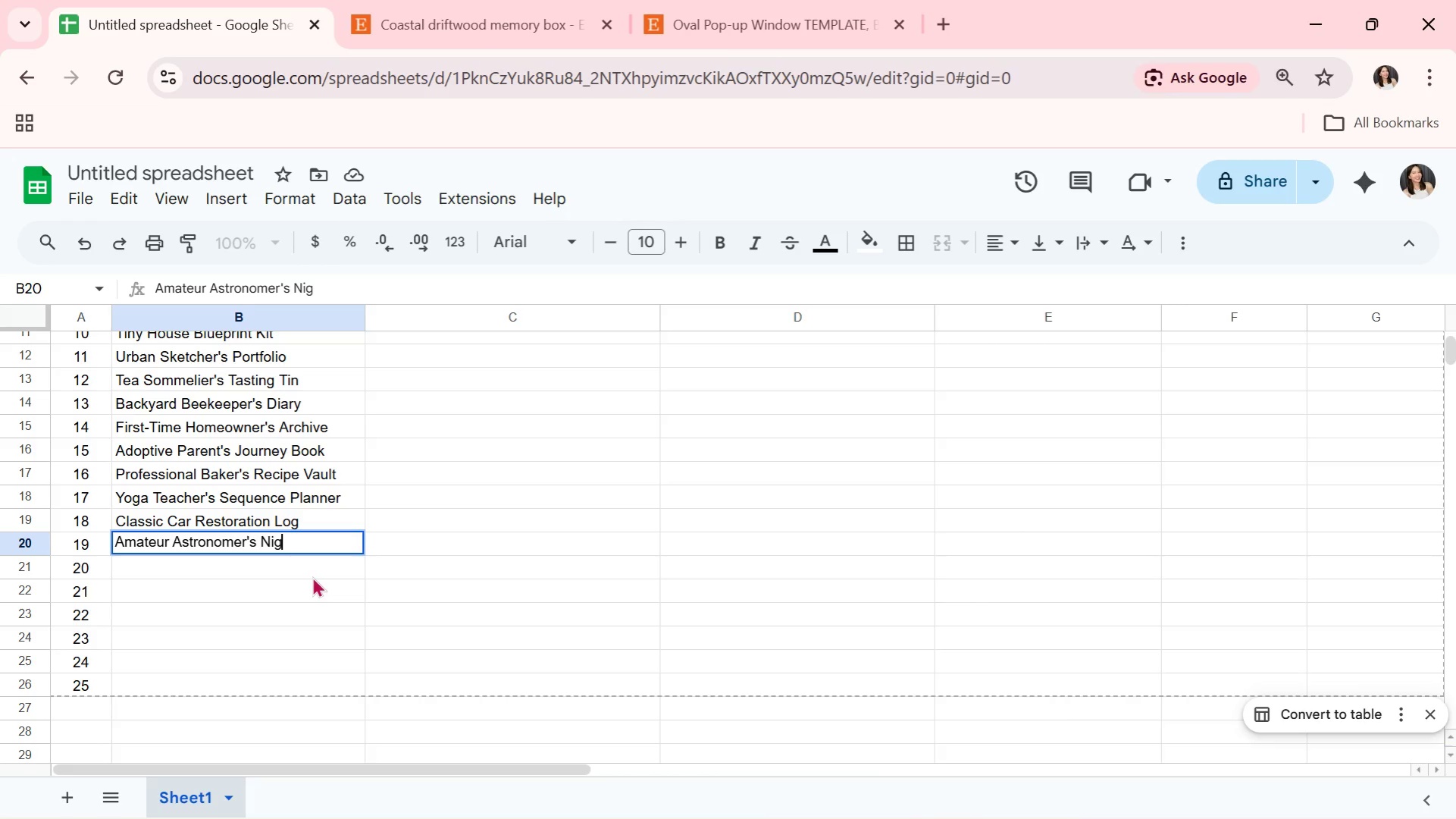 
type(ht Sky )
 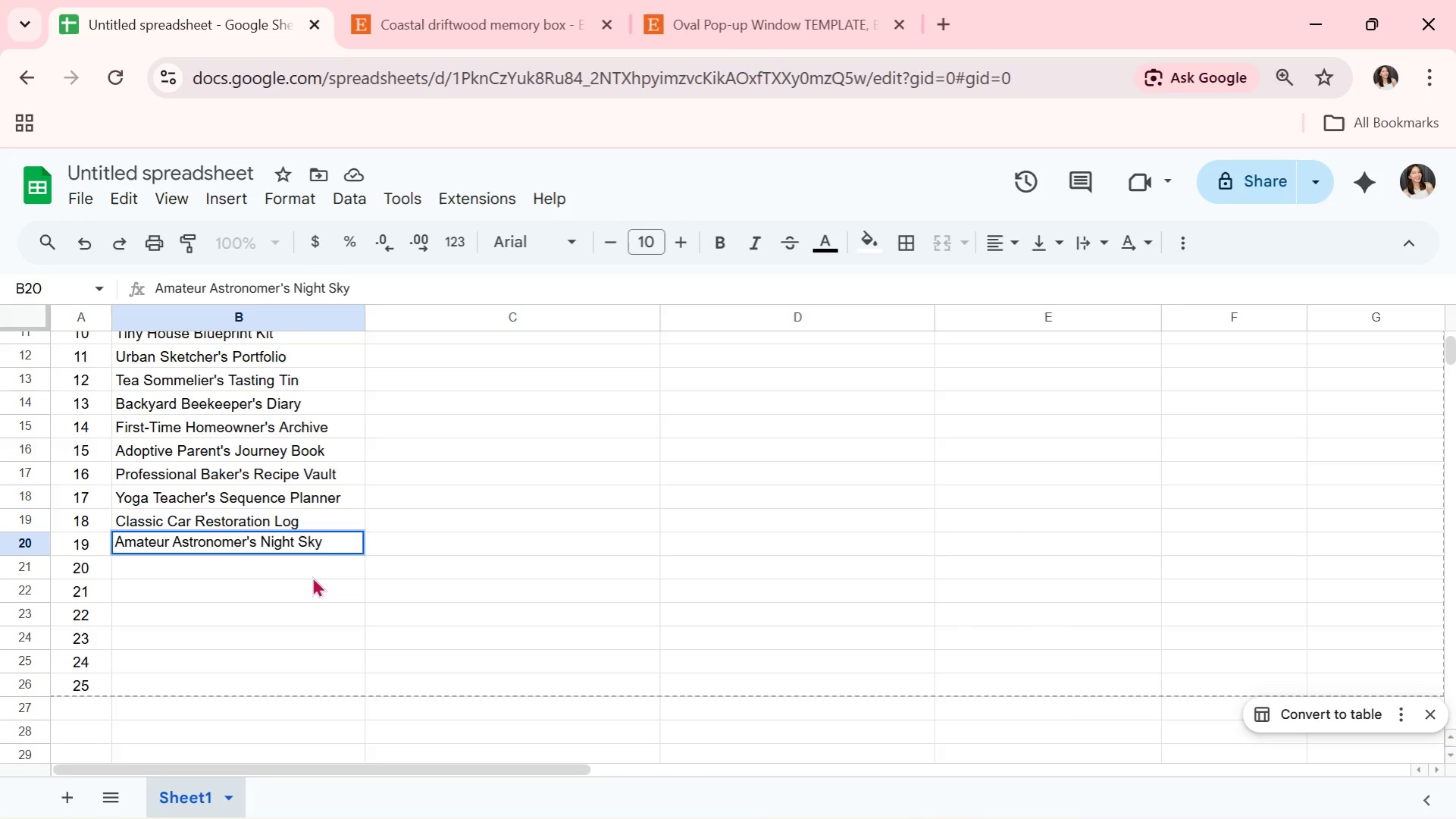 
wait(6.7)
 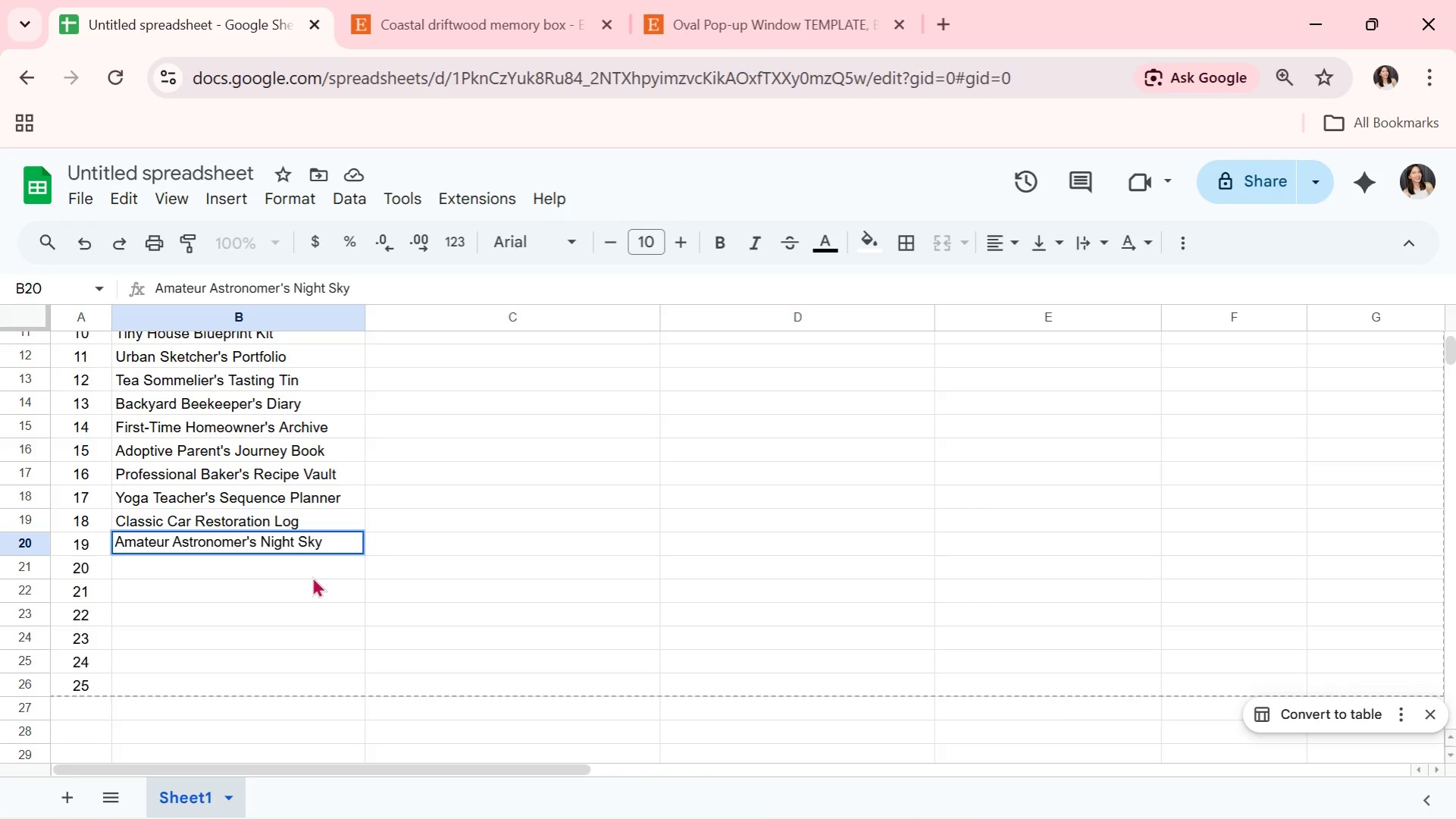 
type(Kit)
 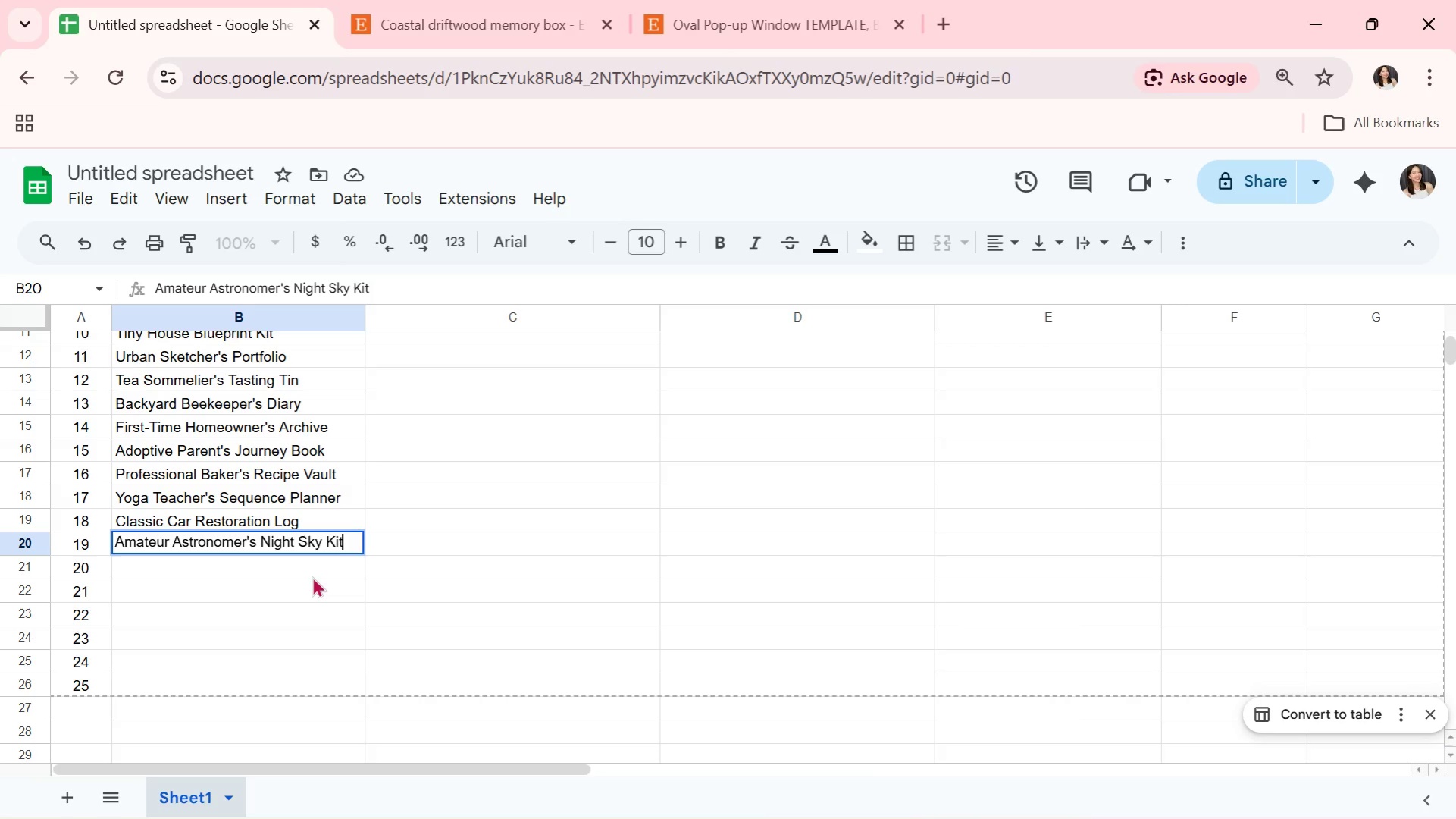 
wait(7.12)
 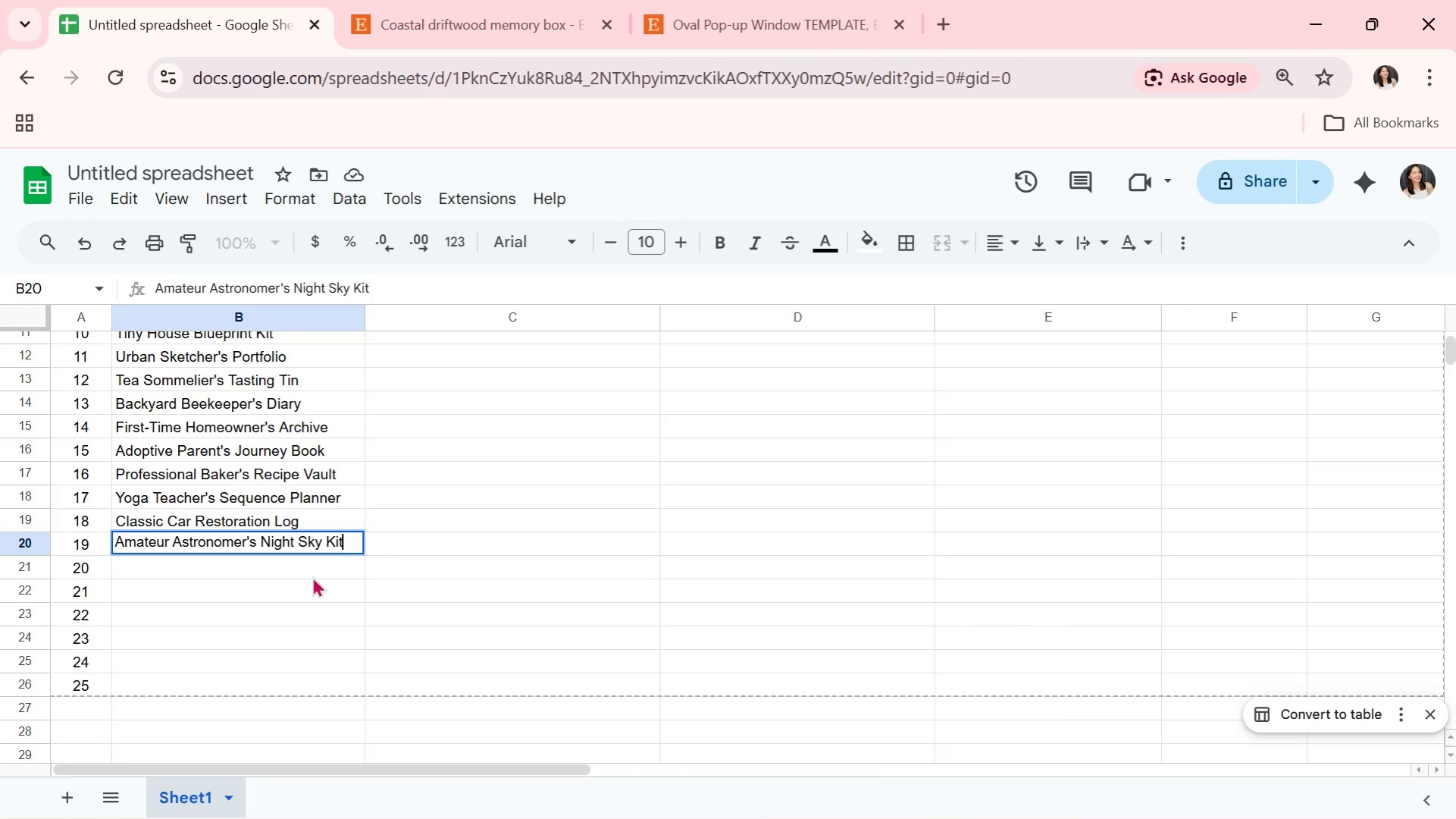 
key(Enter)
 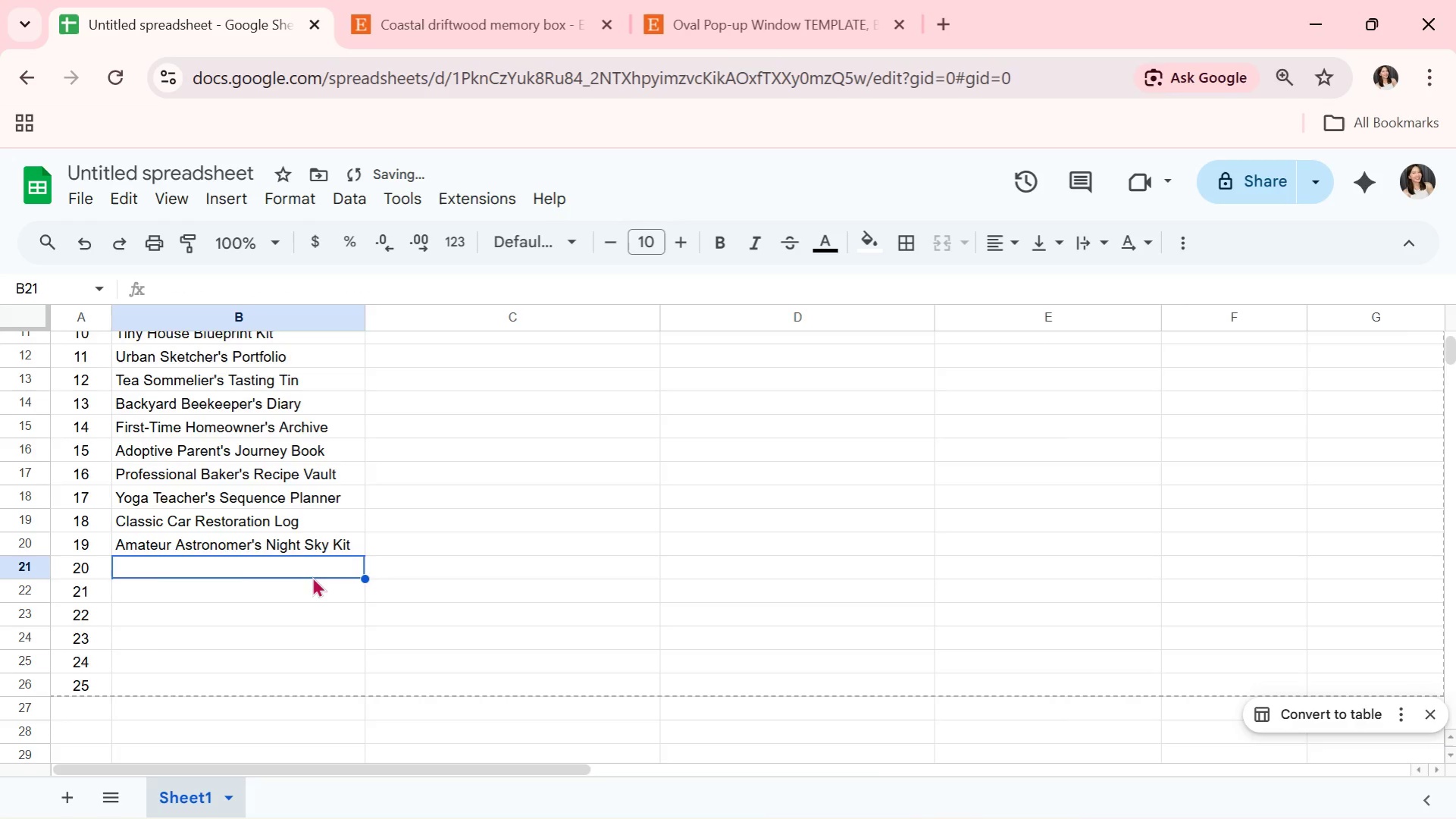 
scroll: coordinate [312, 576], scroll_direction: none, amount: 0.0
 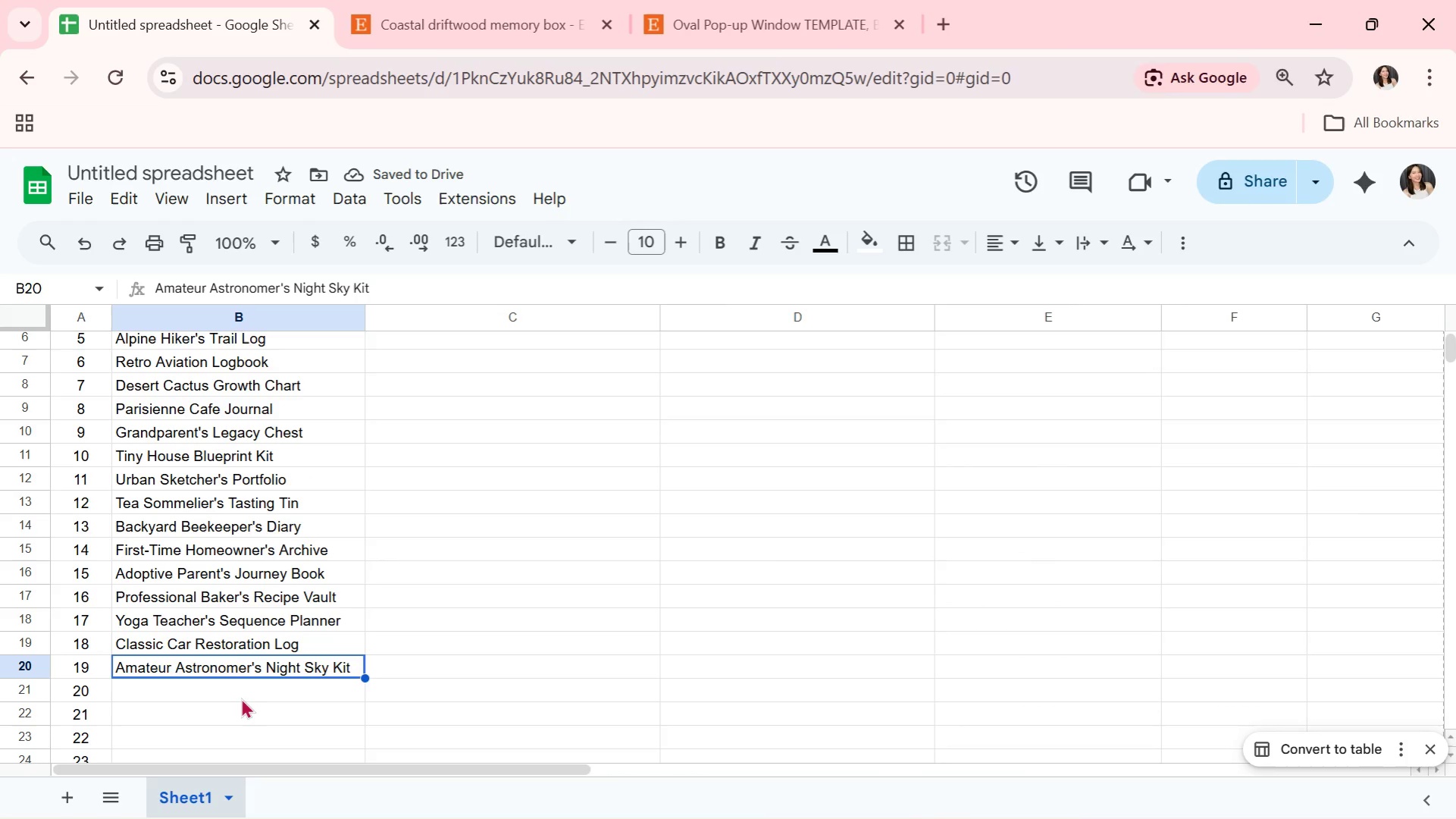 
left_click([252, 685])
 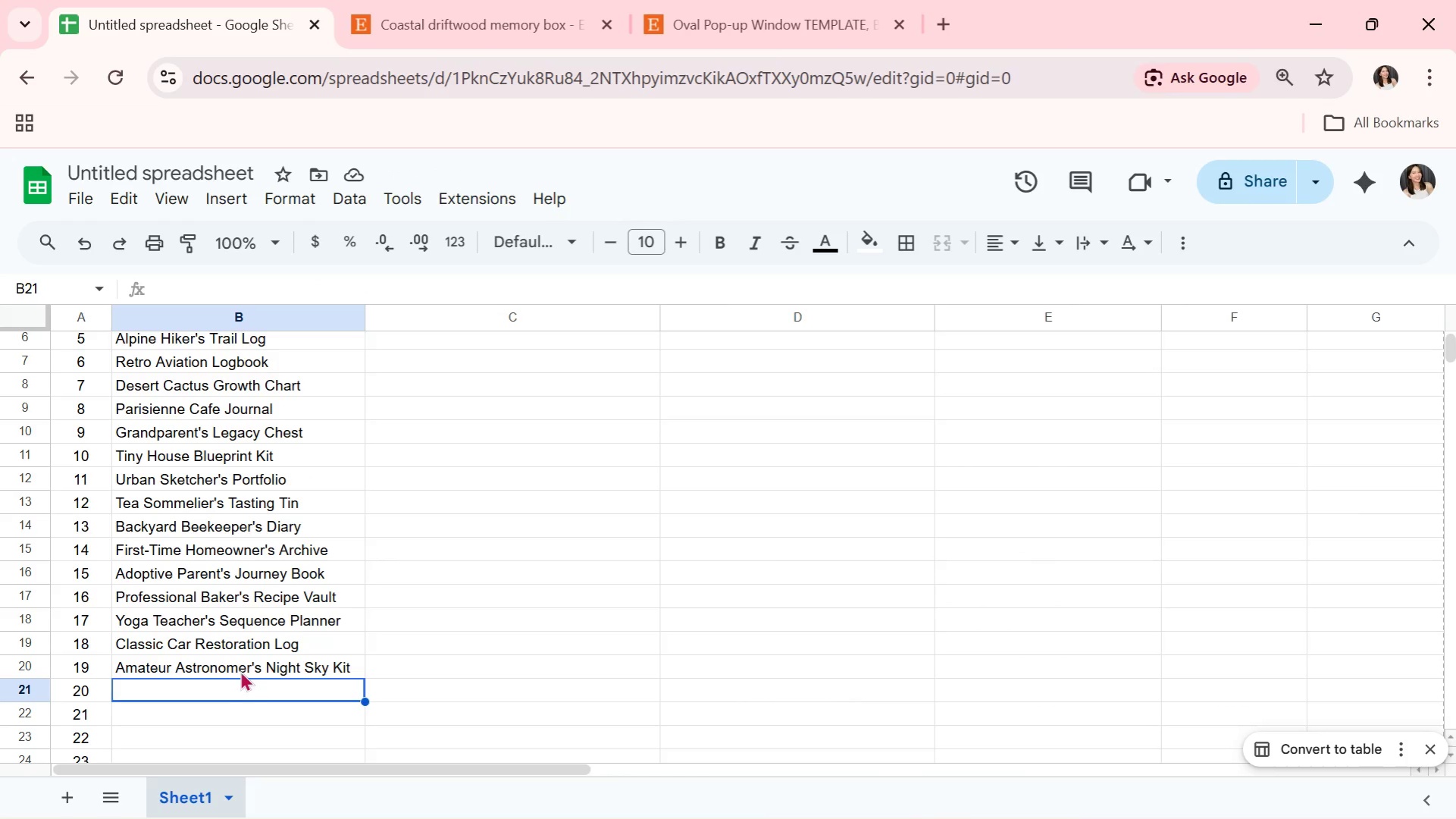 
left_click([240, 668])
 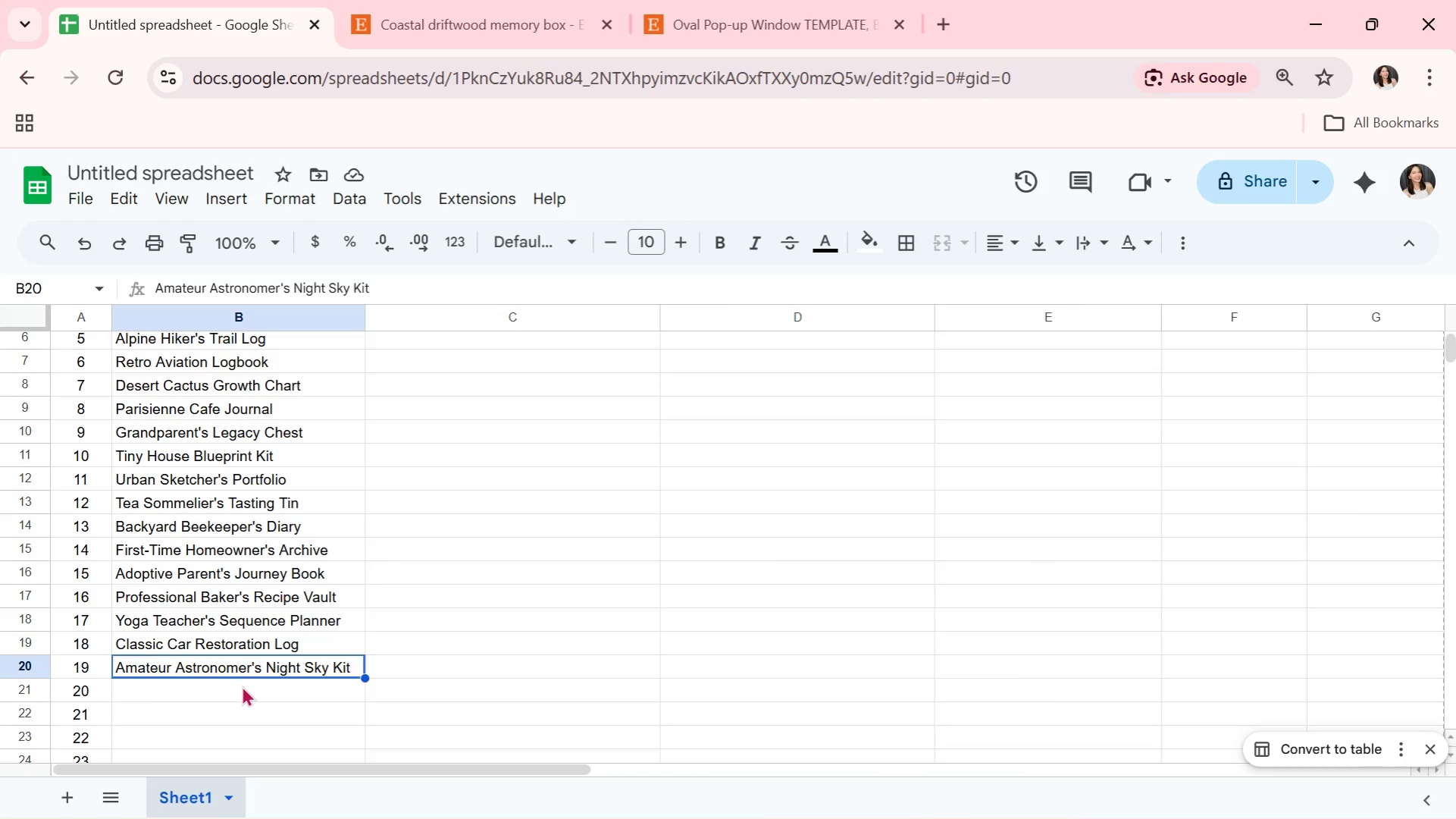 
left_click([242, 686])
 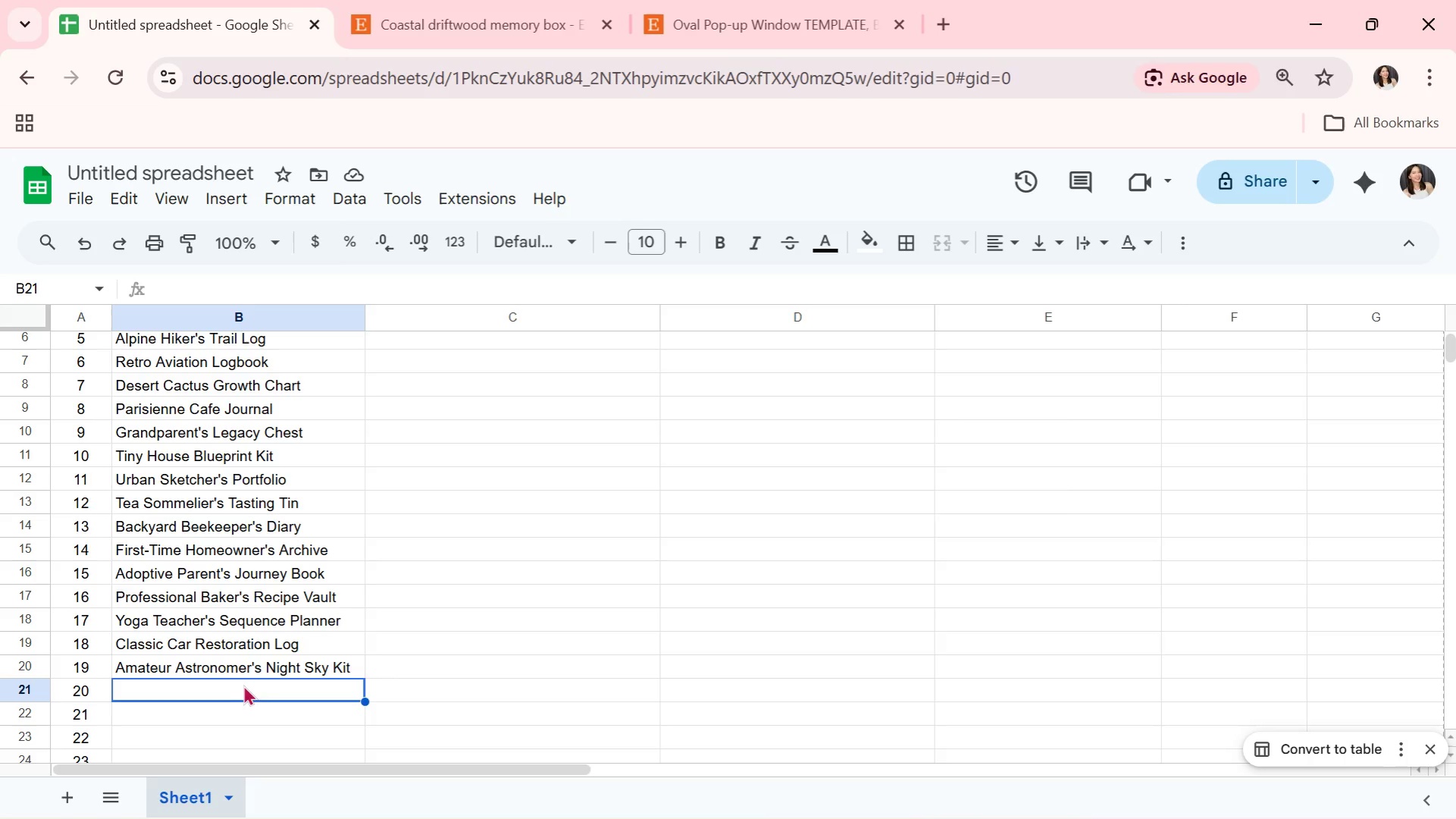 
scroll: coordinate [272, 661], scroll_direction: none, amount: 0.0
 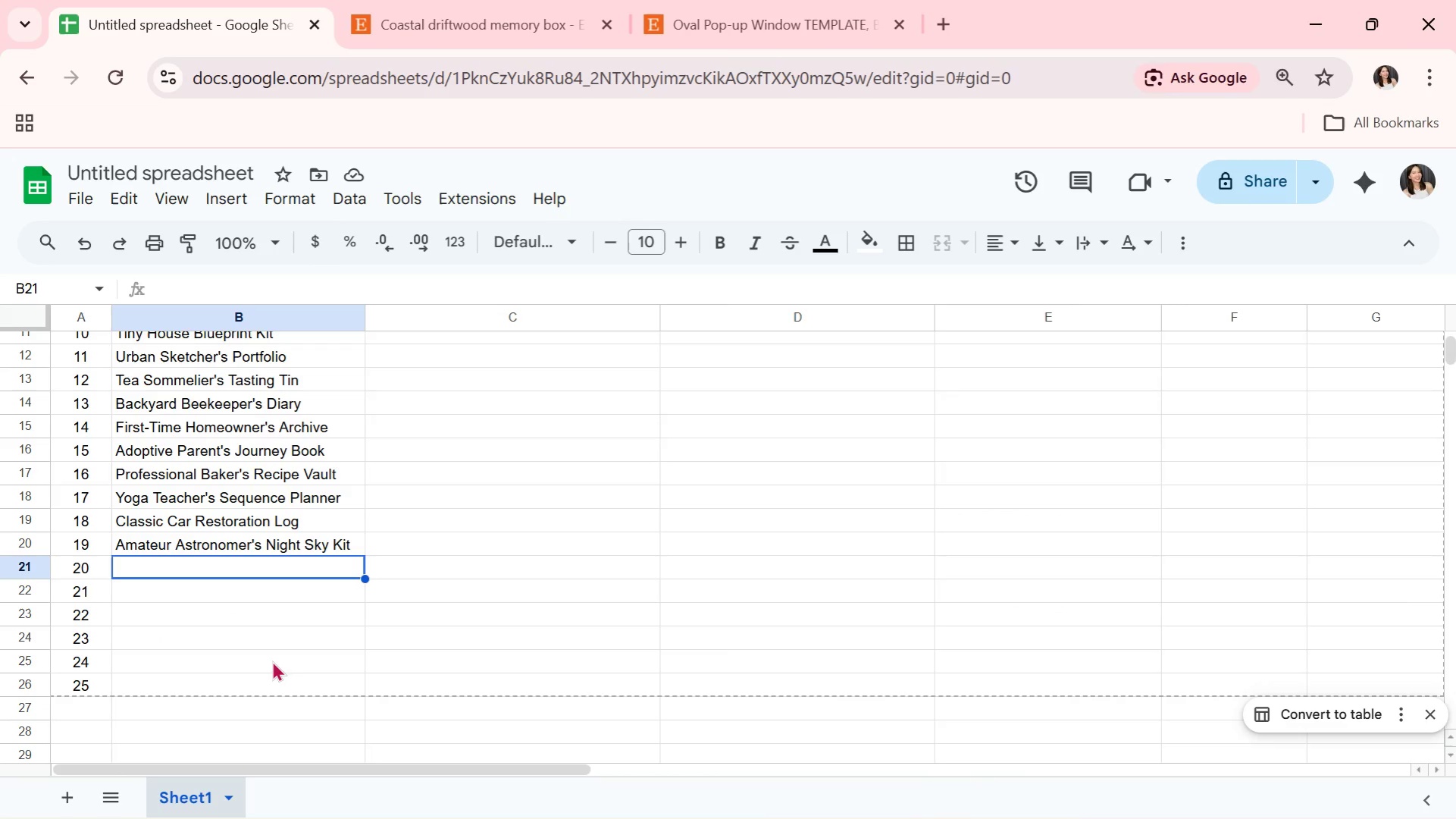 
type(National Parks Passport Box)
 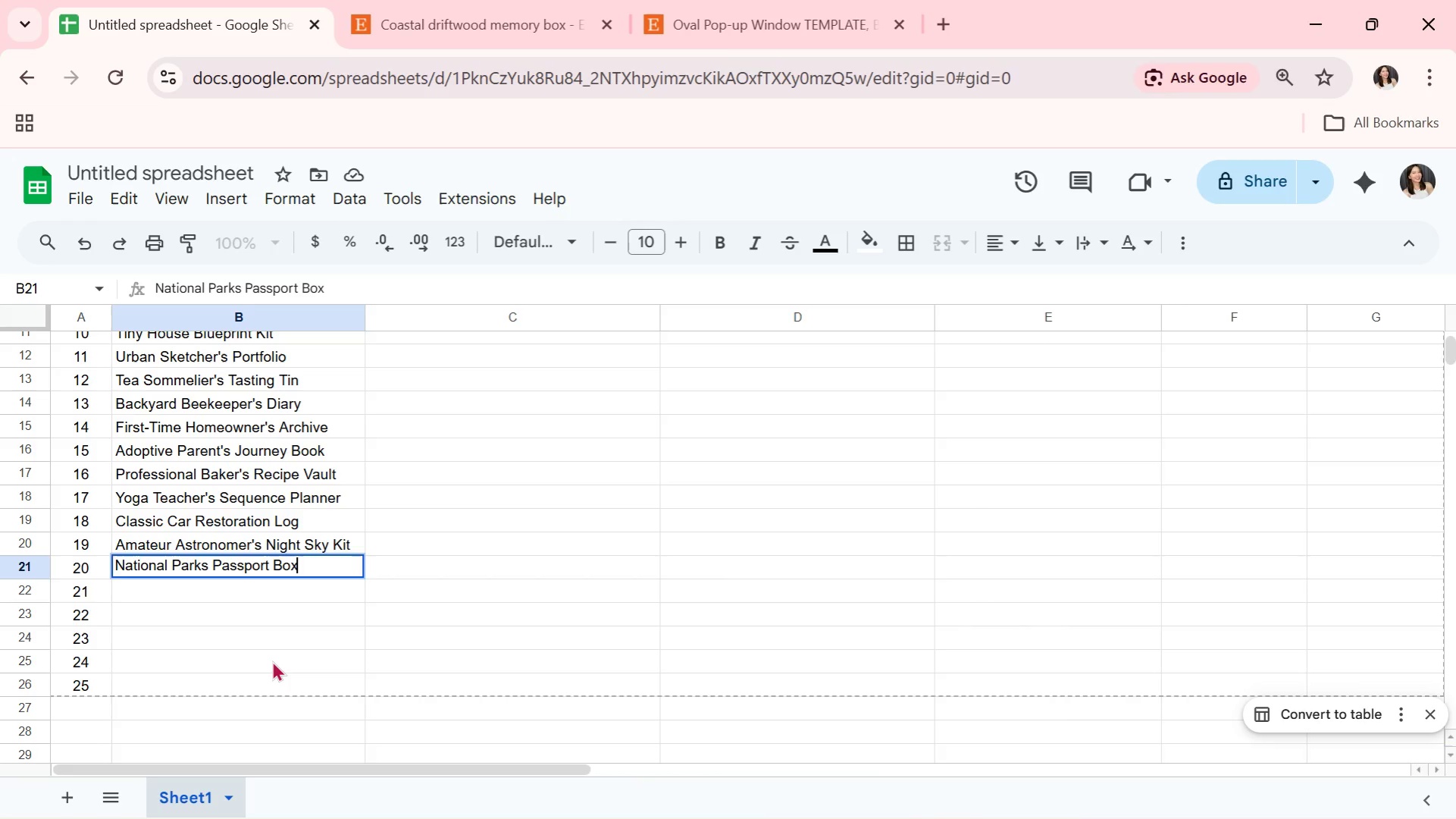 
key(Enter)
 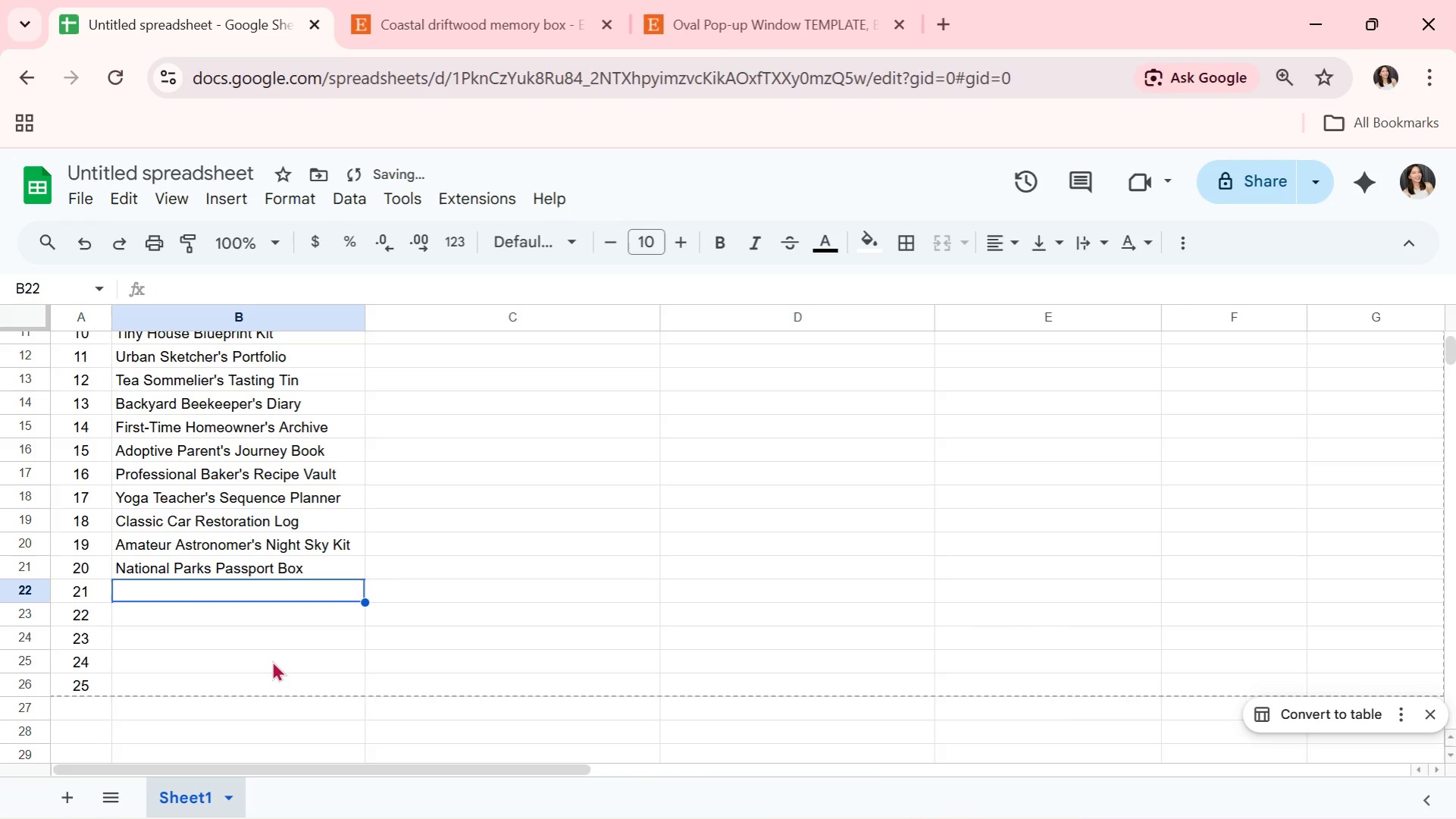 
type(Tailor's Fabric Swatch Chest)
 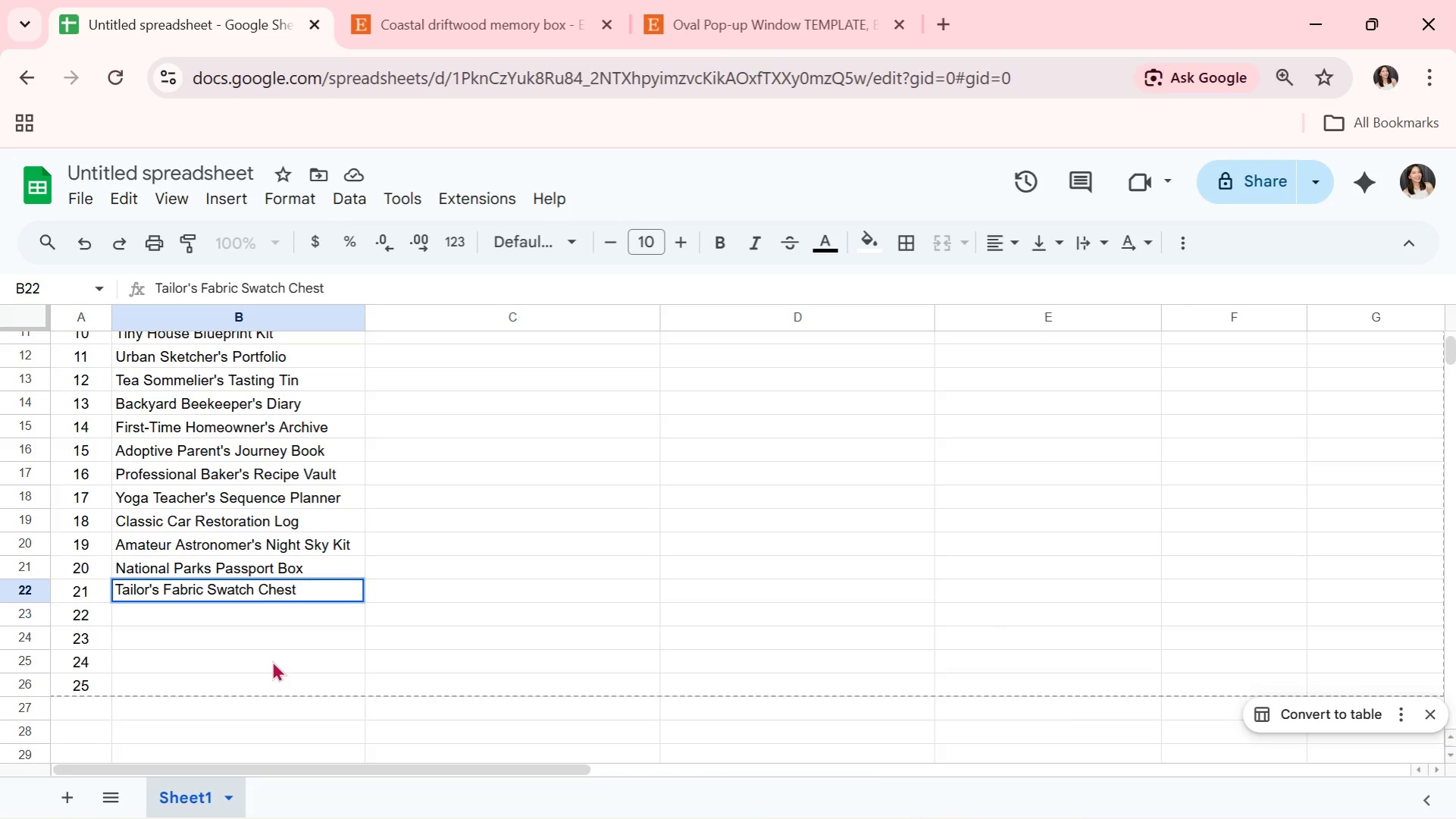 
key(Enter)
 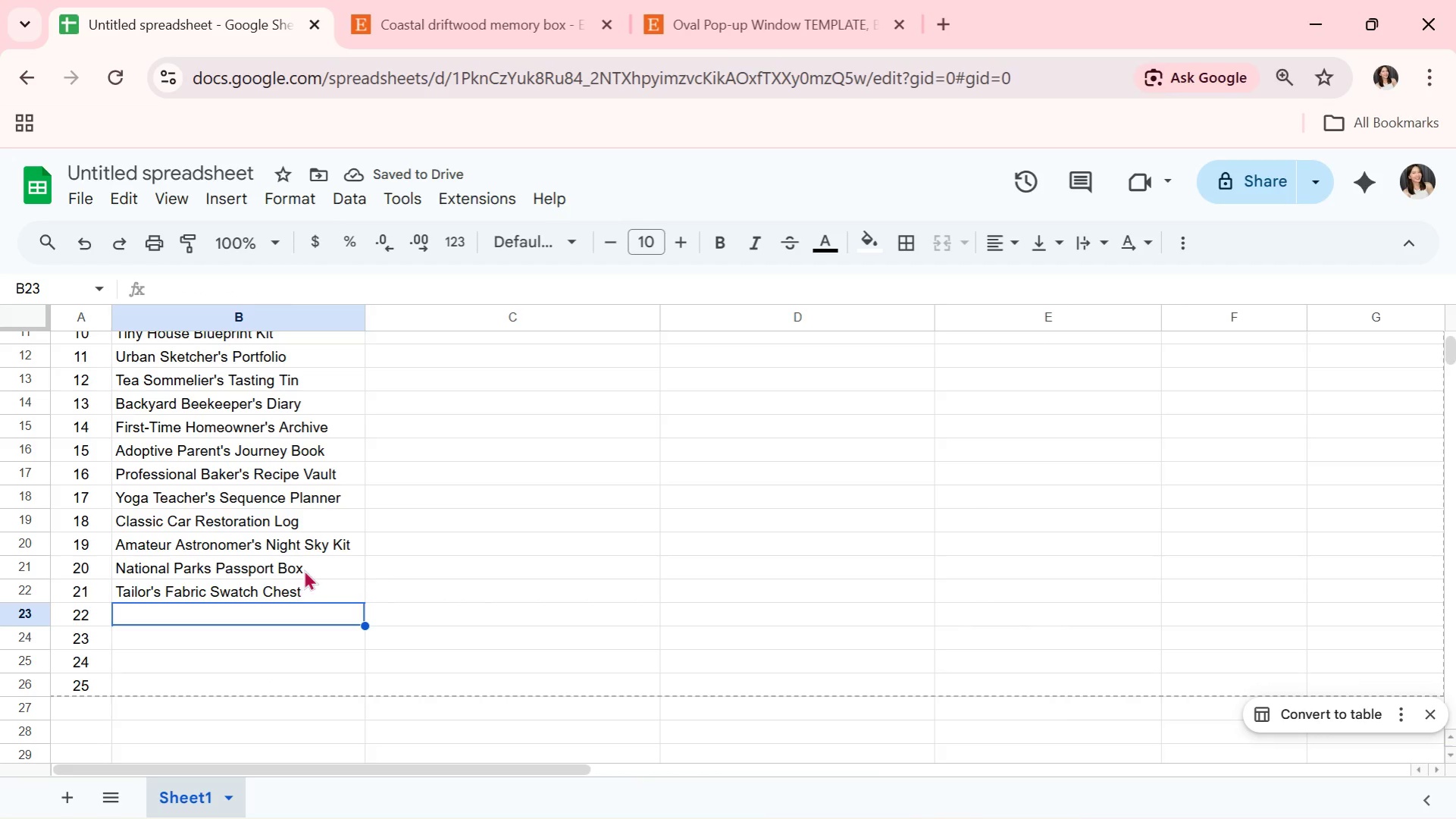 
double_click([290, 604])
 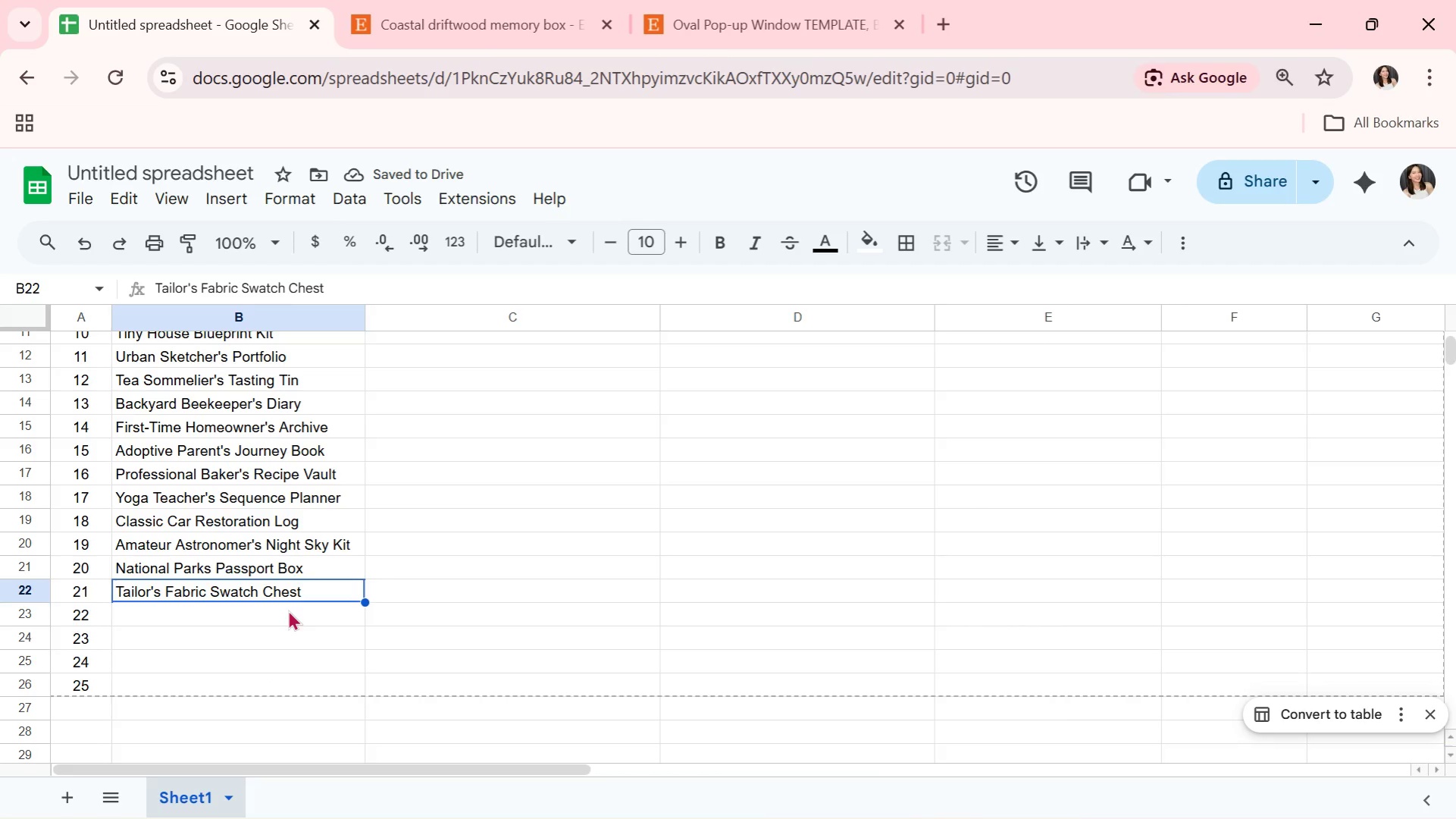 
triple_click([288, 610])
 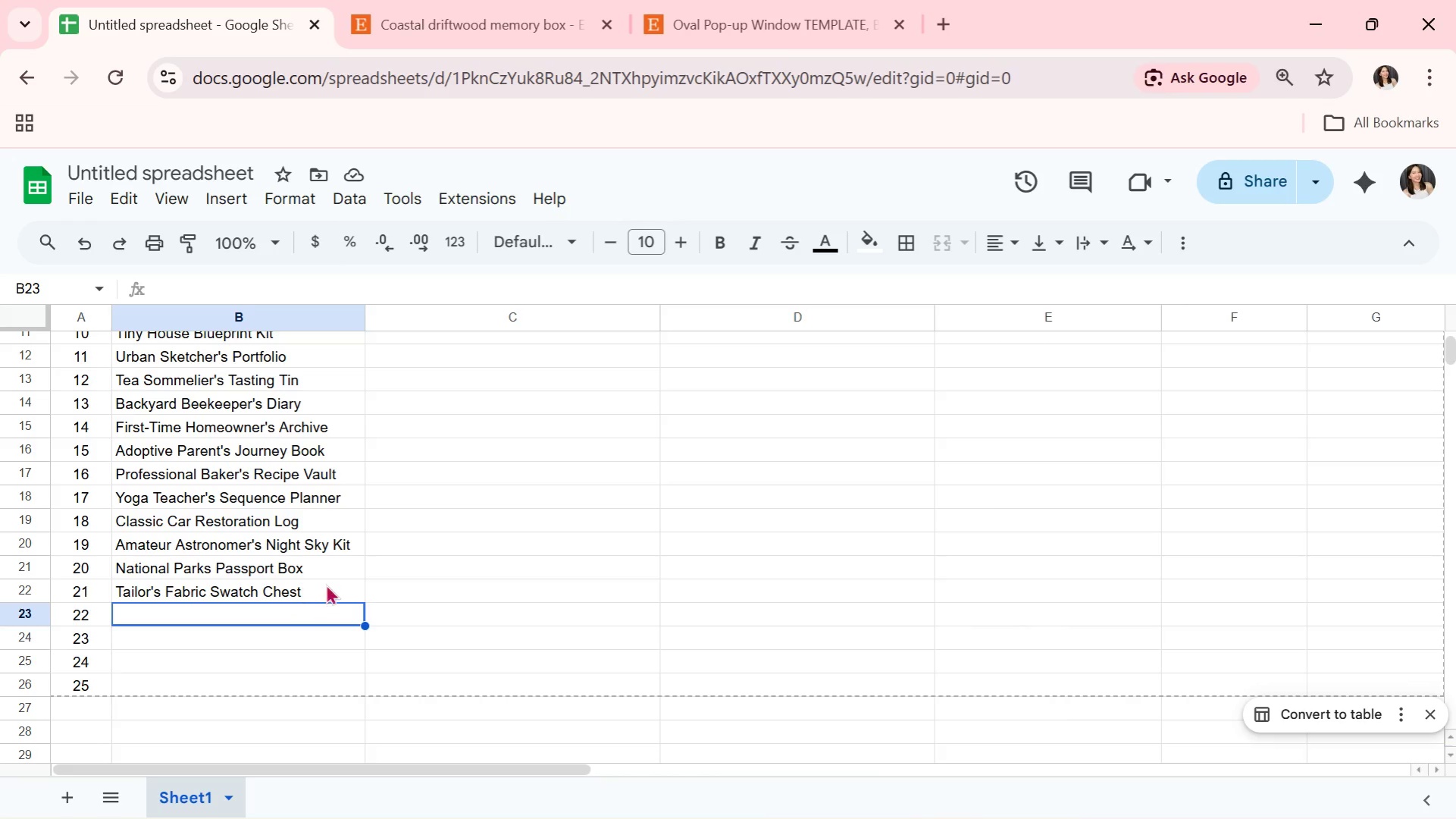 
type(Digital Nomad's Travel Trunk)
 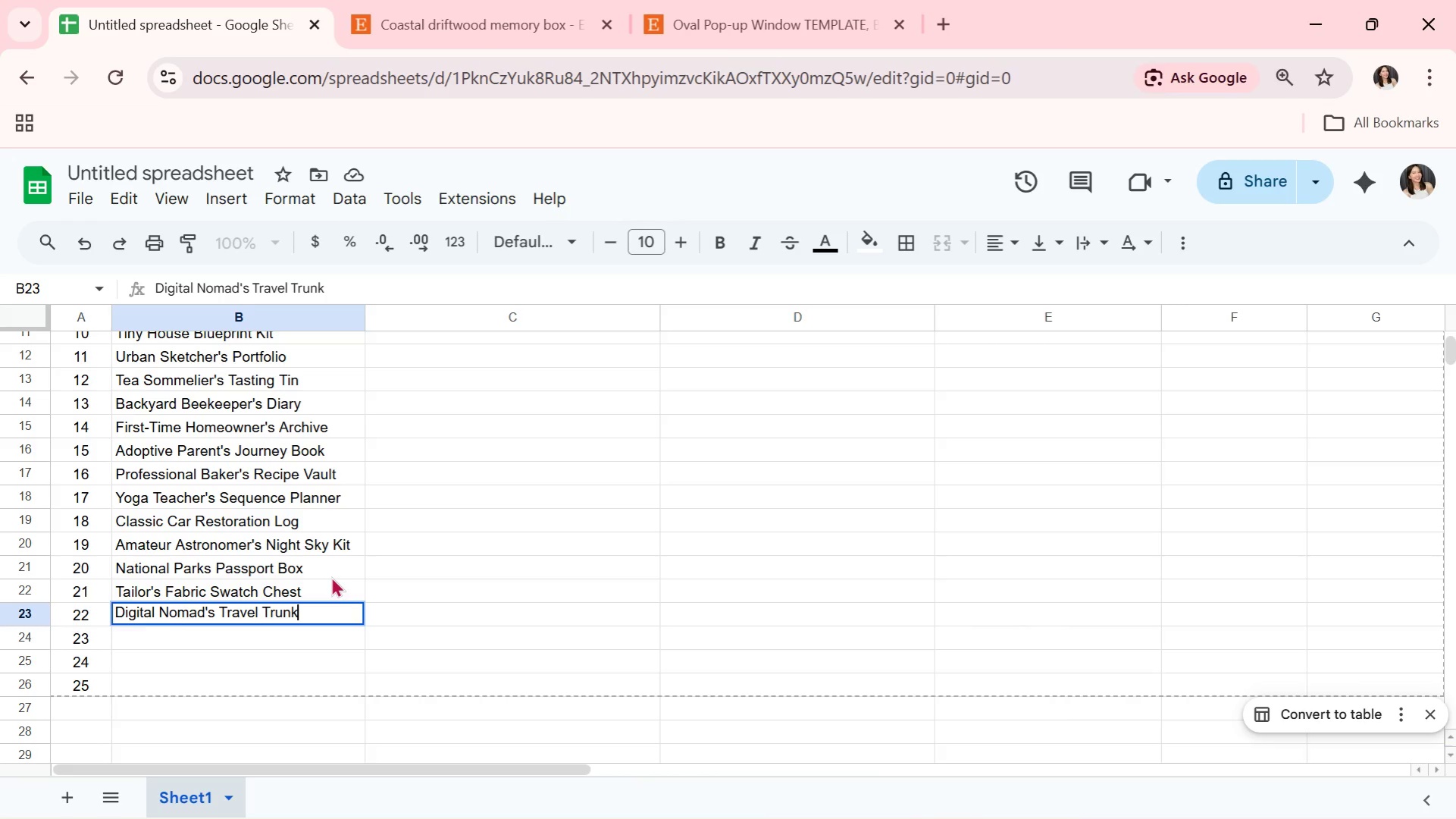 
key(Enter)
 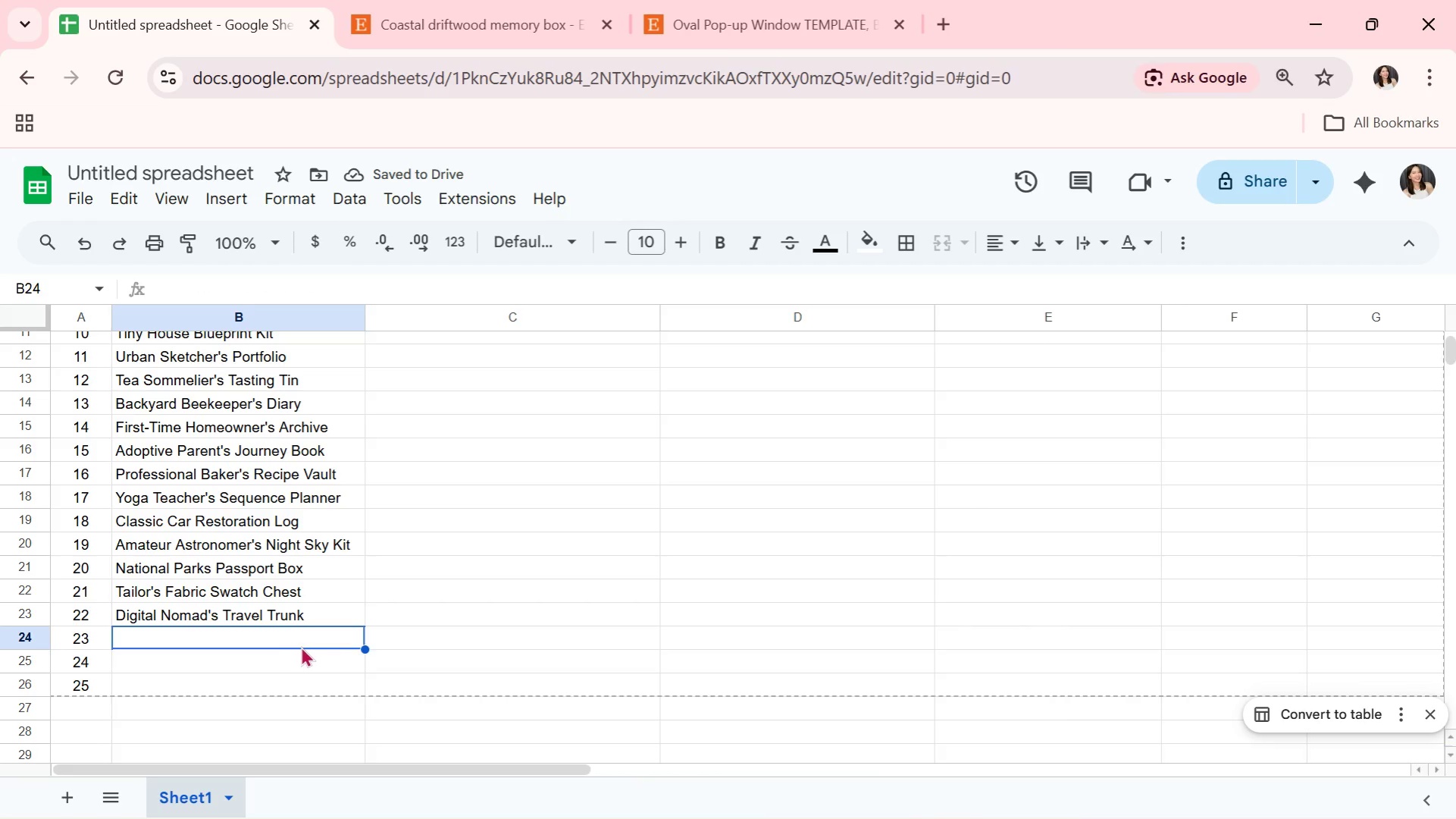 
type(Kindergarten Teacher's Keepsake)
 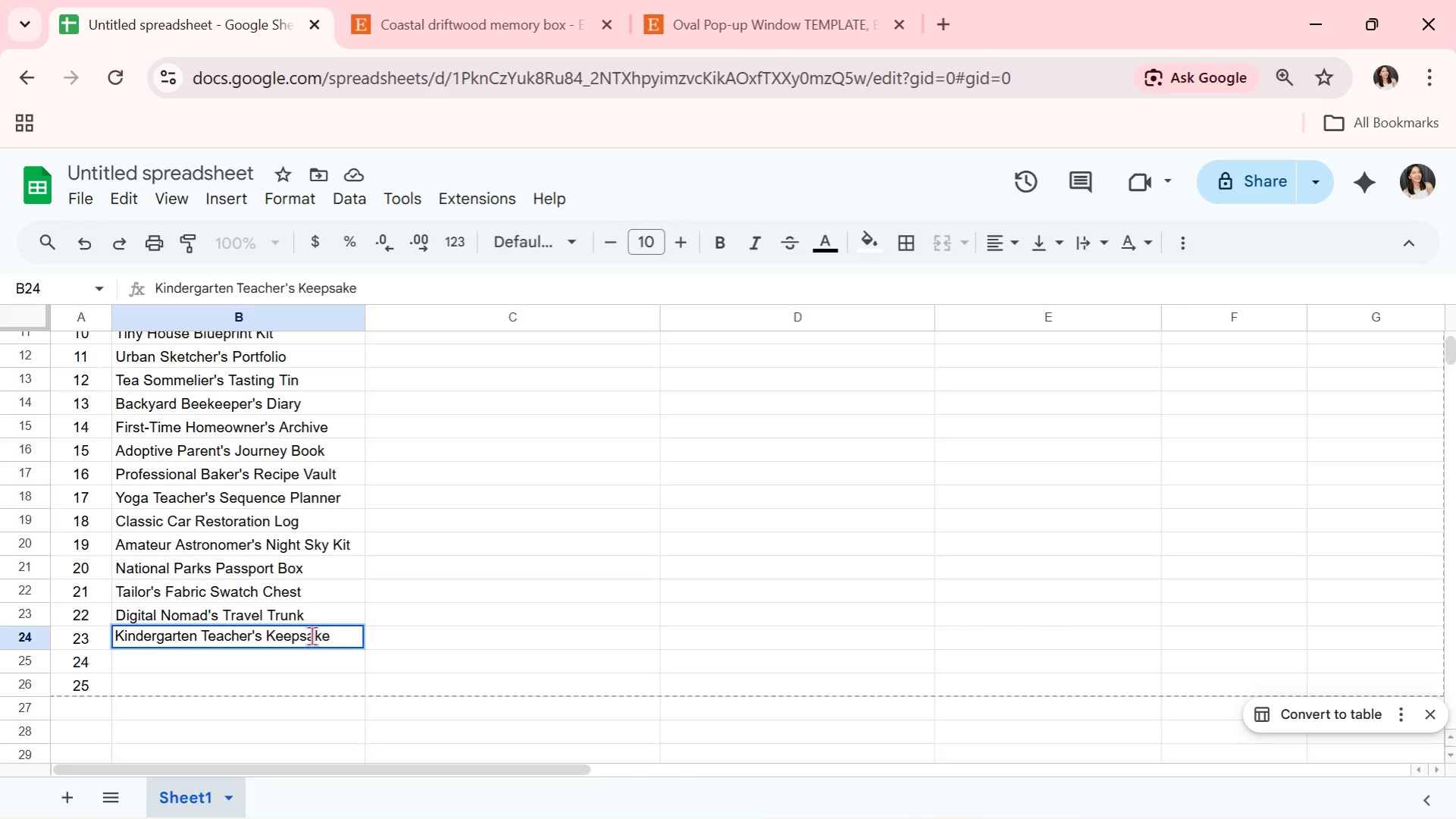 
key(Enter)
 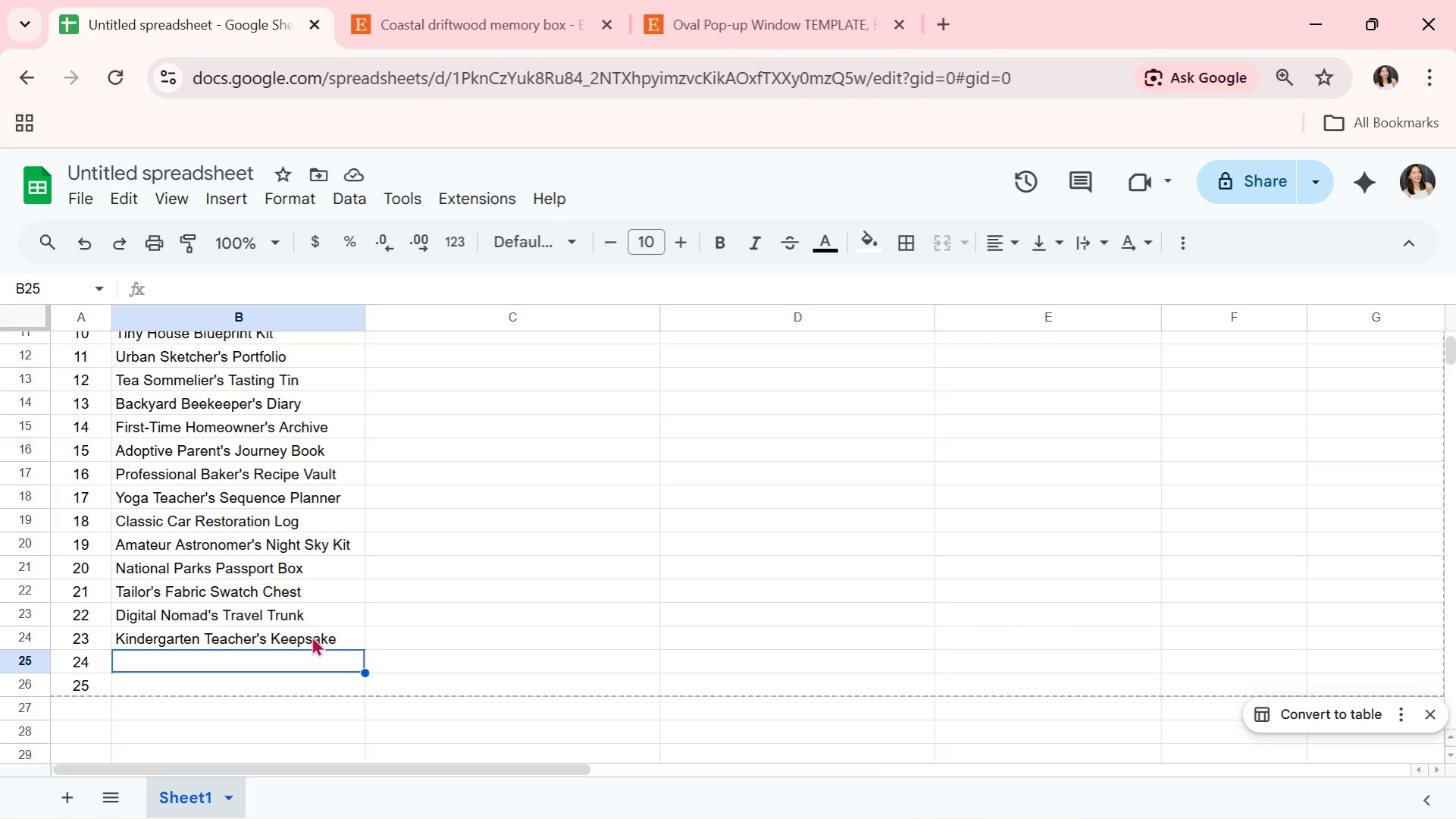 
wait(18.89)
 